 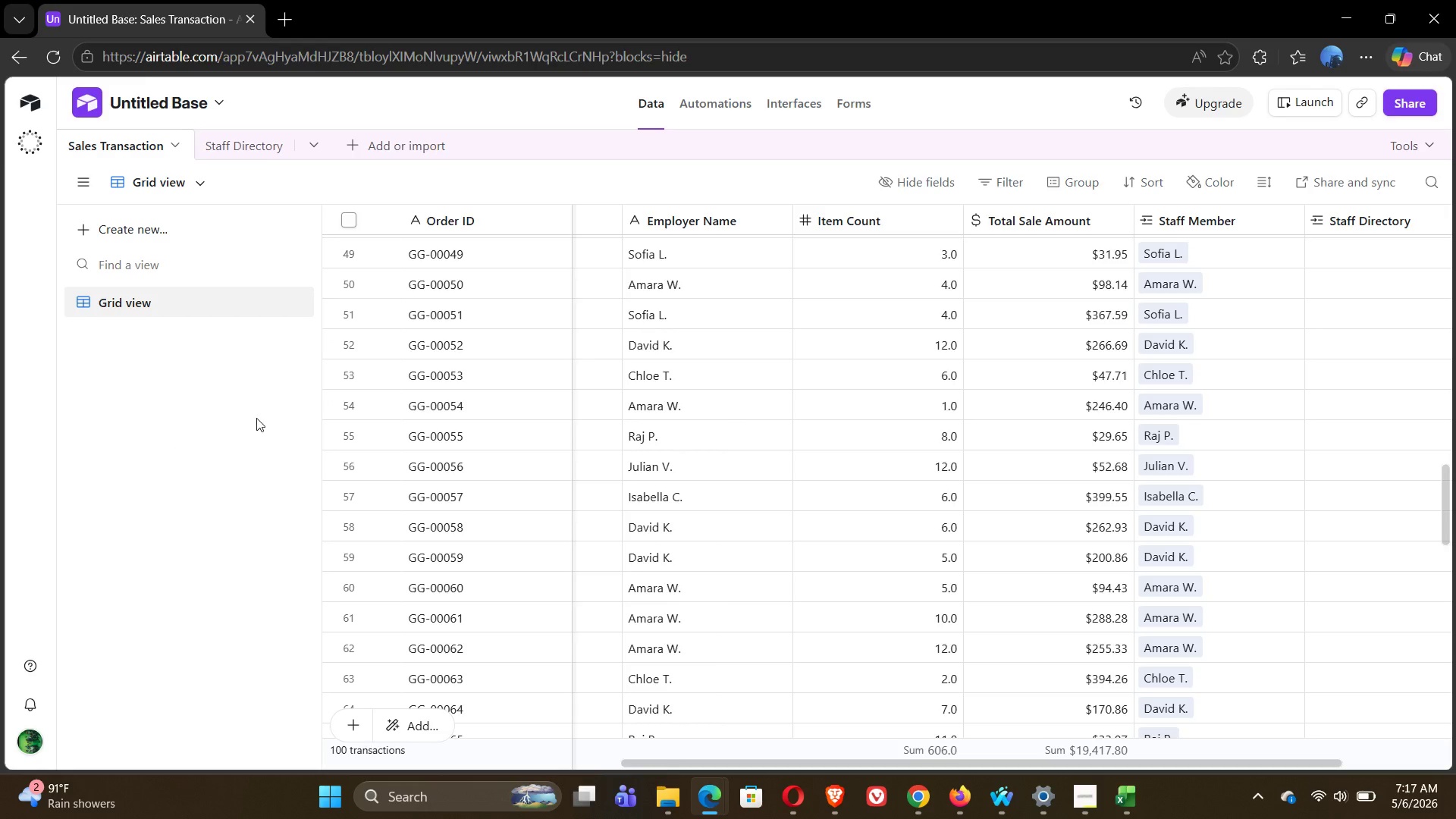 
left_click([206, 432])
 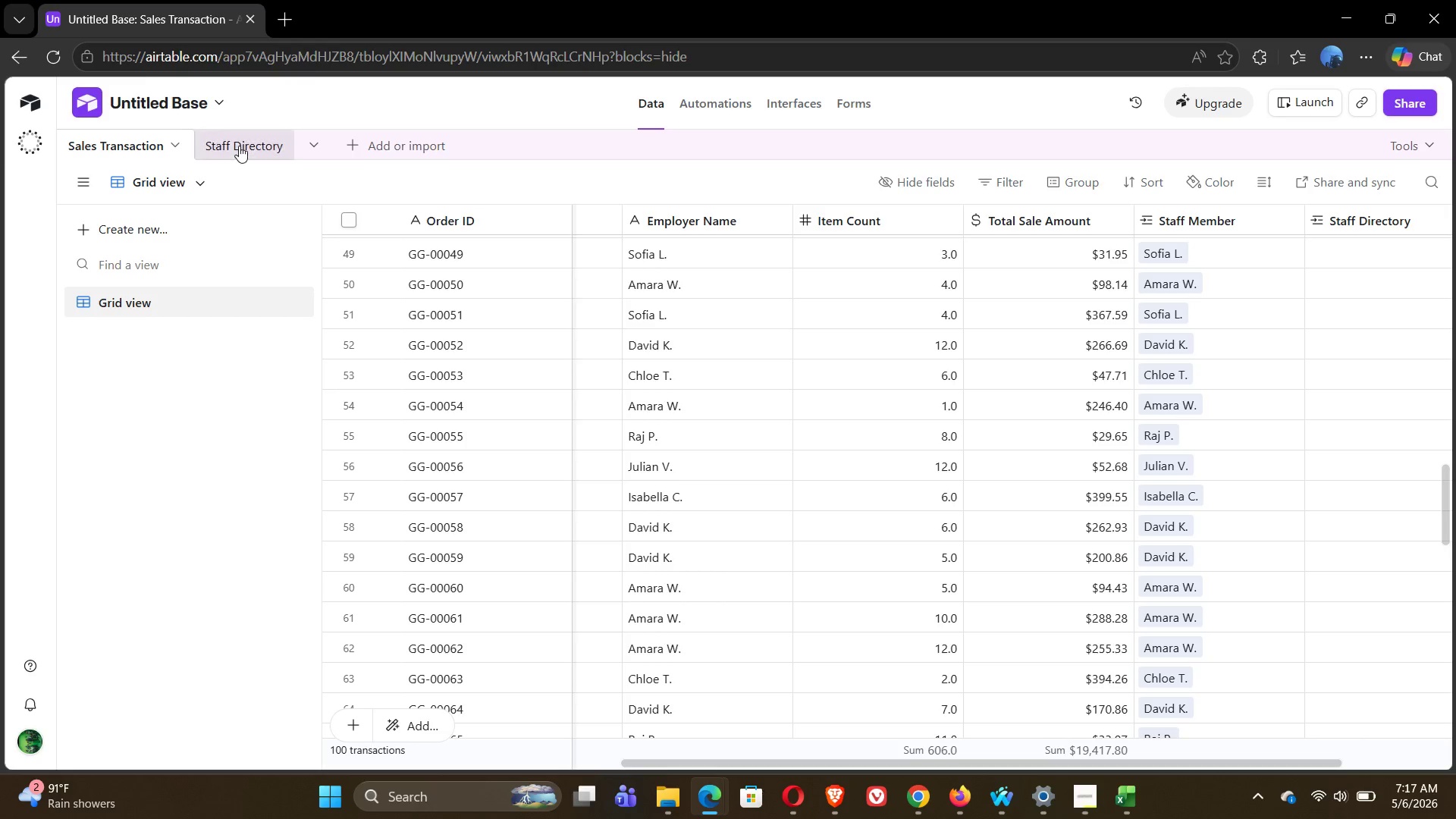 
left_click([239, 146])
 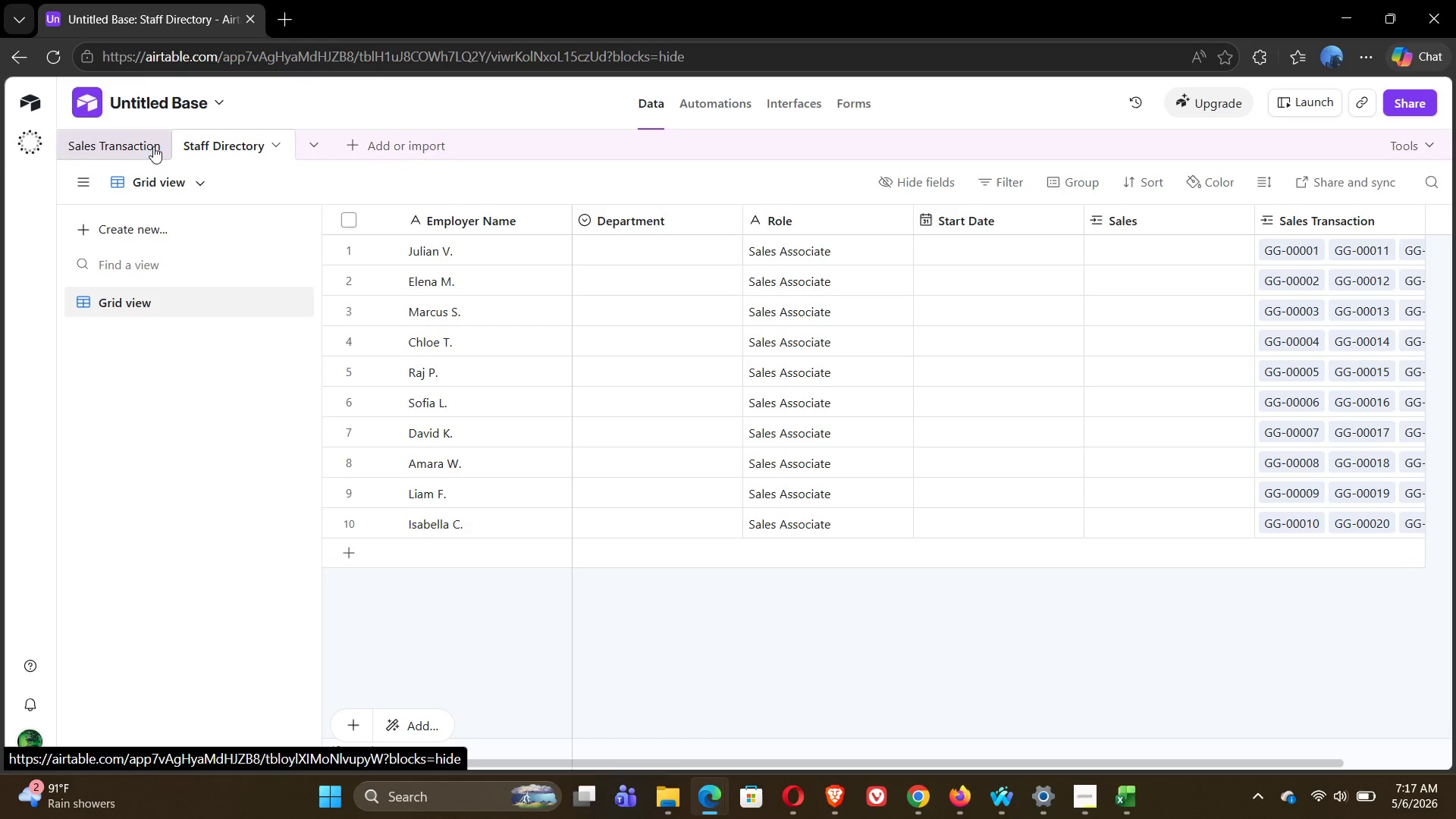 
left_click([121, 146])
 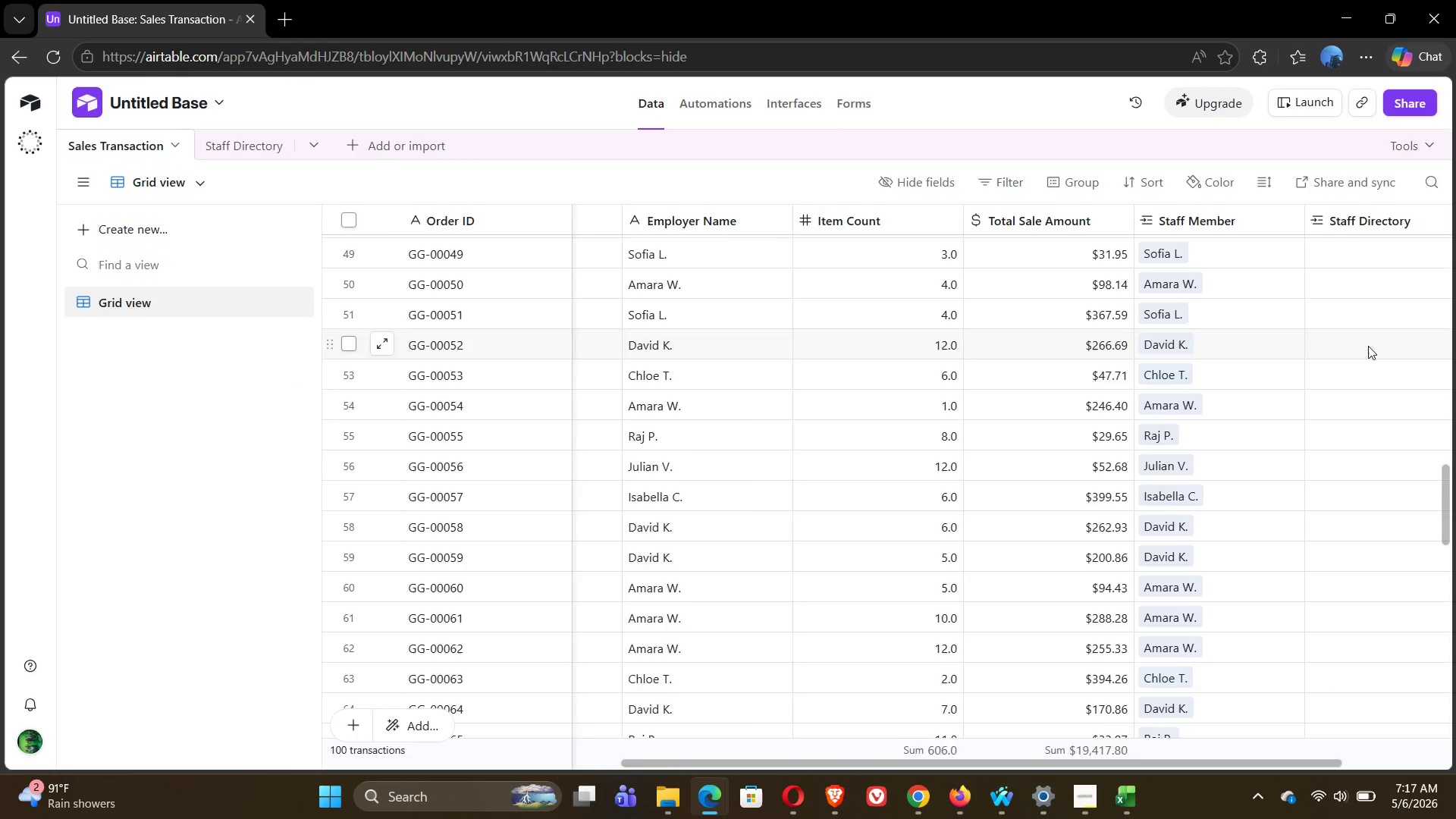 
wait(8.38)
 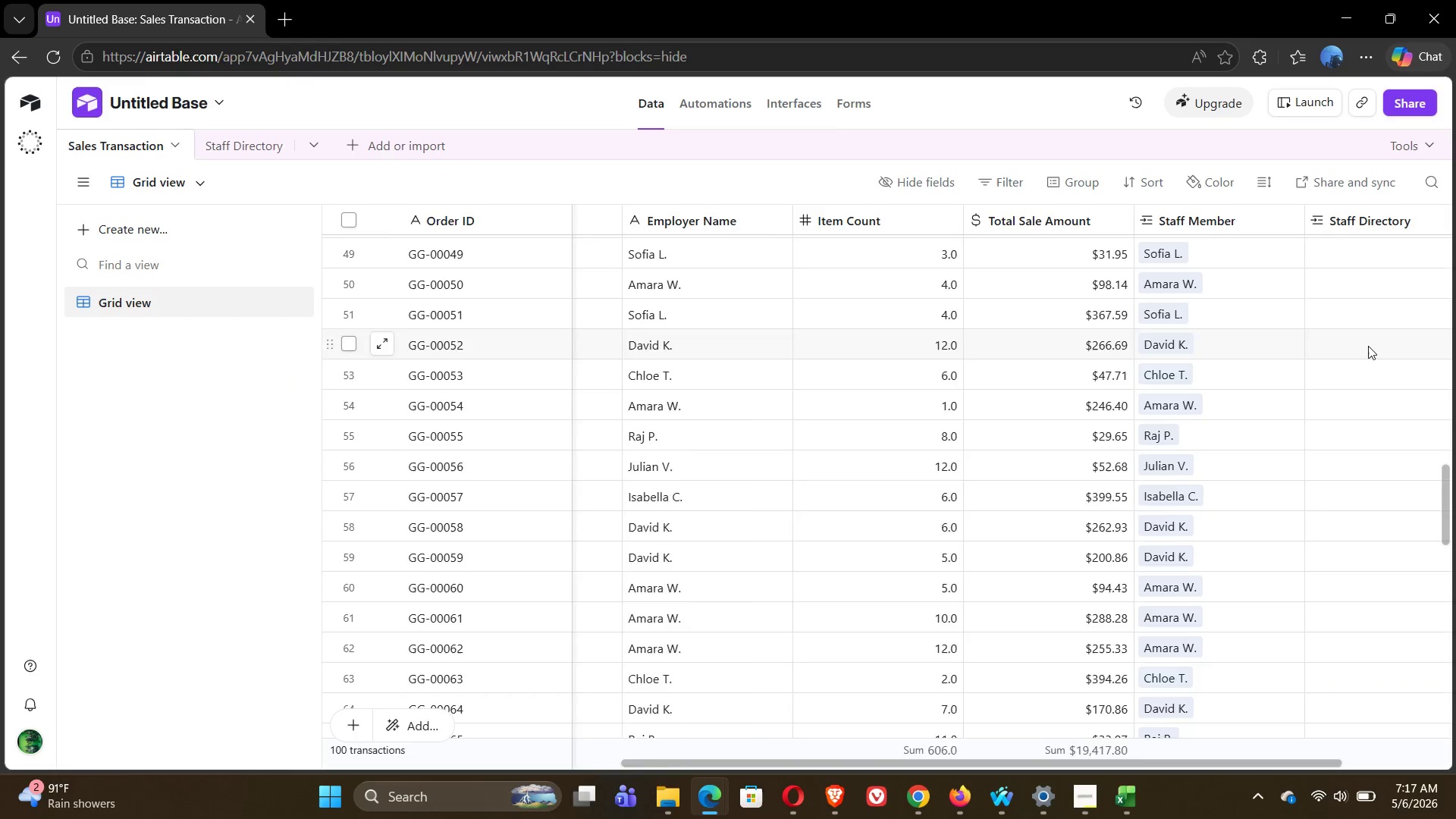 
left_click([1348, 223])
 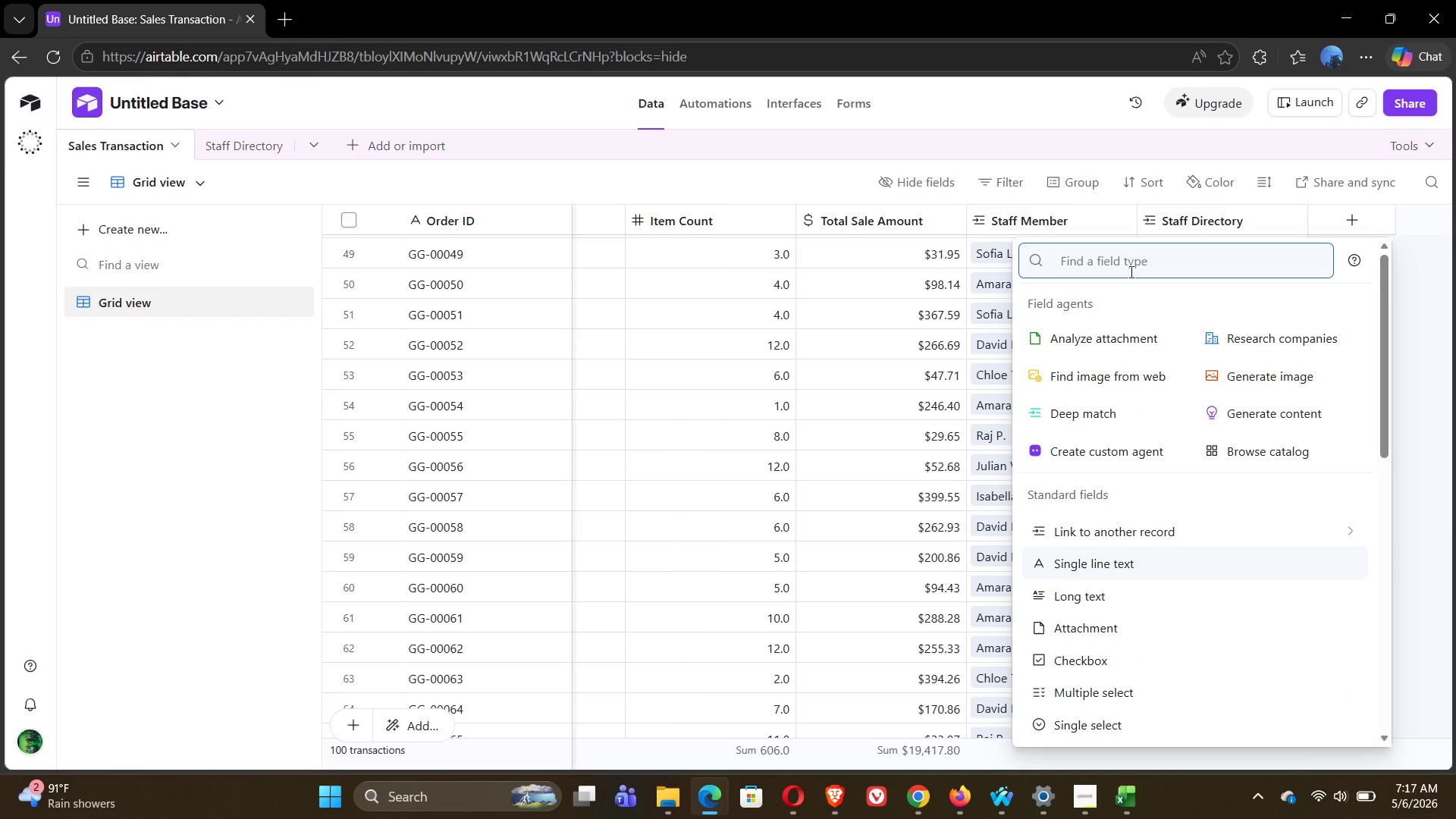 
type(form)
 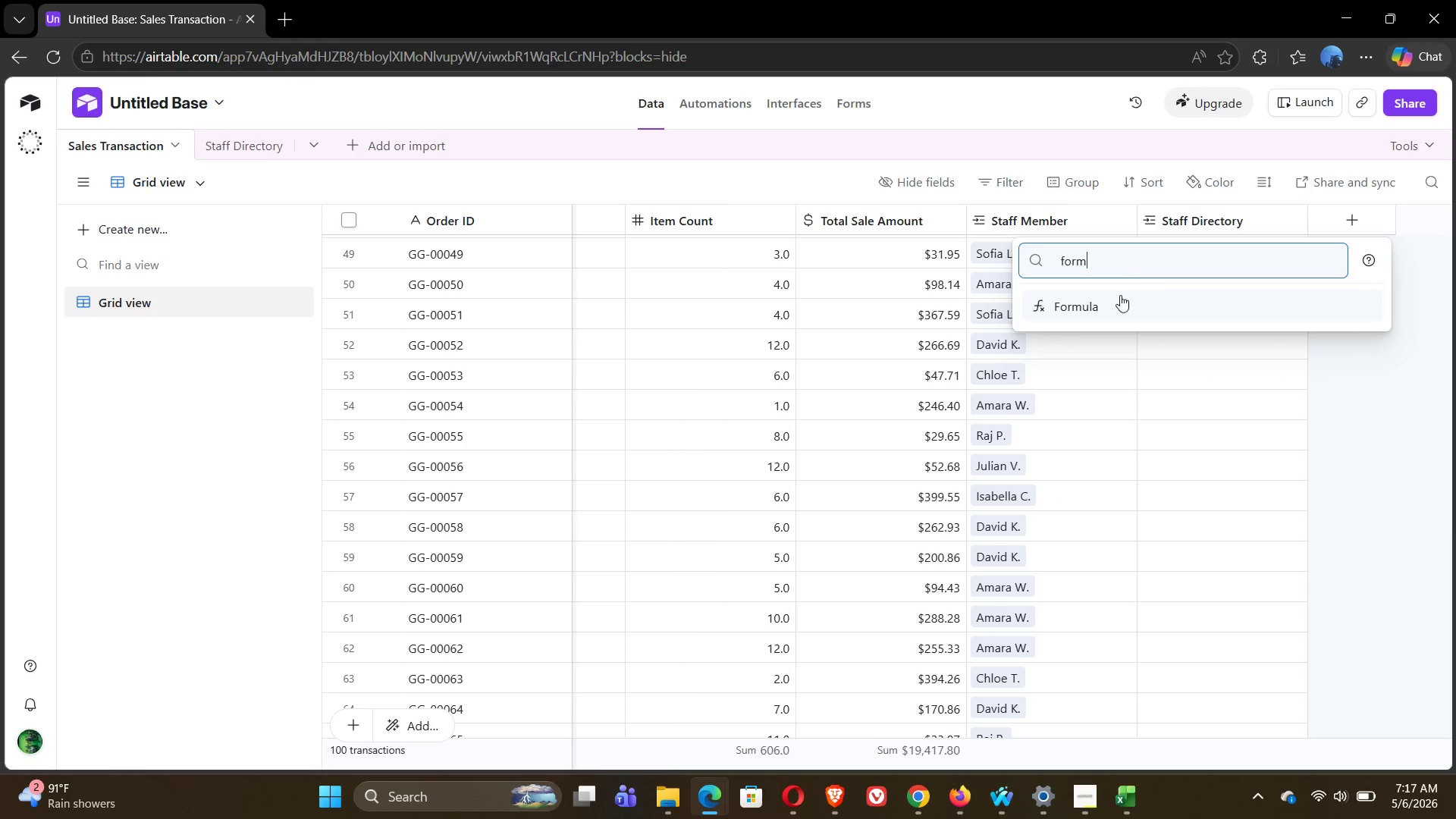 
left_click([1112, 308])
 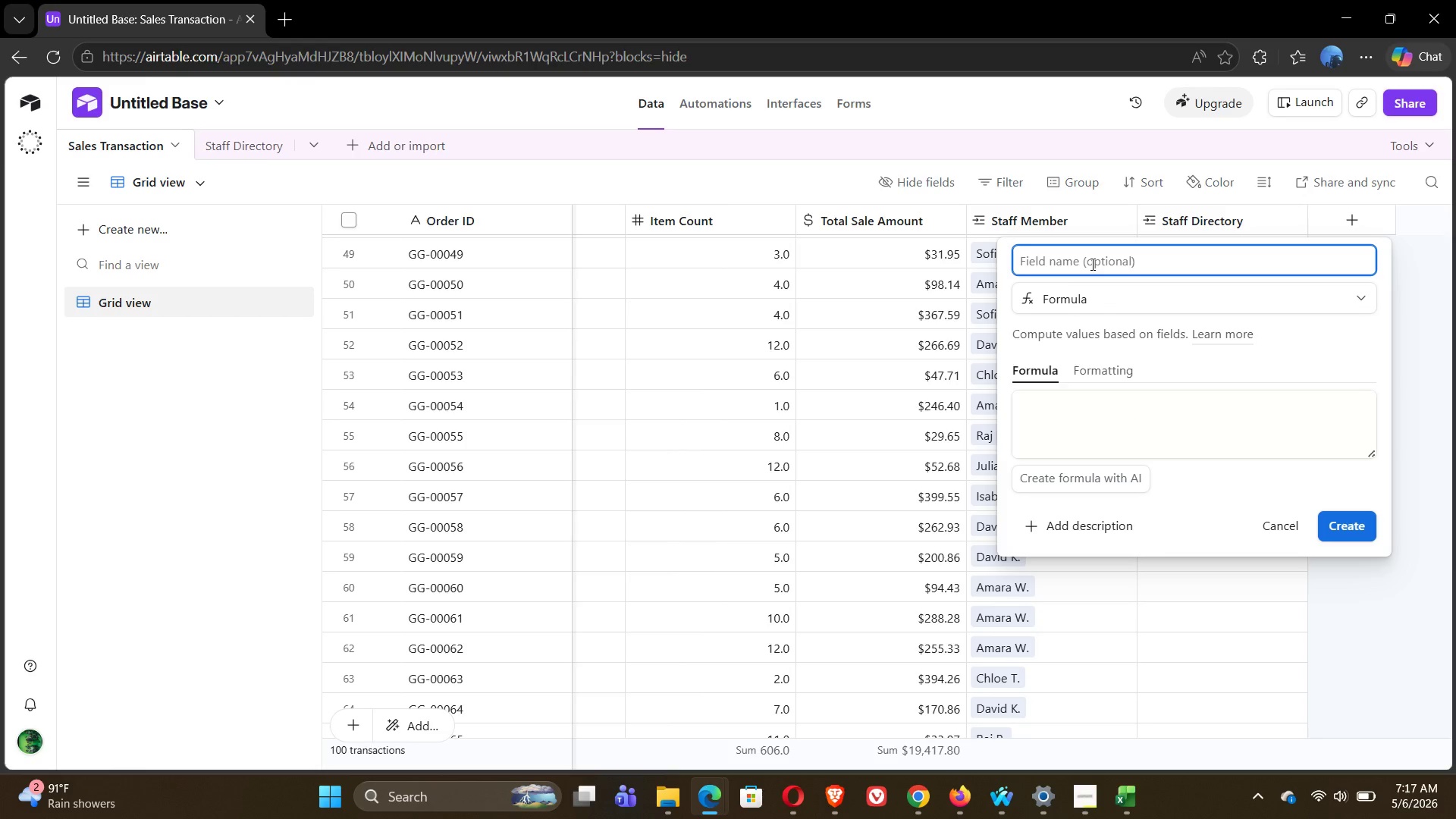 
key(CapsLock)
 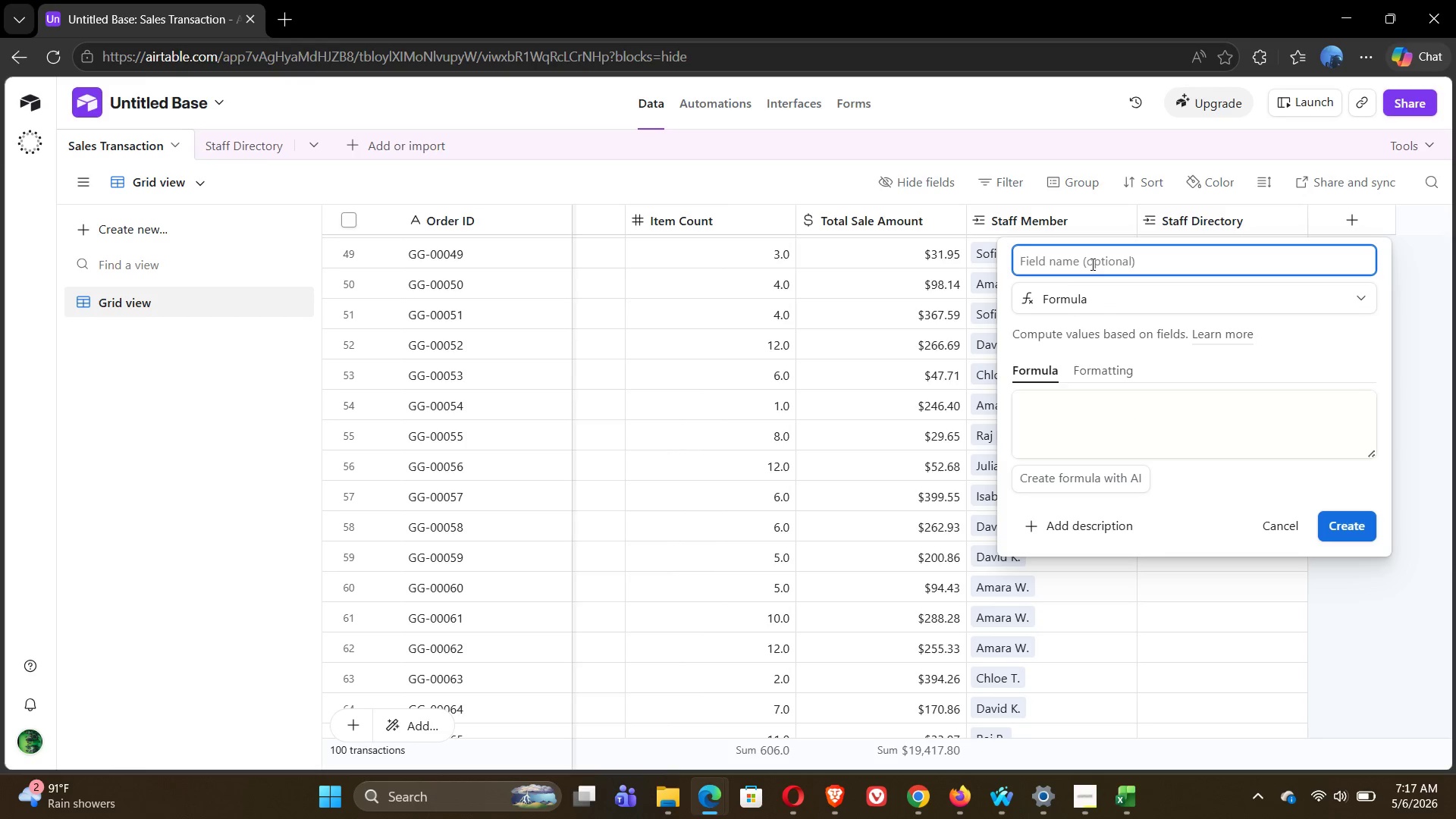 
type(Tier )
 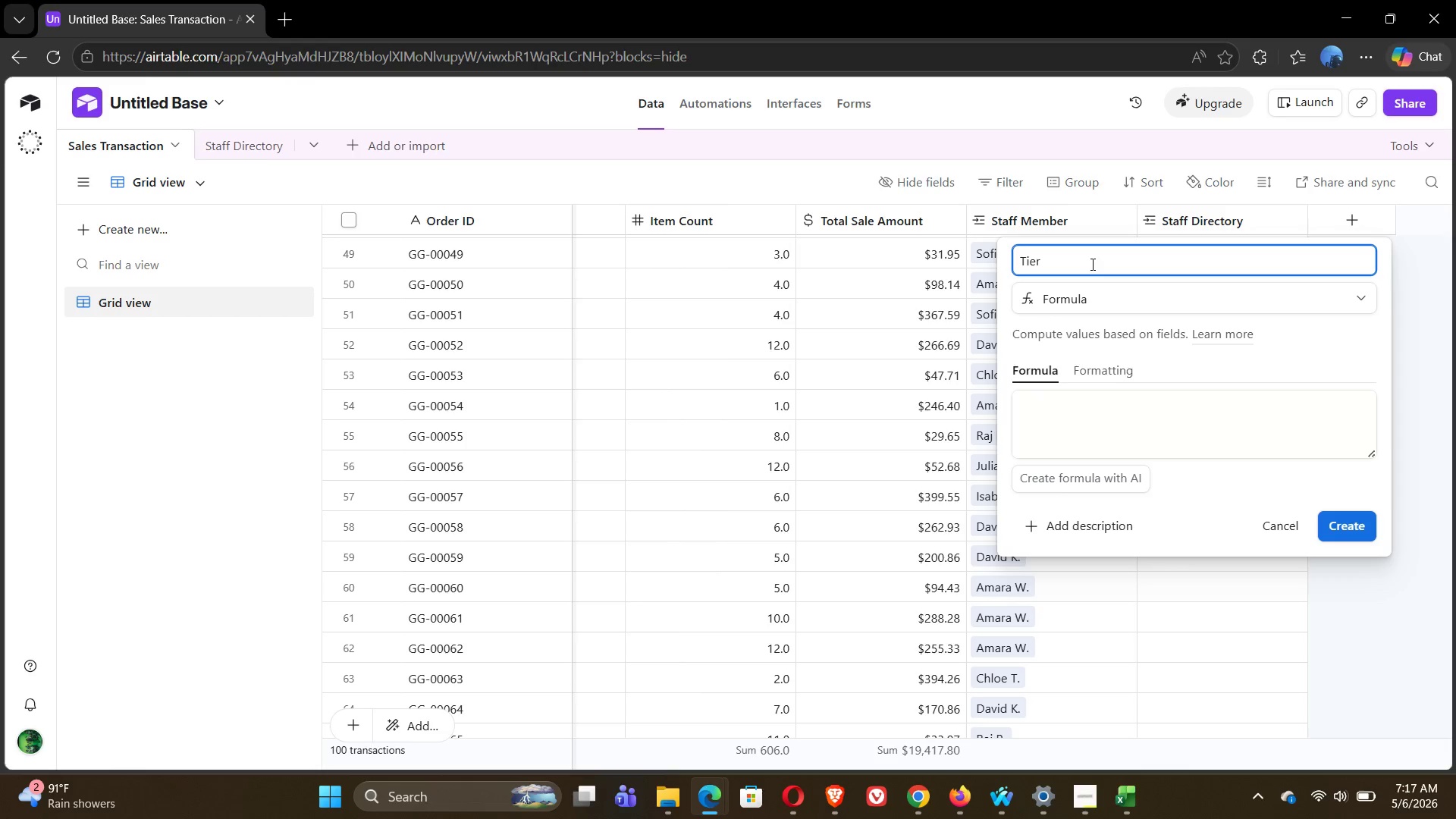 
key(Backspace)
key(Backspace)
key(Backspace)
type(re)
 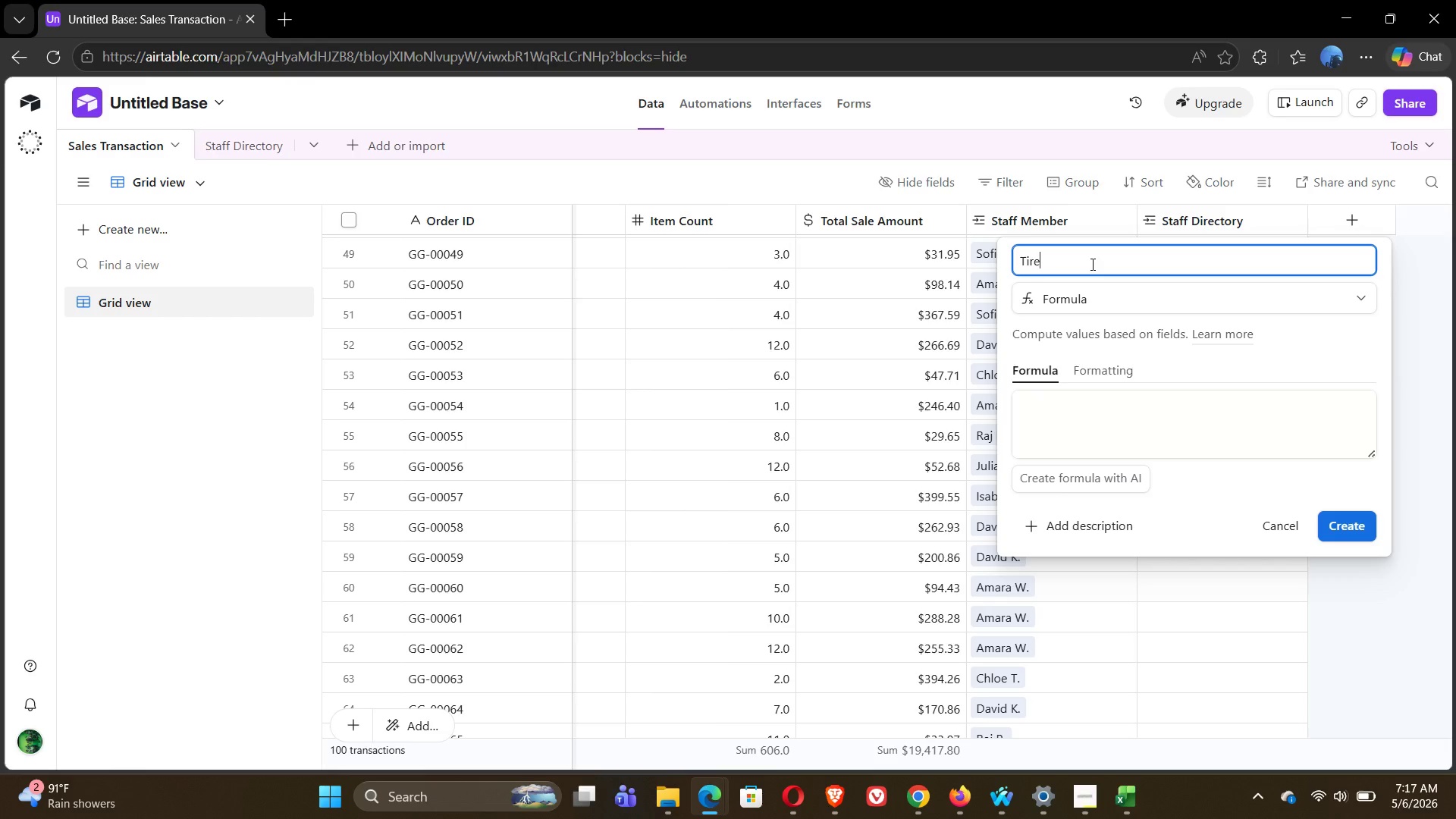 
wait(9.16)
 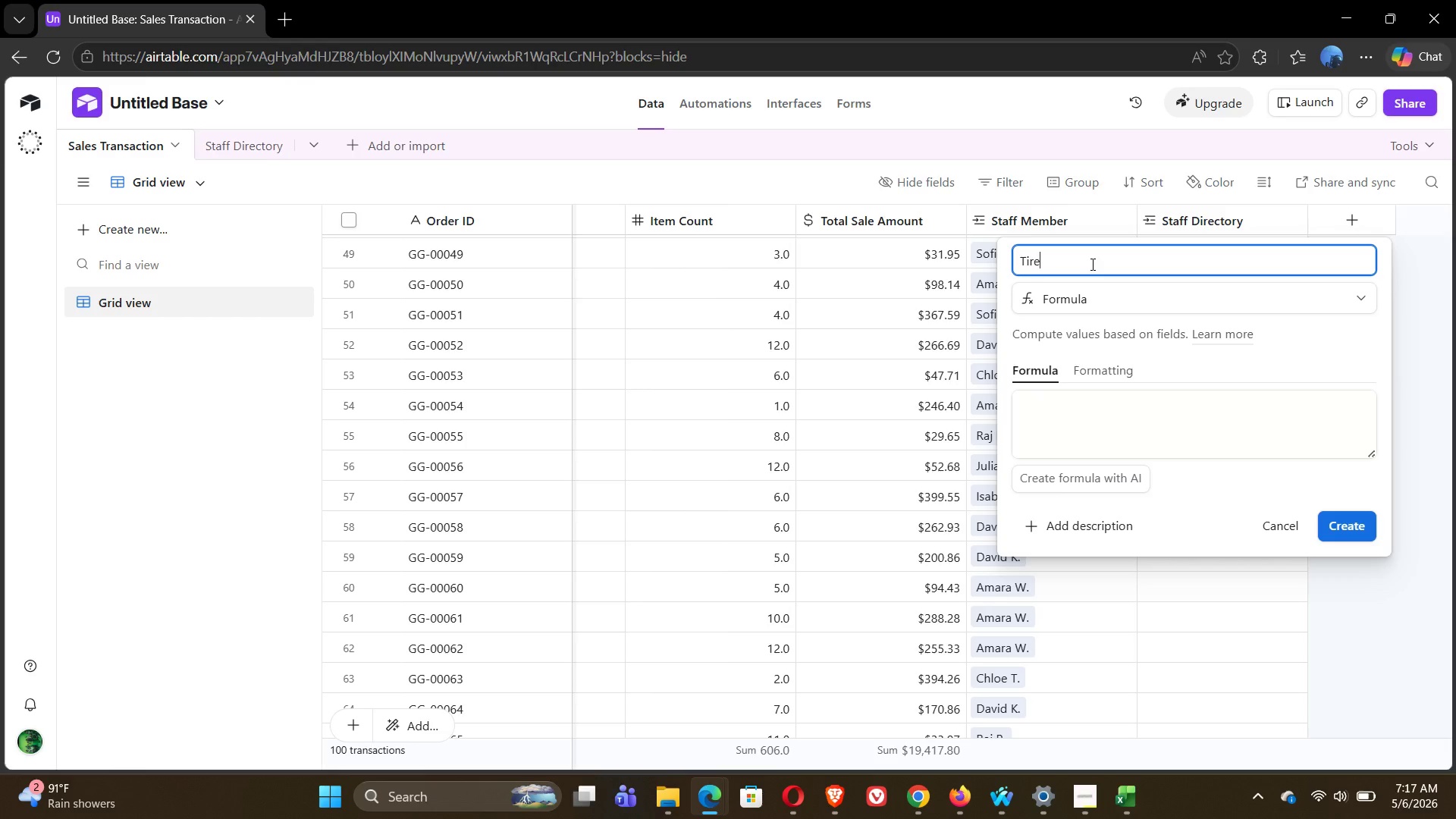 
key(Backspace)
key(Backspace)
key(Backspace)
key(Backspace)
type(Commision )
key(Backspace)
key(Backspace)
key(Backspace)
key(Backspace)
type(sion Earned)
 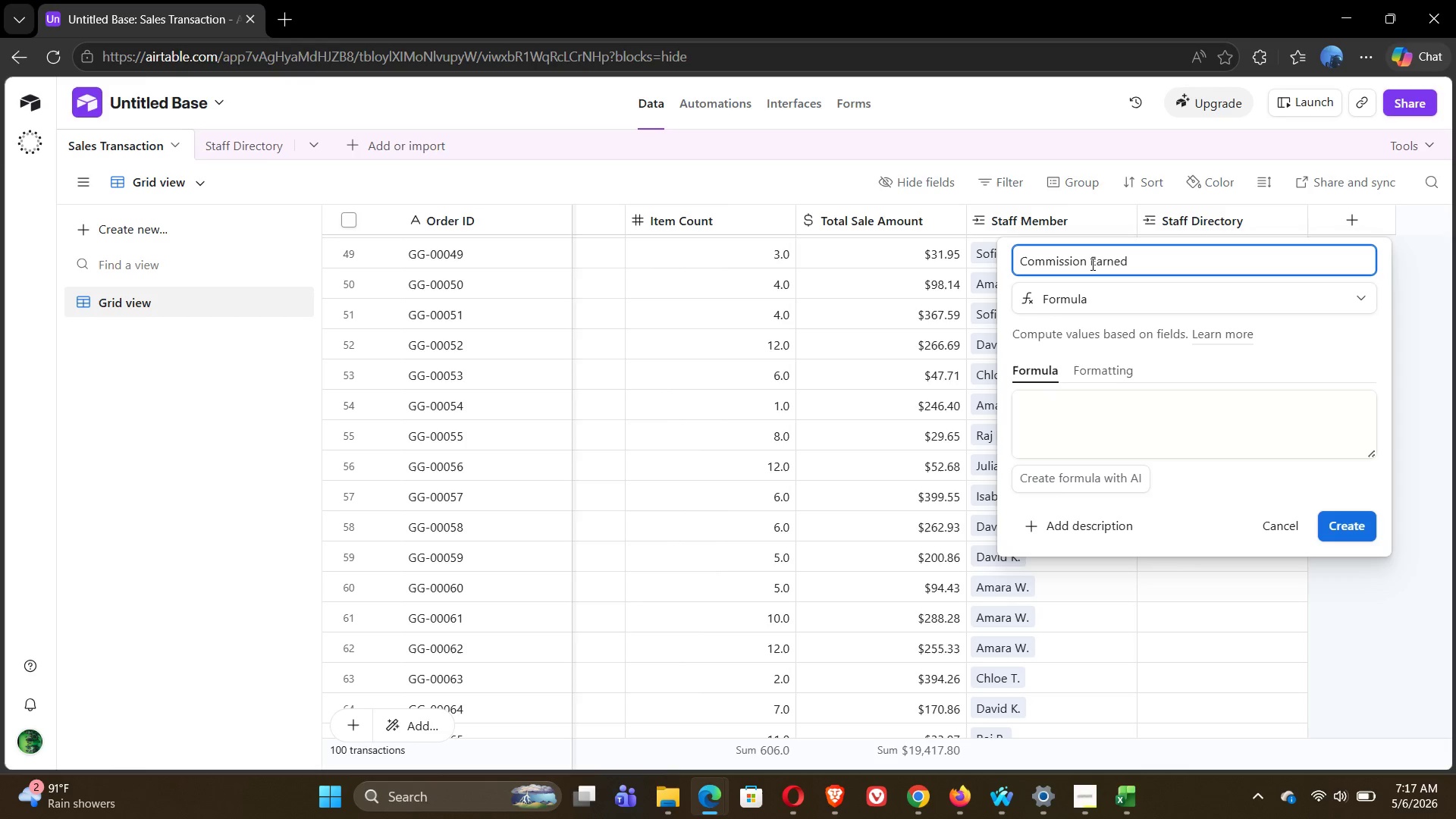 
left_click([1072, 394])
 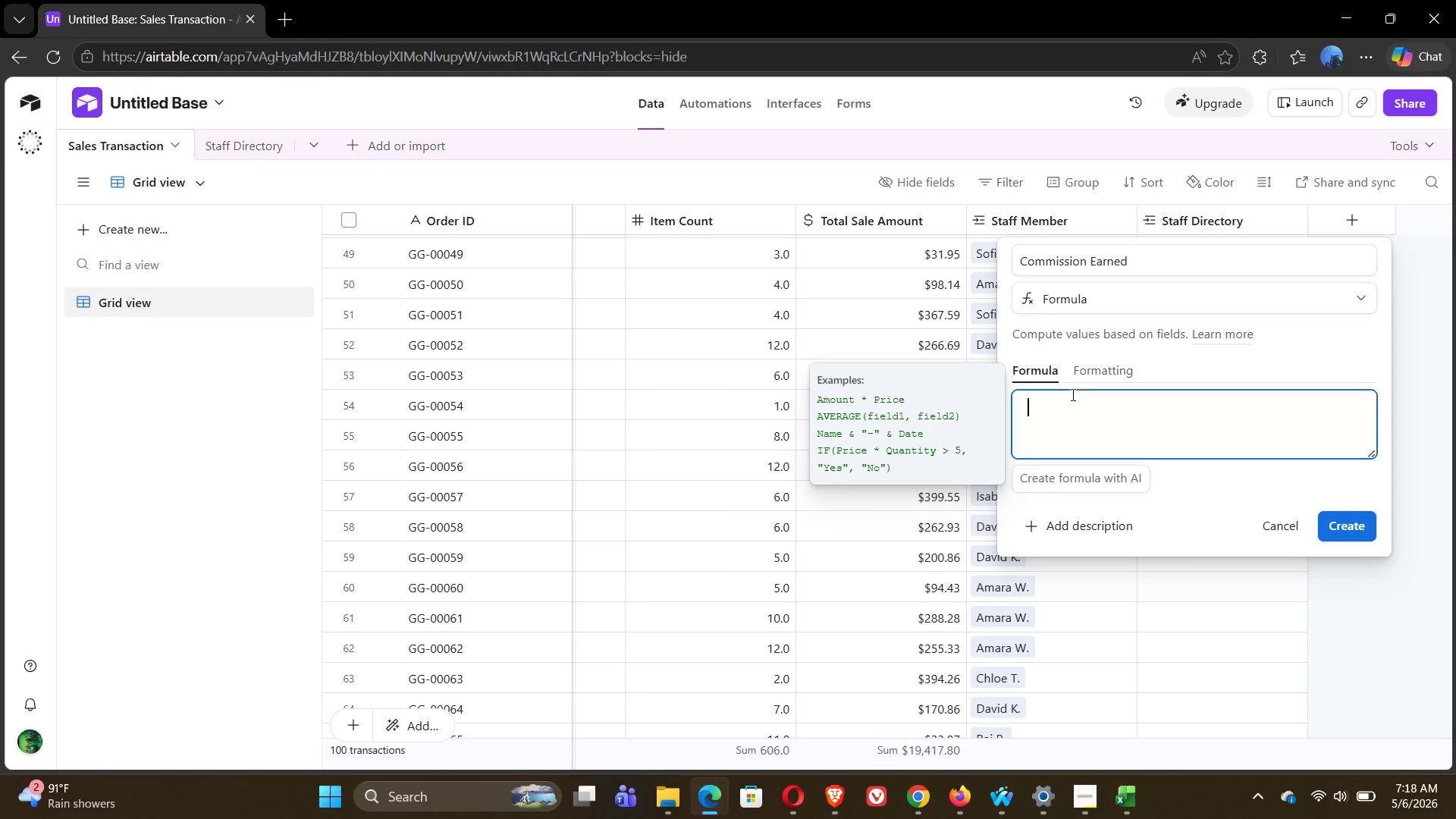 
type(IF({)
 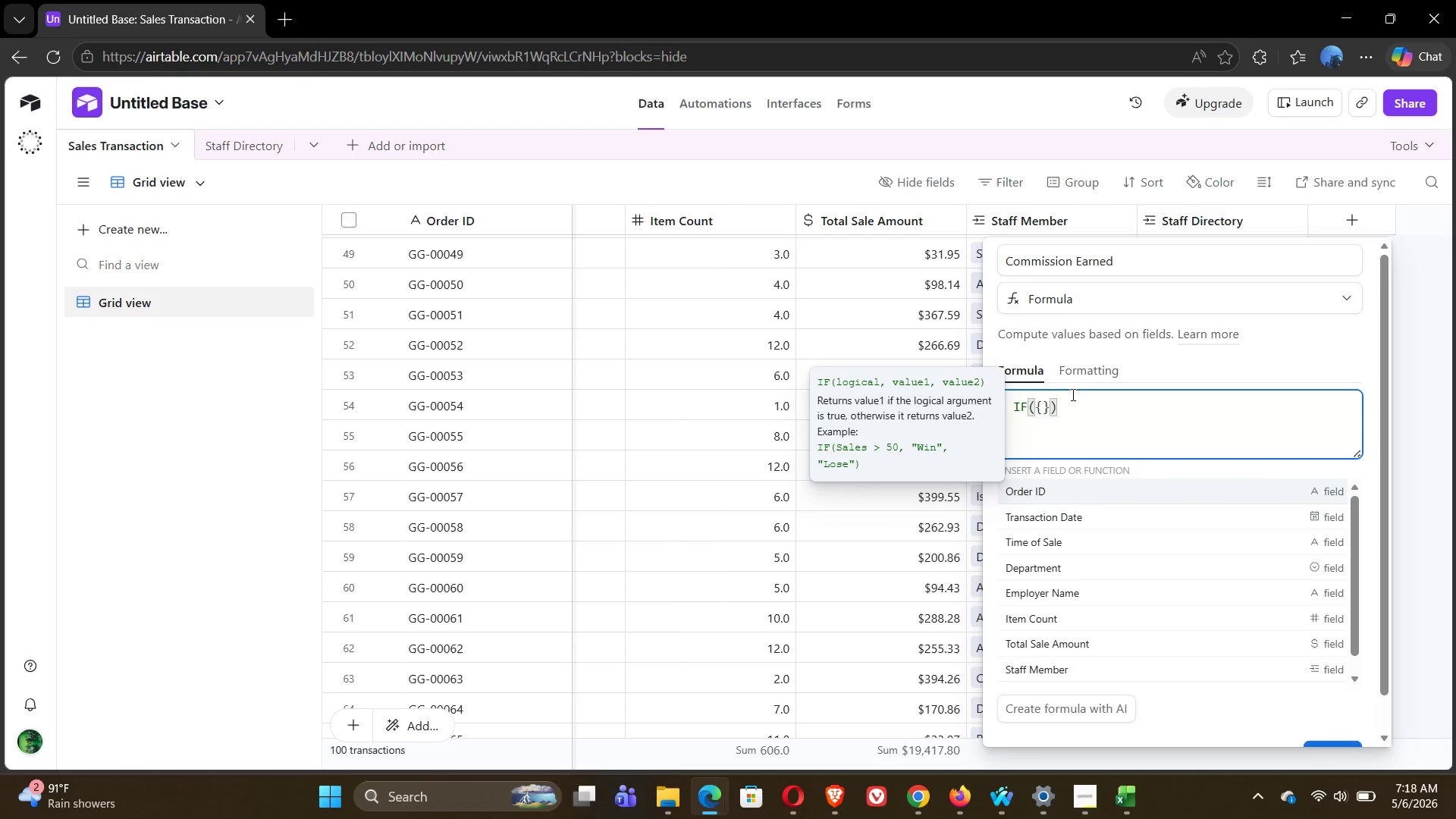 
wait(8.62)
 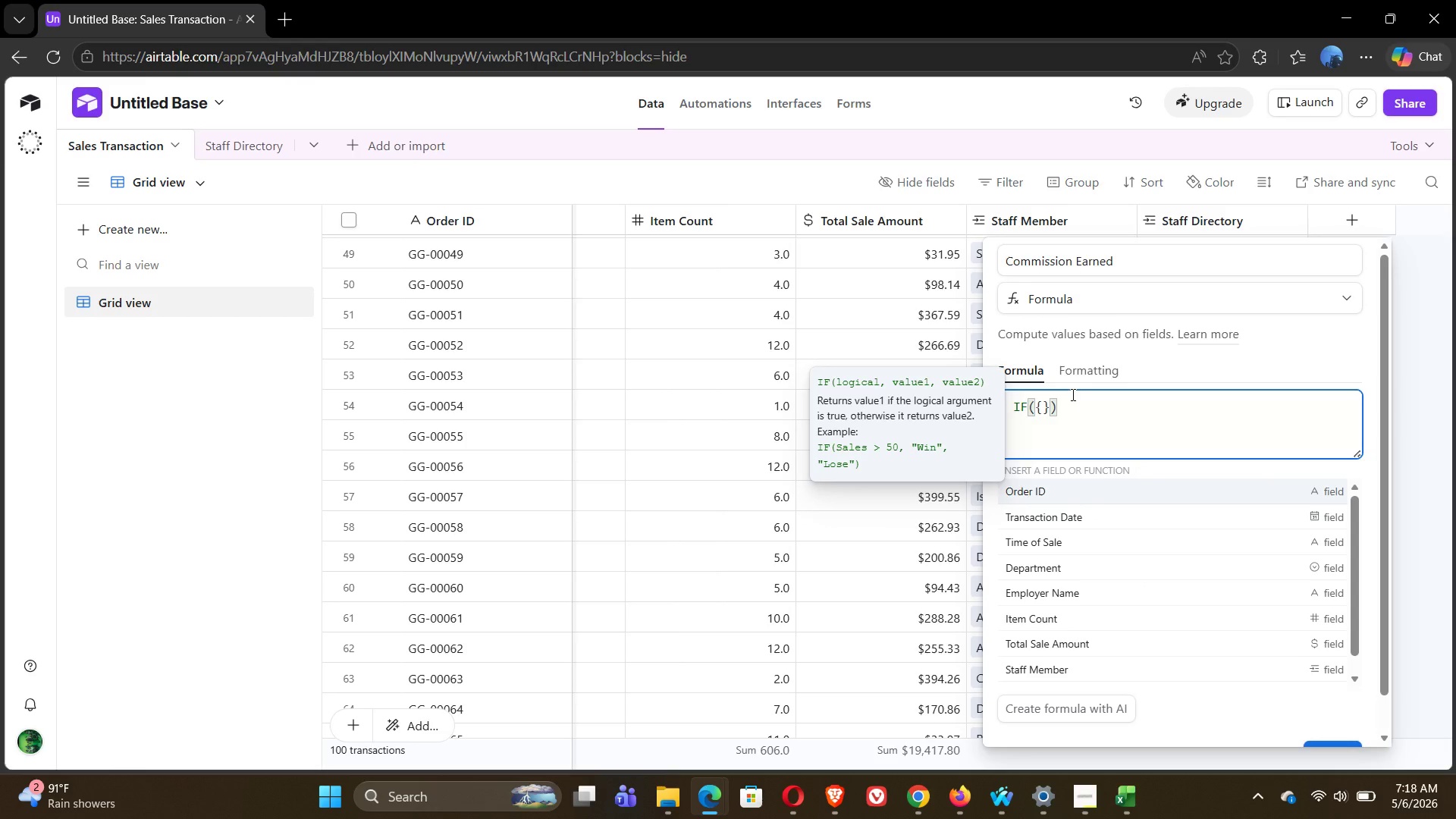 
left_click([1072, 622])
 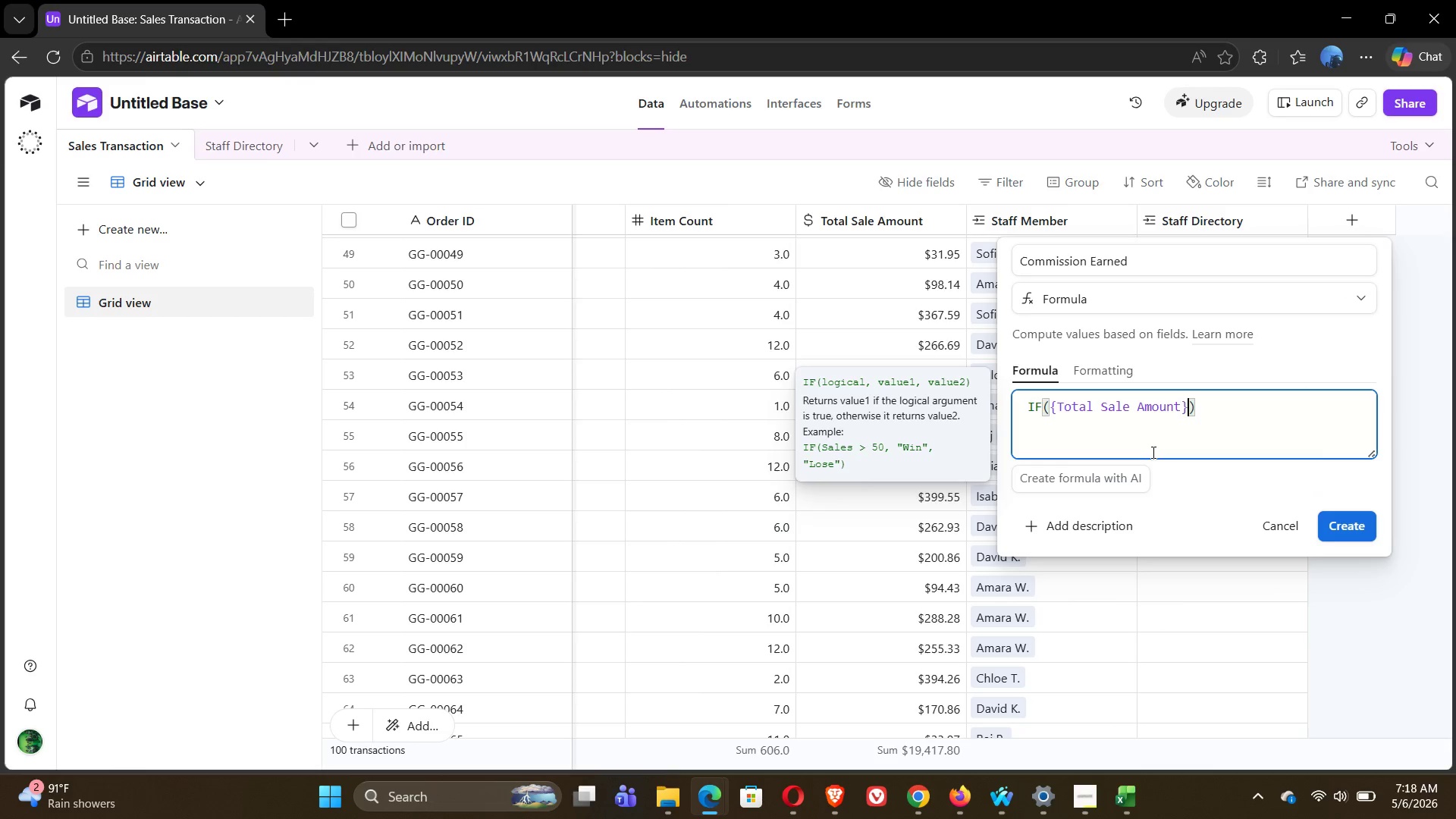 
type(.)
key(Backspace)
type(>50,)
 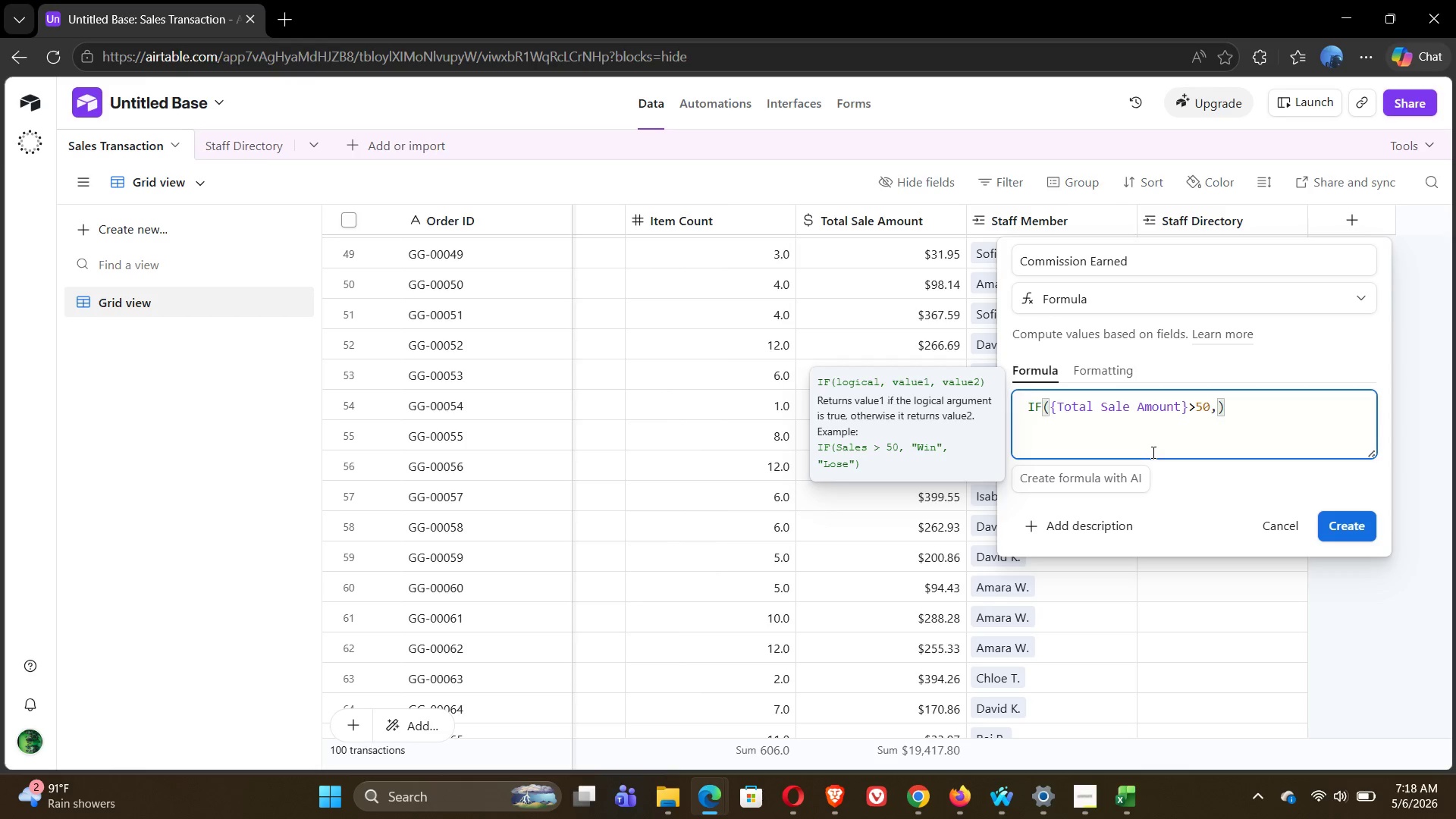 
wait(19.02)
 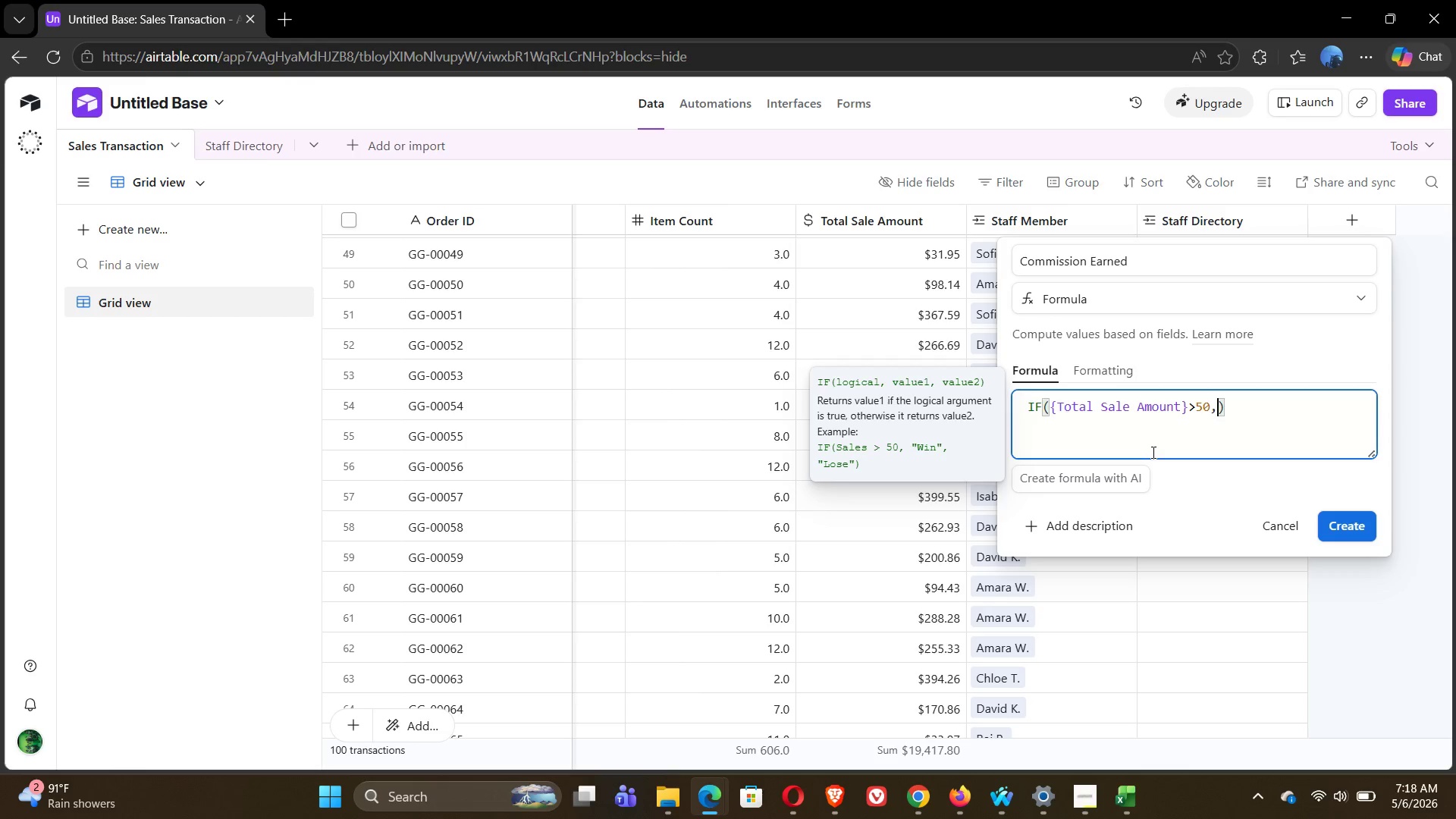 
key(Shift+BracketLeft)
 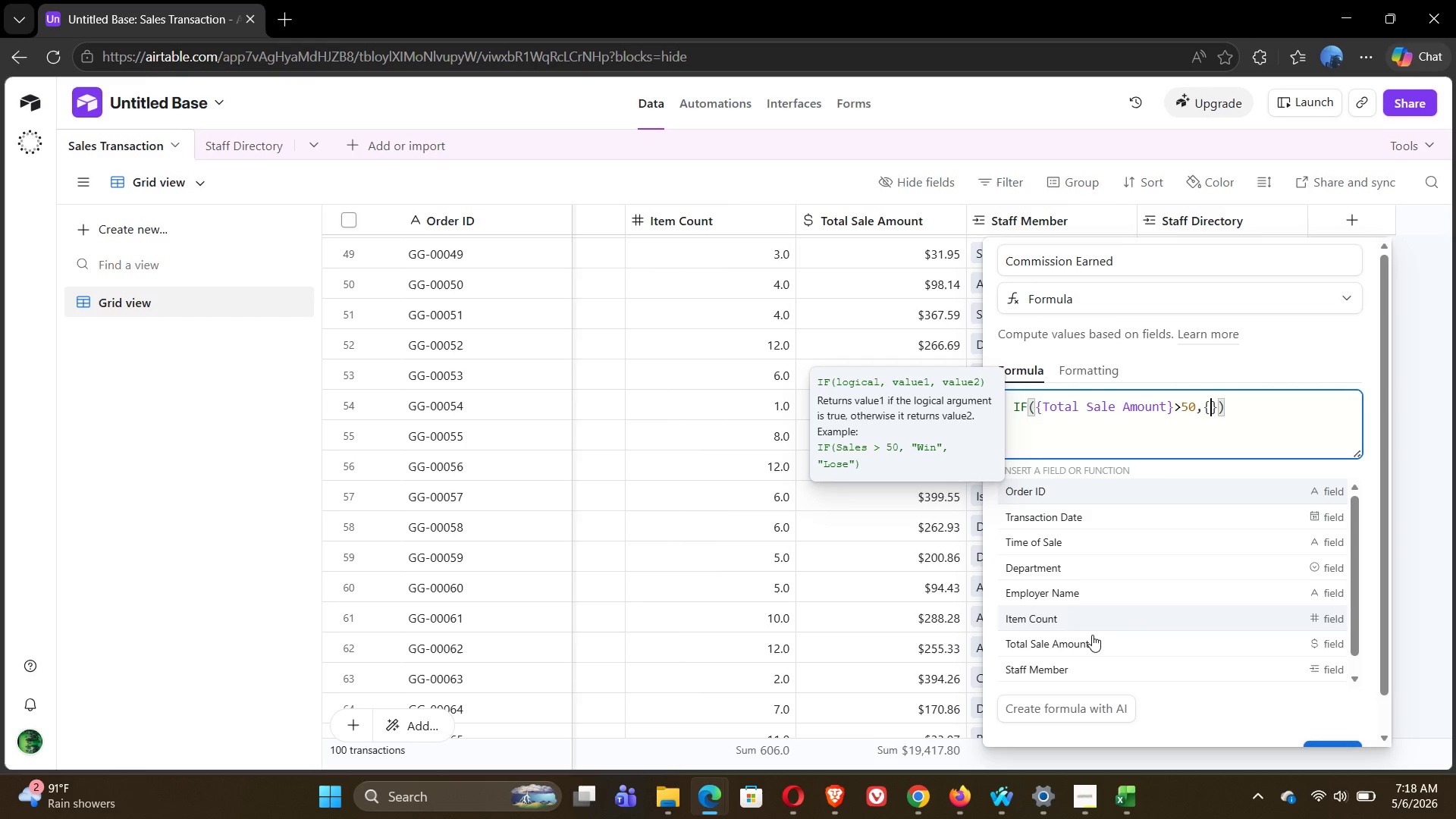 
left_click([1084, 646])
 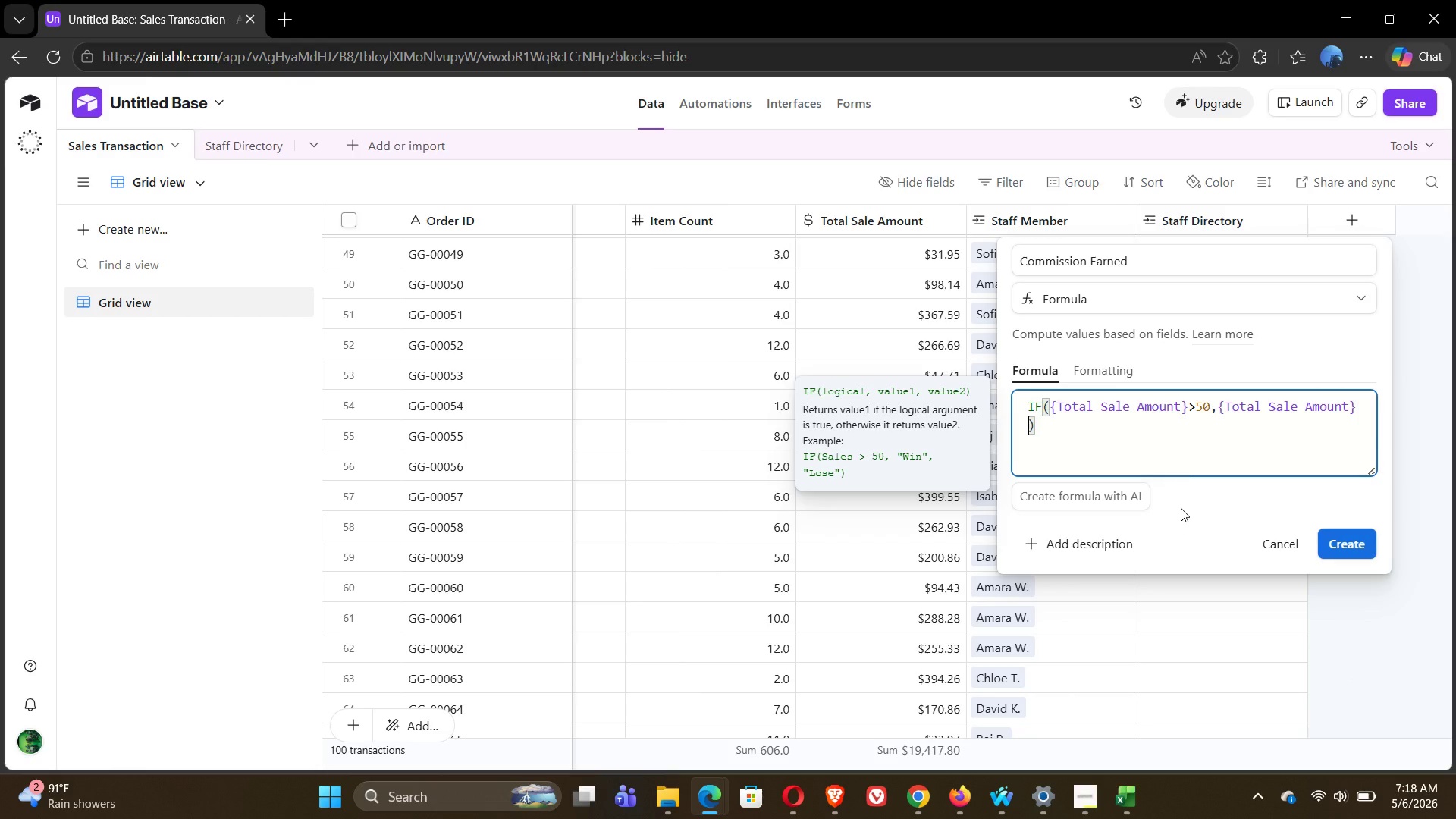 
type(*0.05)
 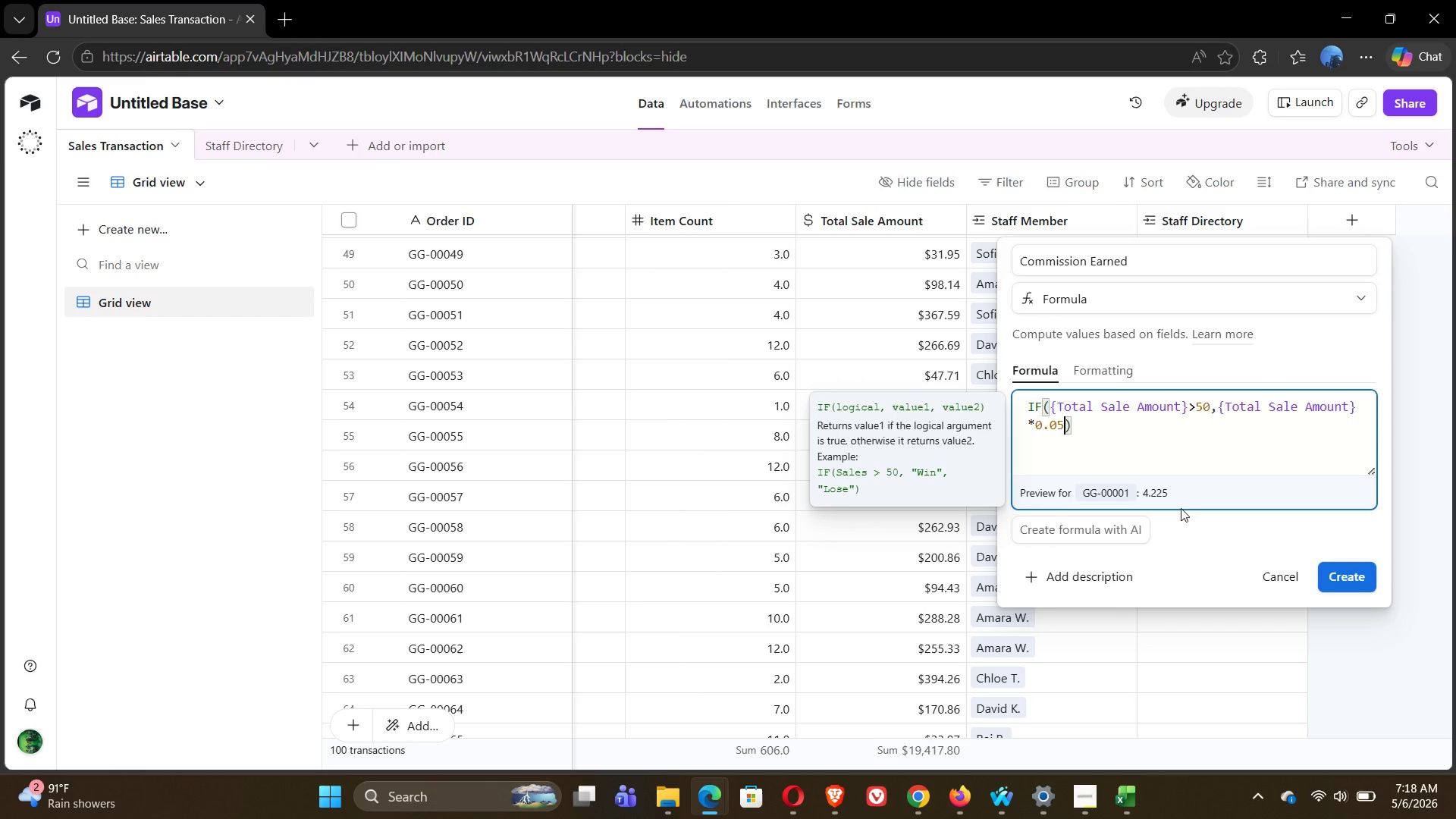 
wait(6.59)
 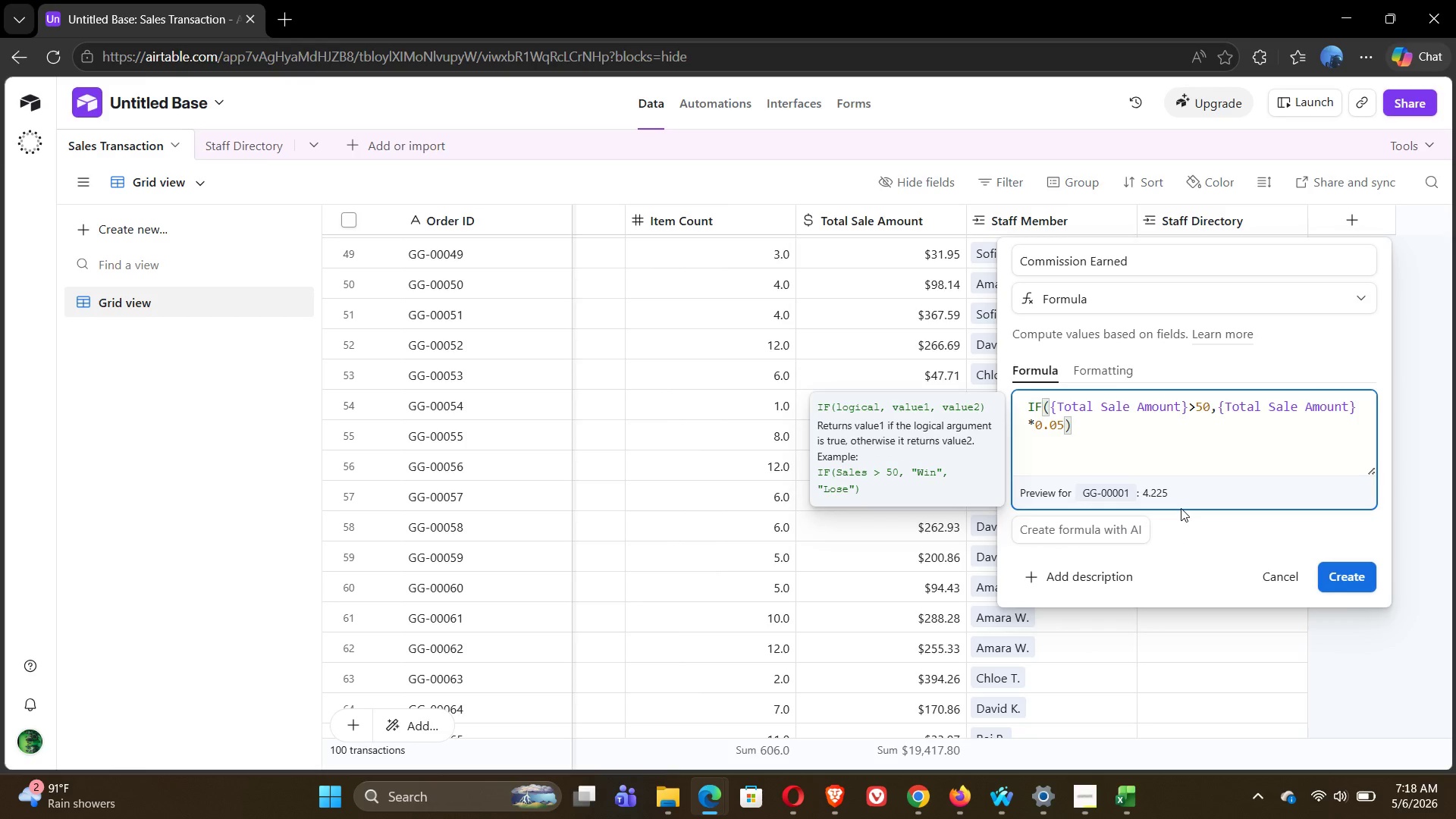 
key(Comma)
 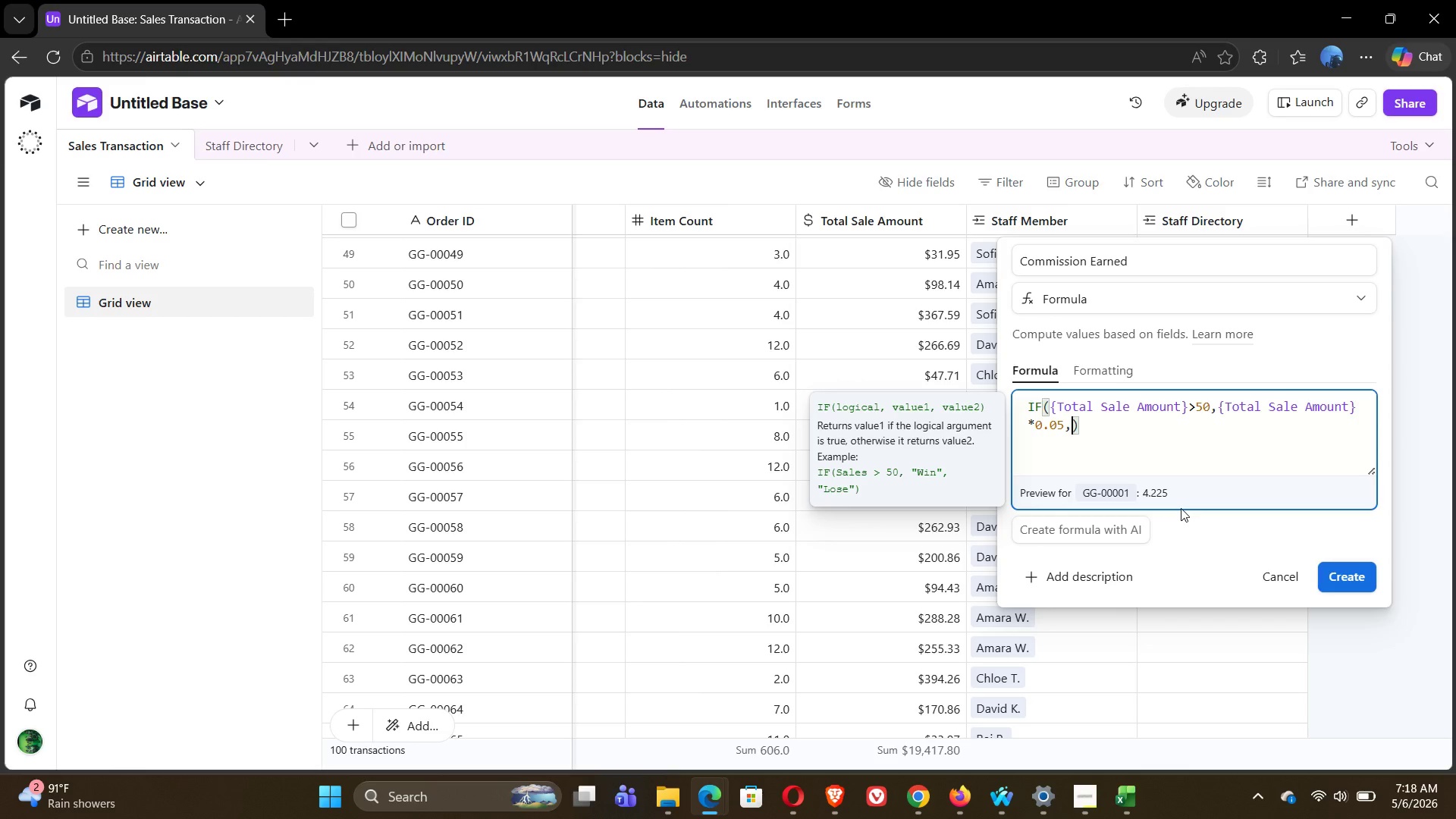 
key(Shift+BracketLeft)
 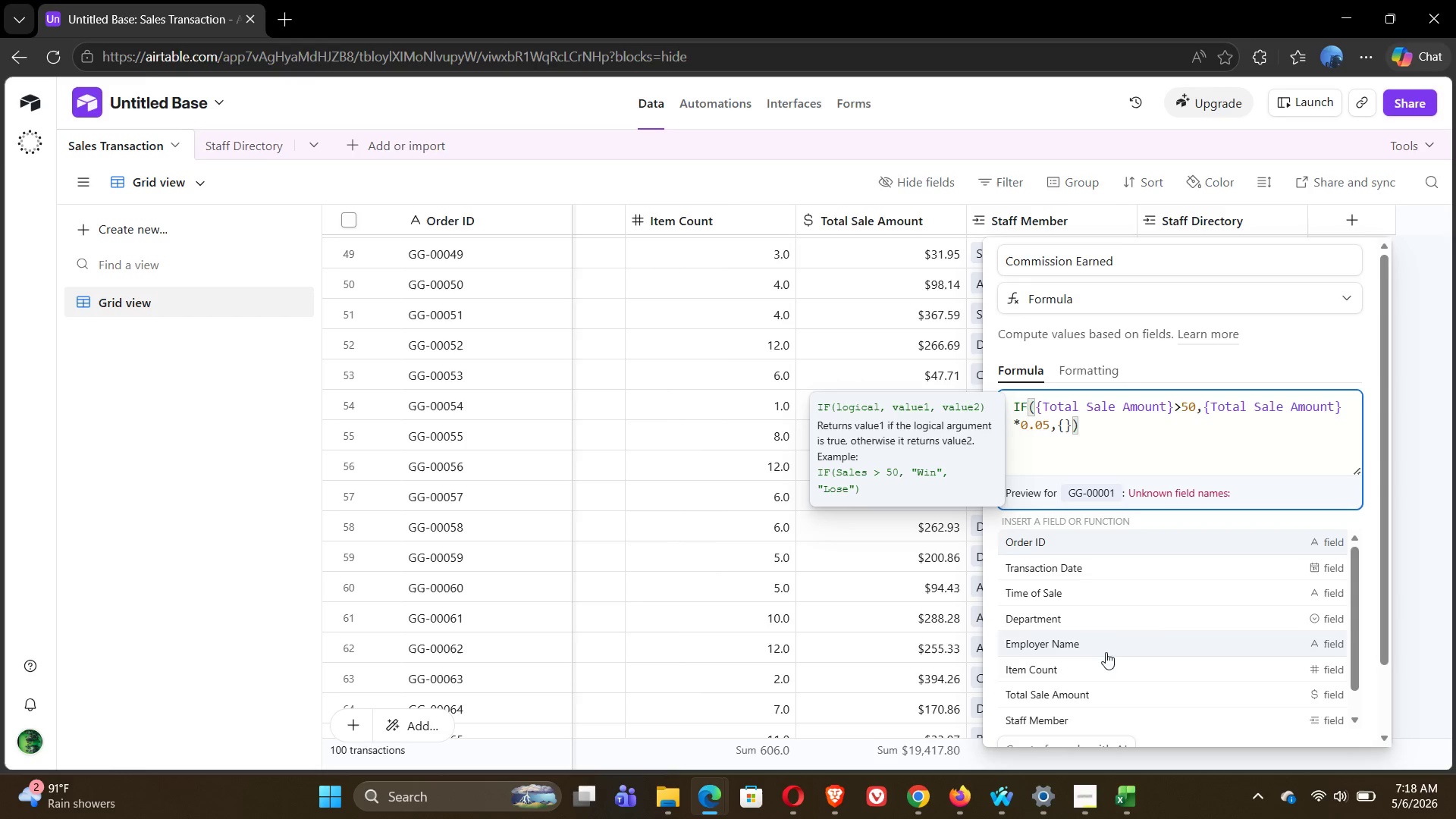 
left_click([1080, 698])
 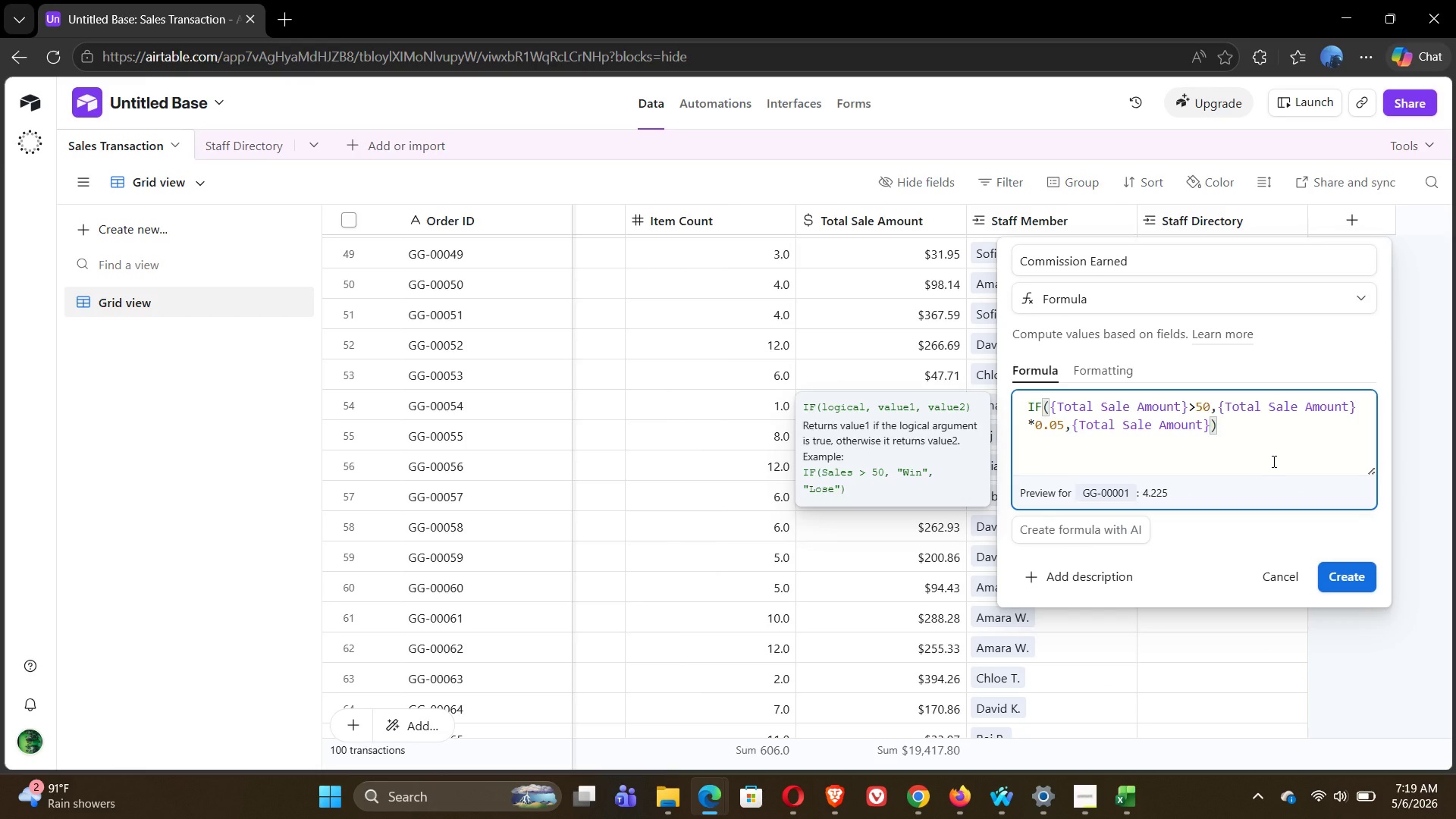 
wait(5.53)
 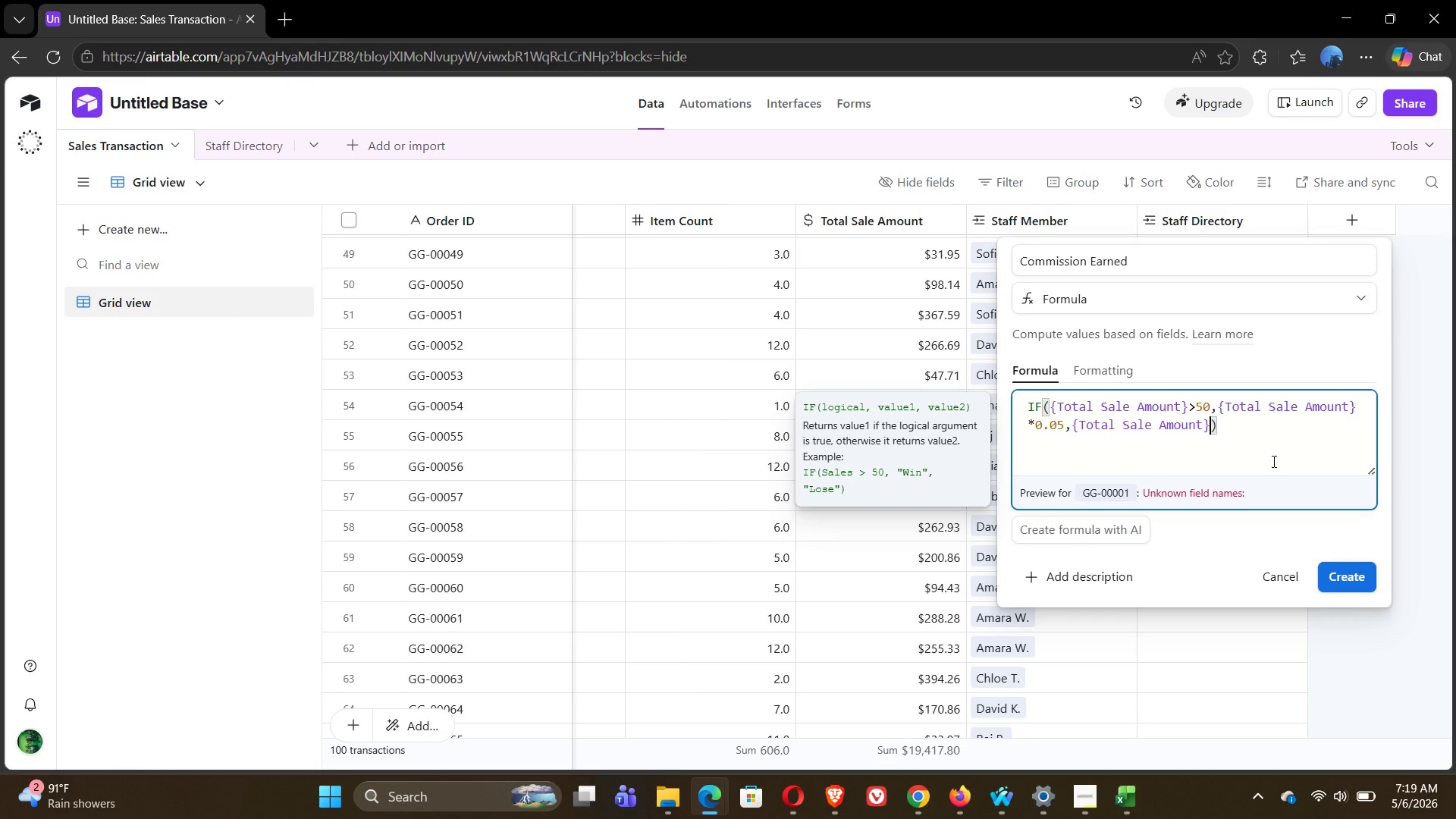 
type(*0.02)
 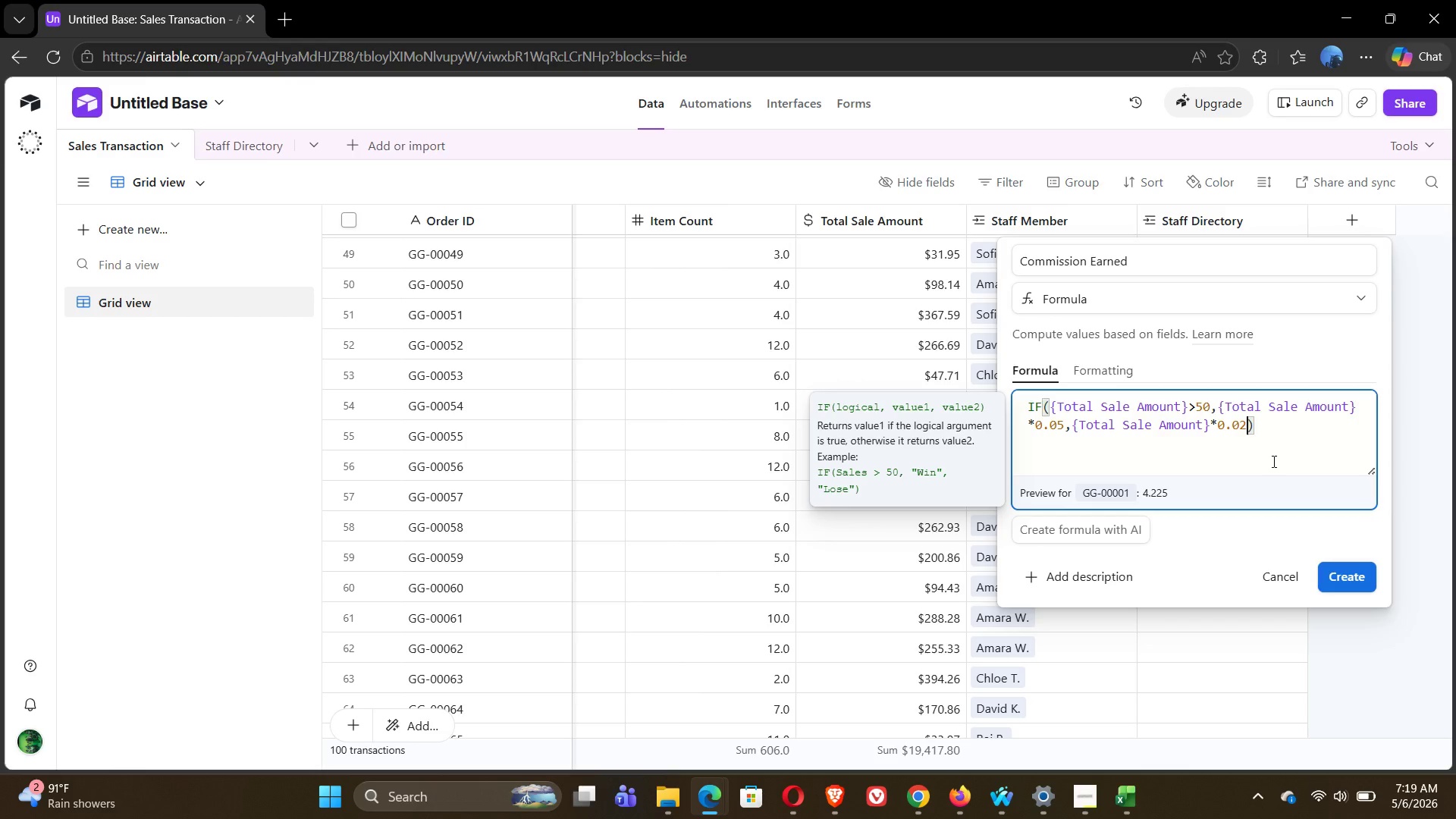 
wait(11.36)
 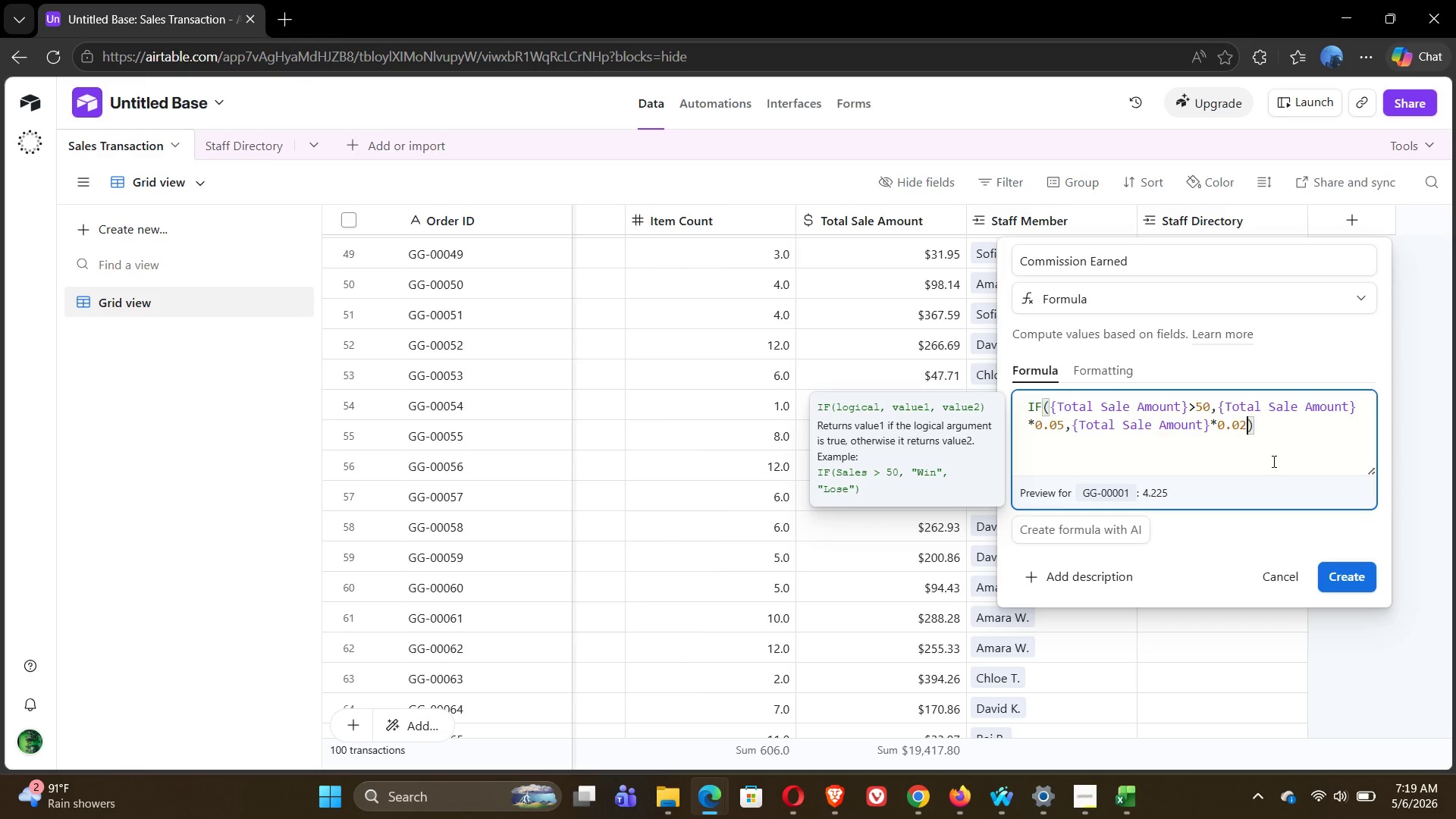 
left_click([1103, 373])
 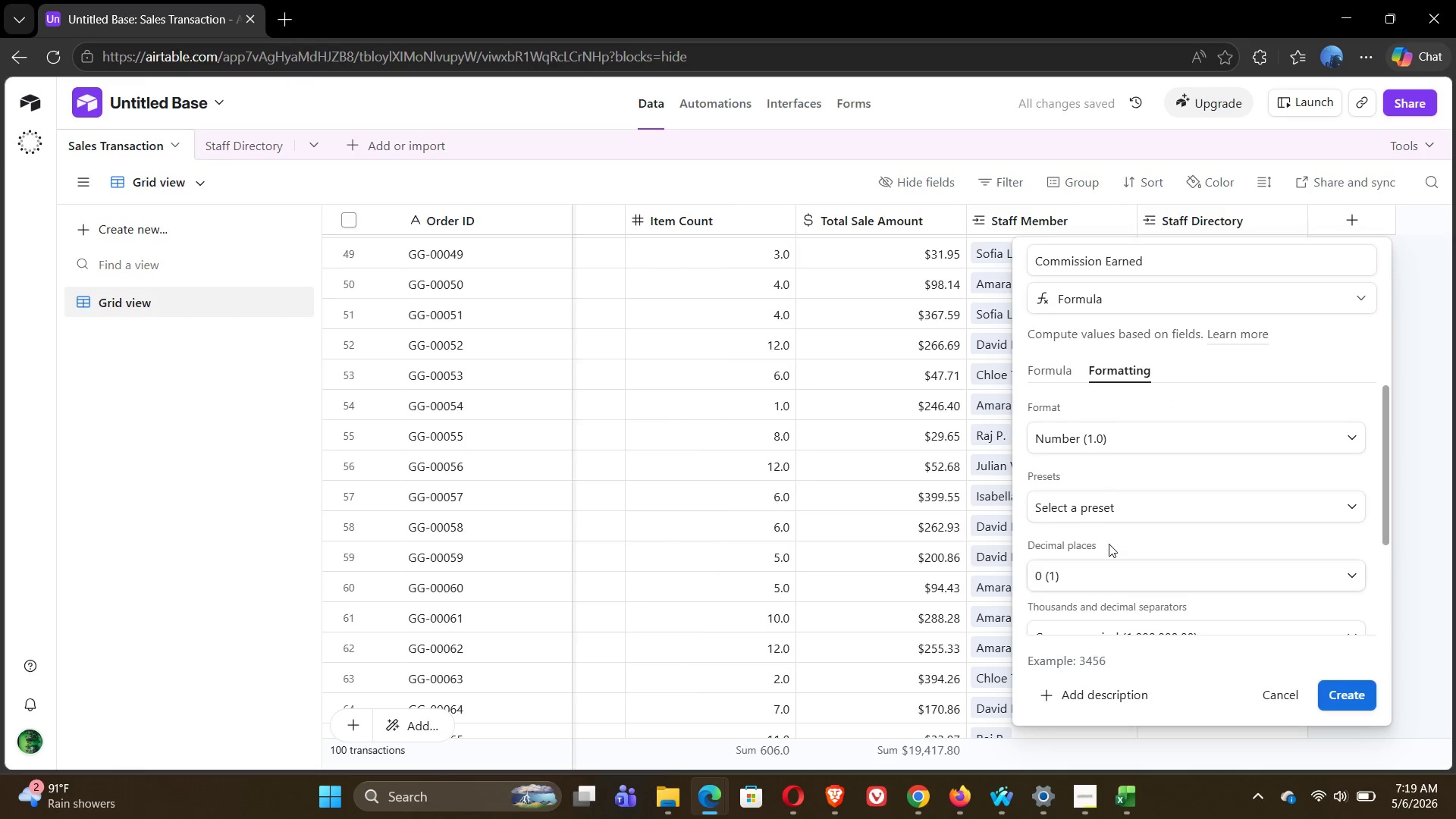 
left_click([1121, 440])
 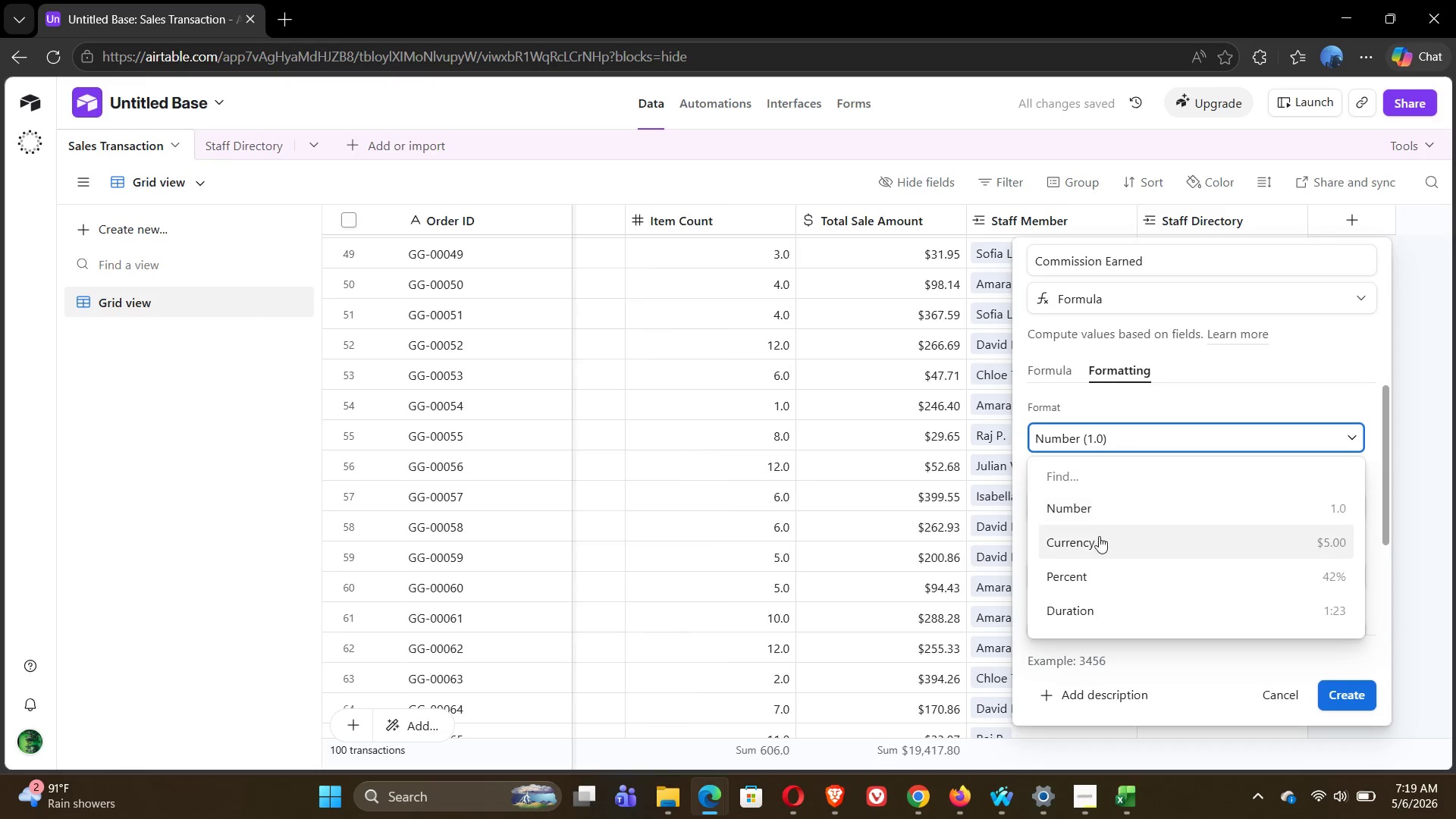 
left_click([1100, 542])
 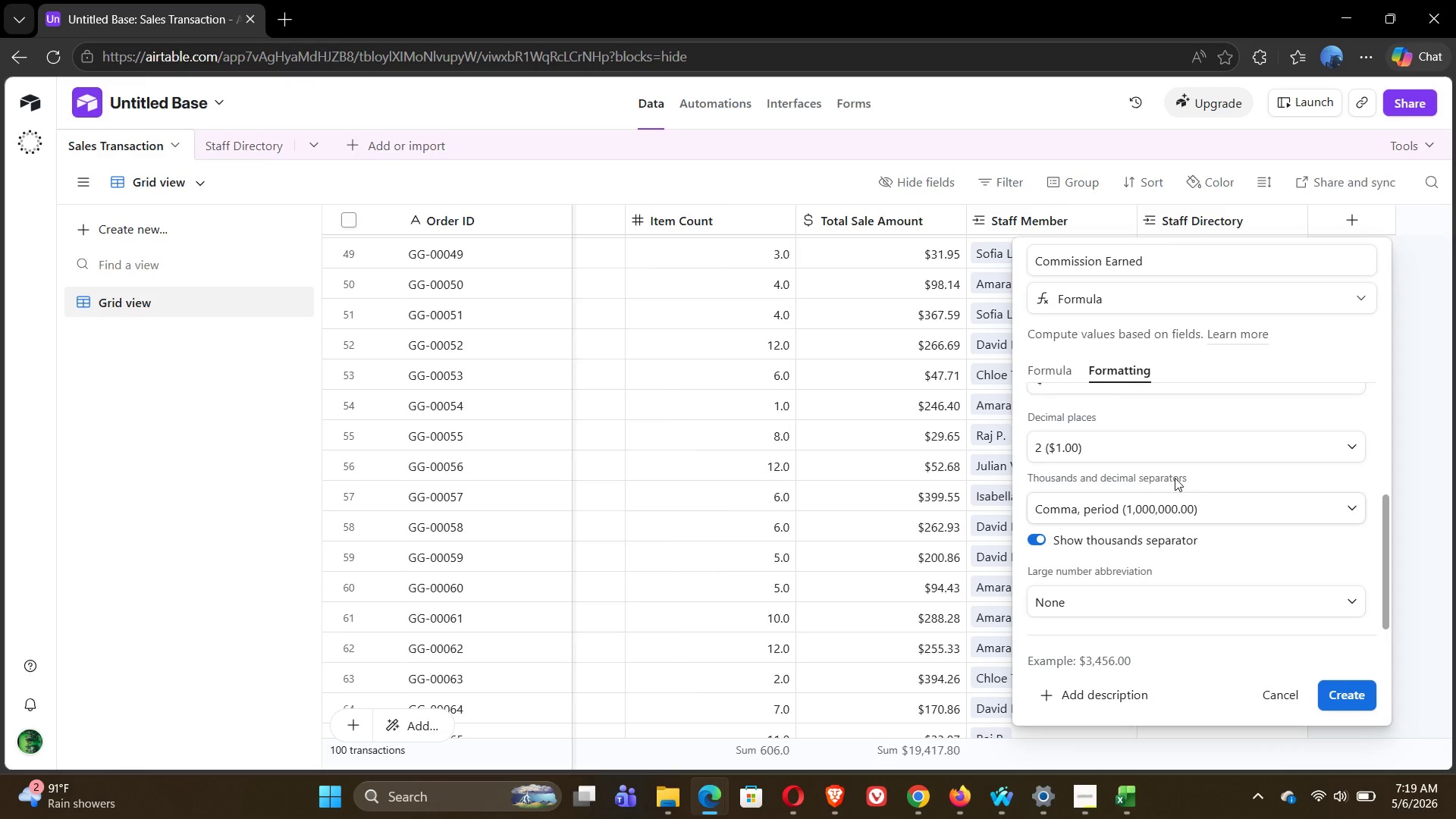 
wait(14.3)
 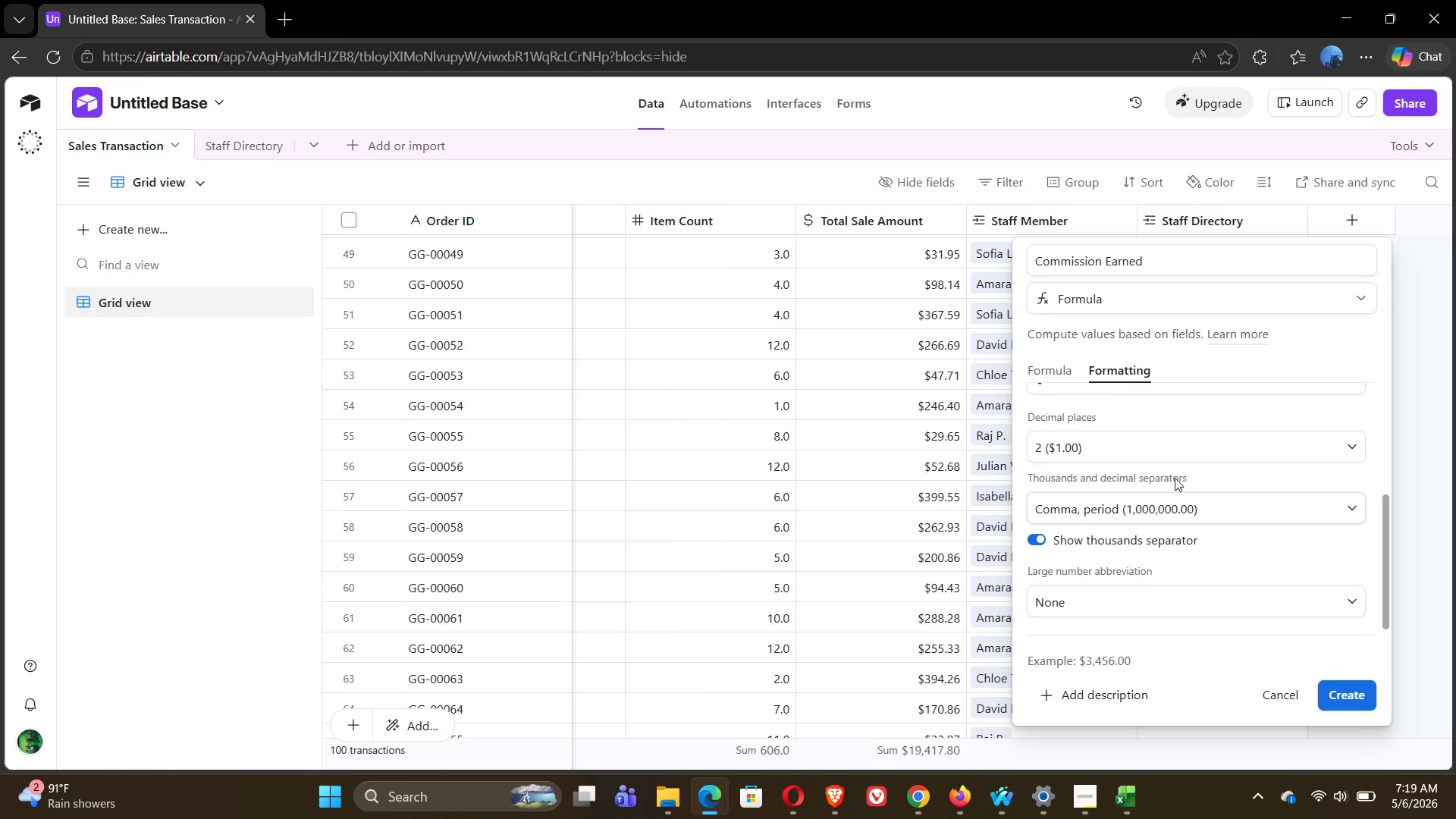 
left_click([1345, 693])
 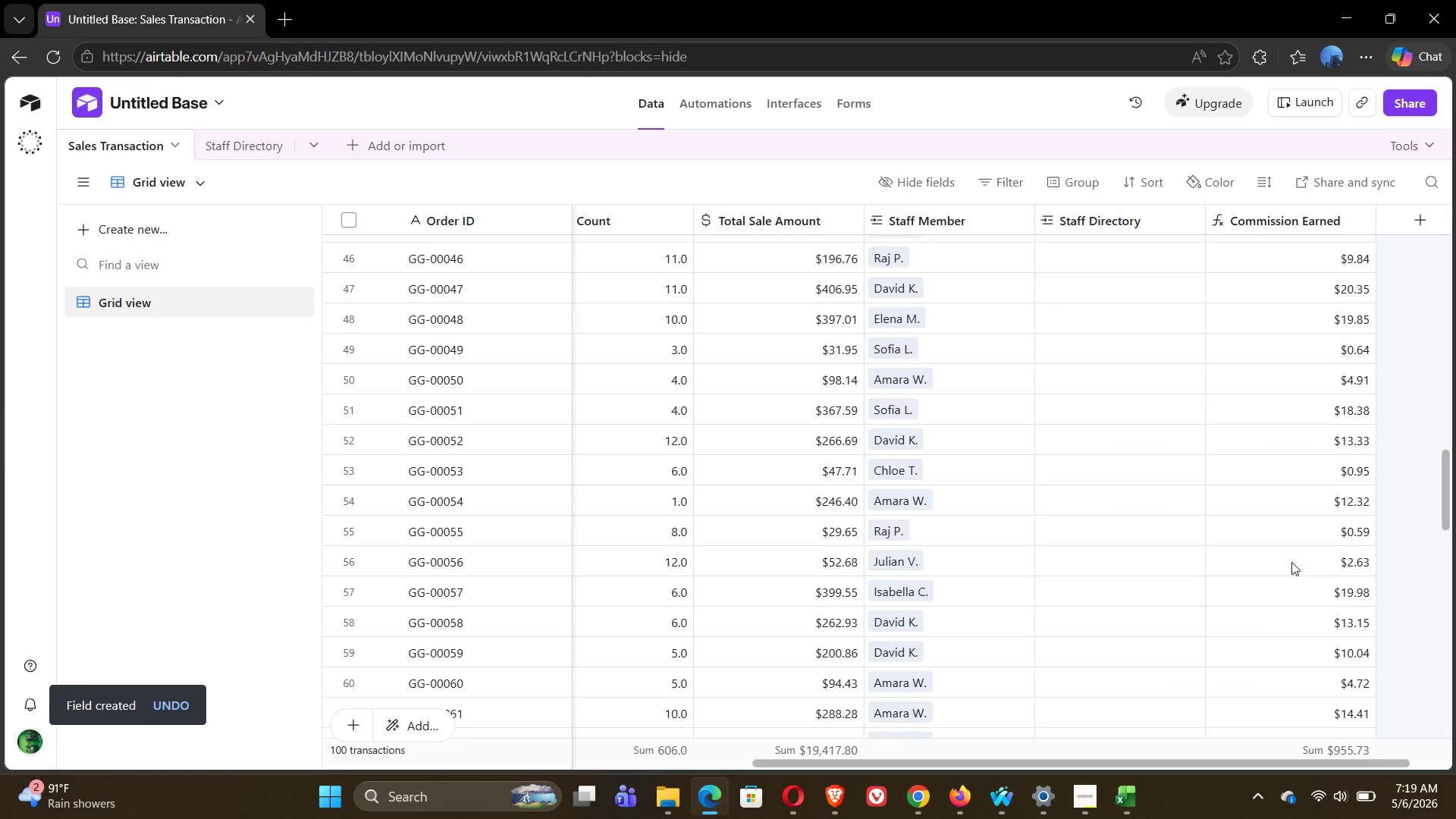 
wait(11.7)
 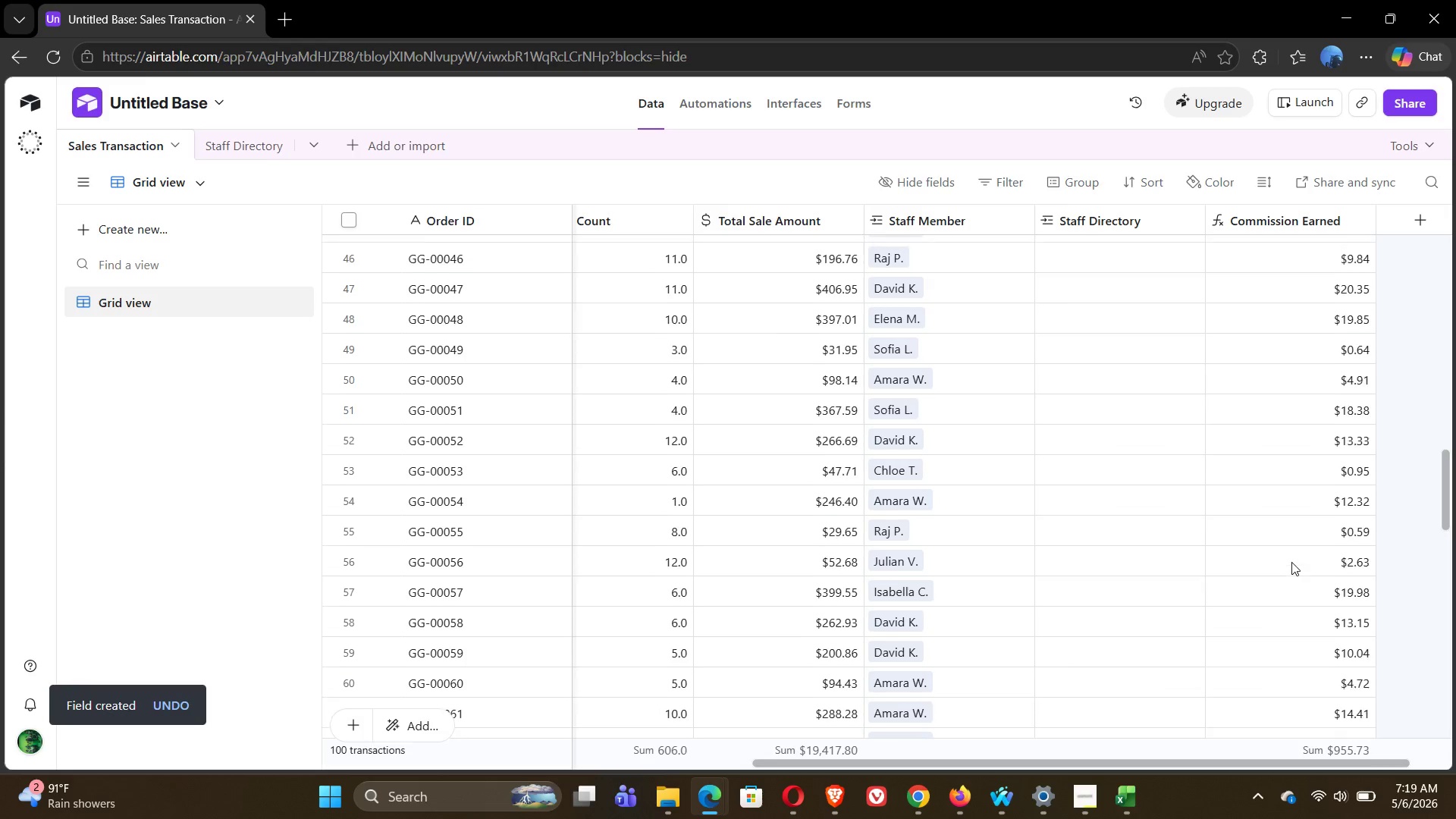 
left_click([1422, 218])
 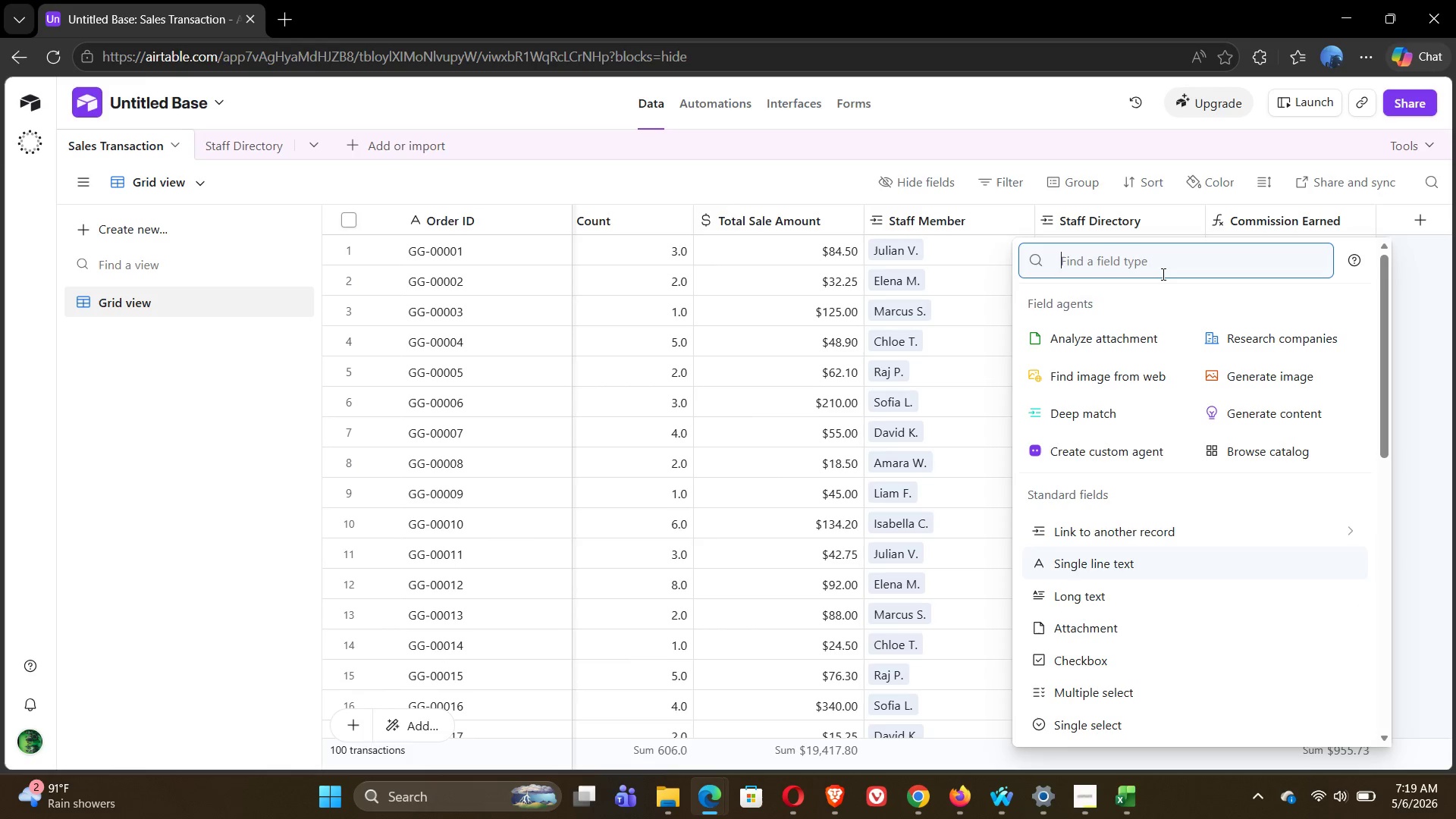 
type(FORM)
 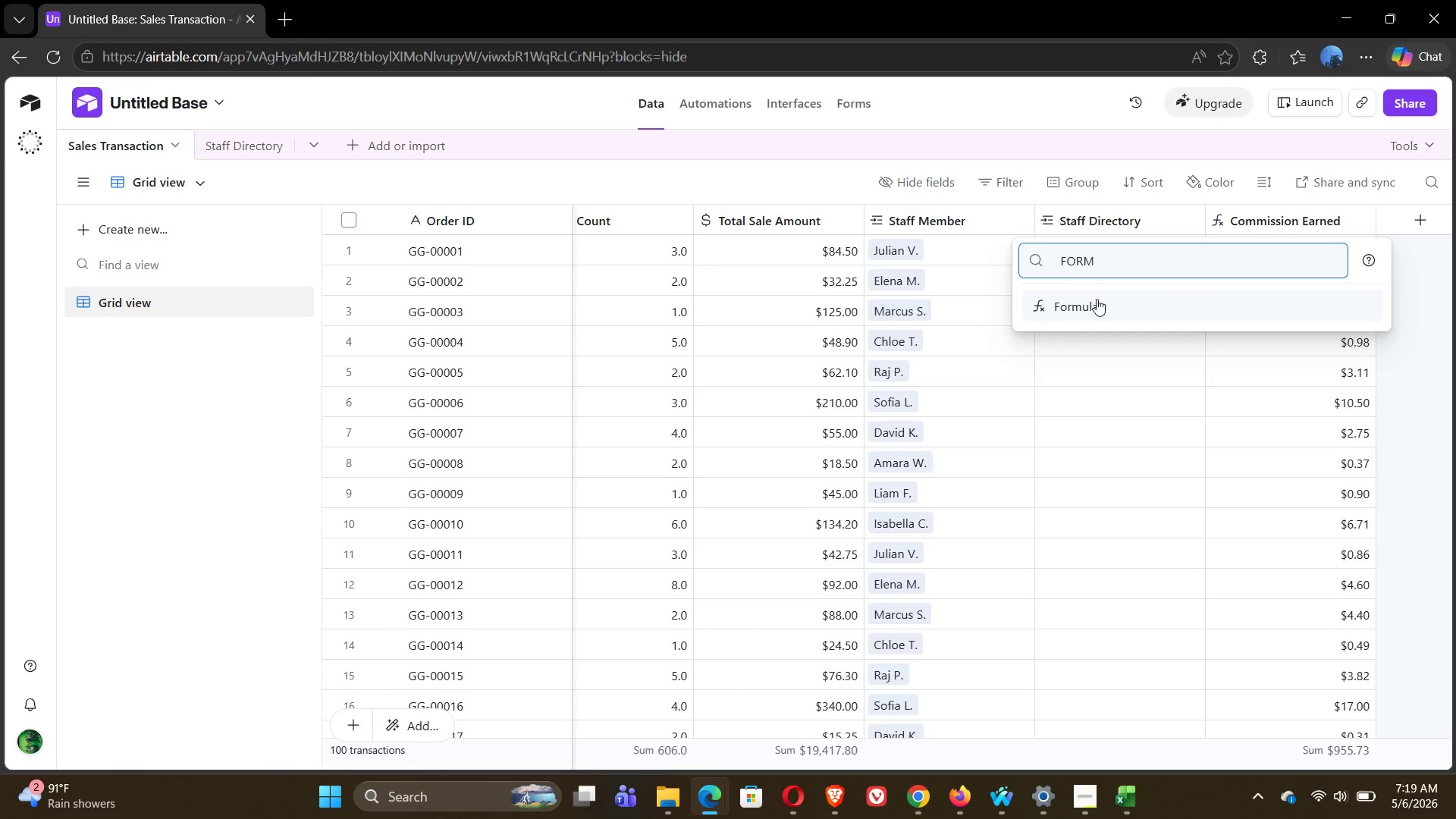 
left_click([1092, 300])
 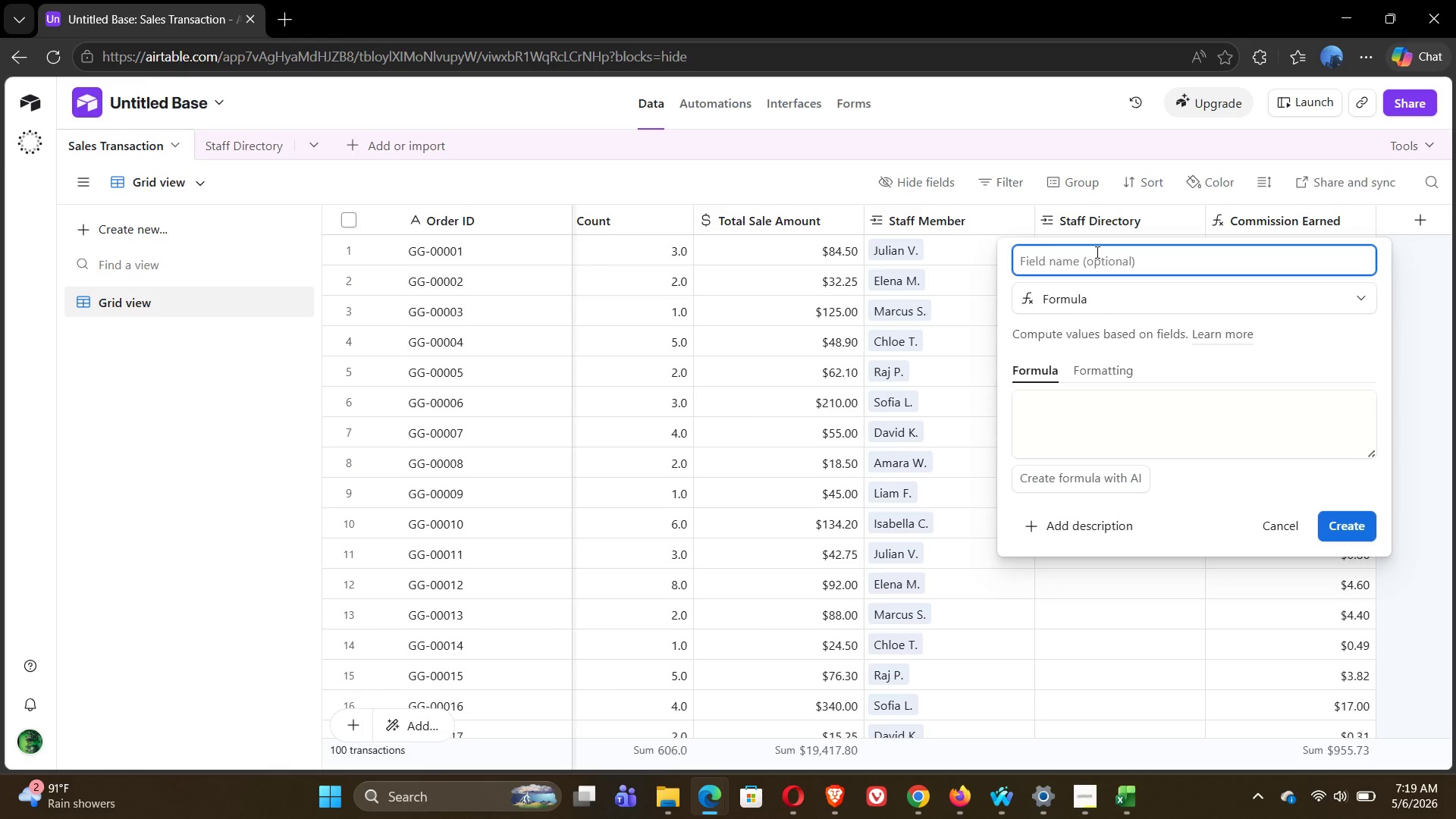 
type(Commission Tier )
key(Backspace)
 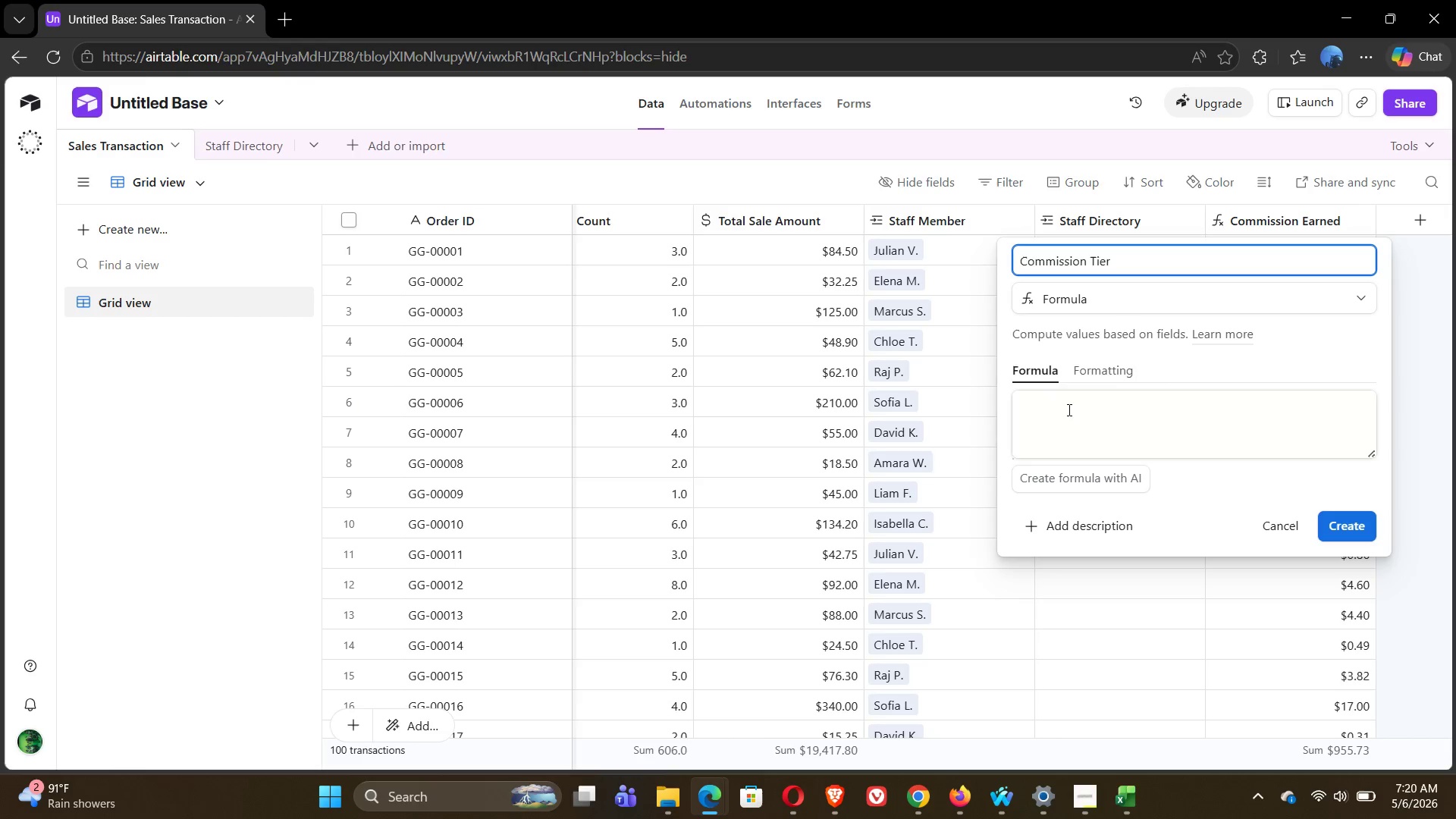 
left_click([1055, 413])
 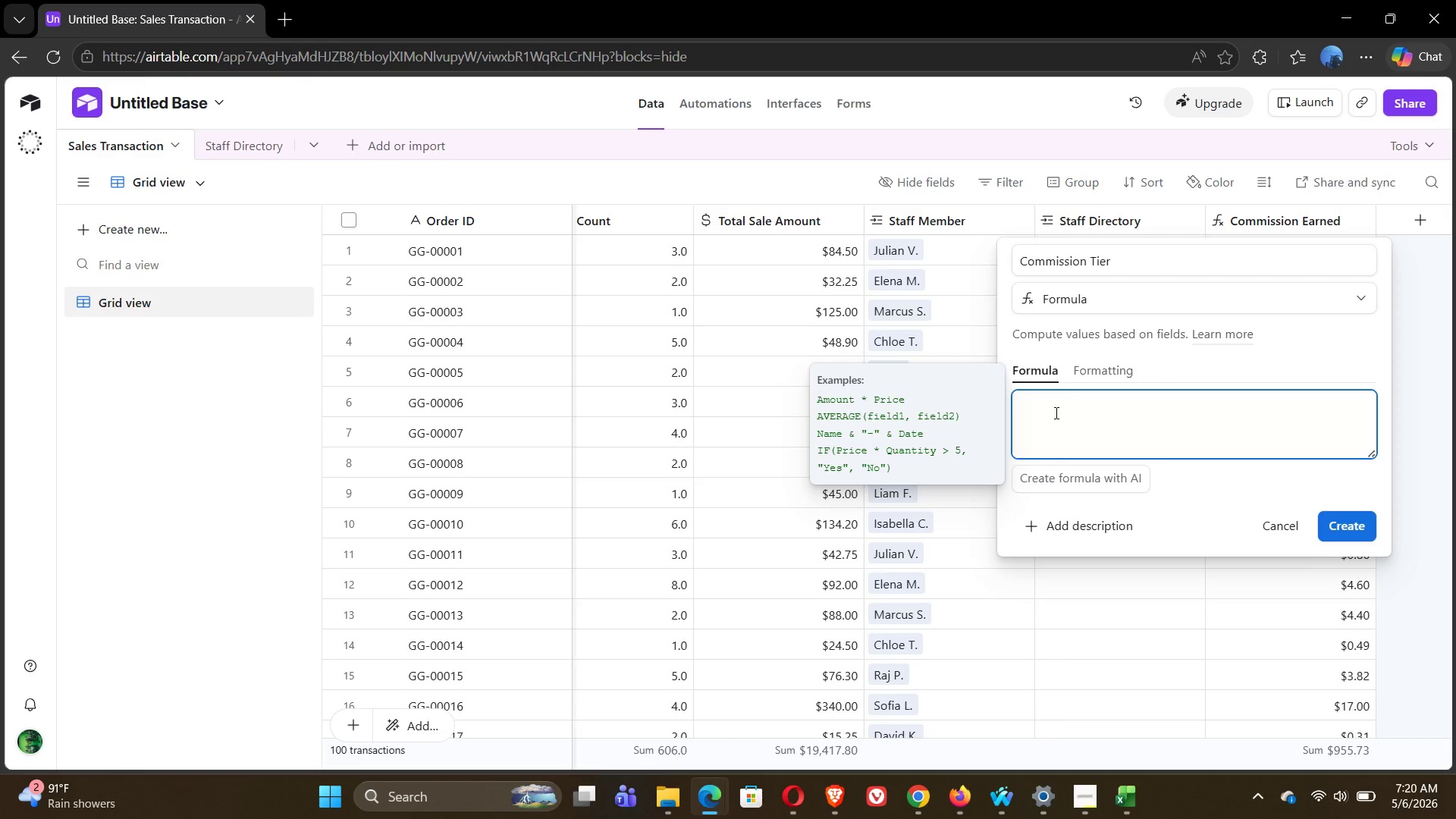 
type(IF({)
 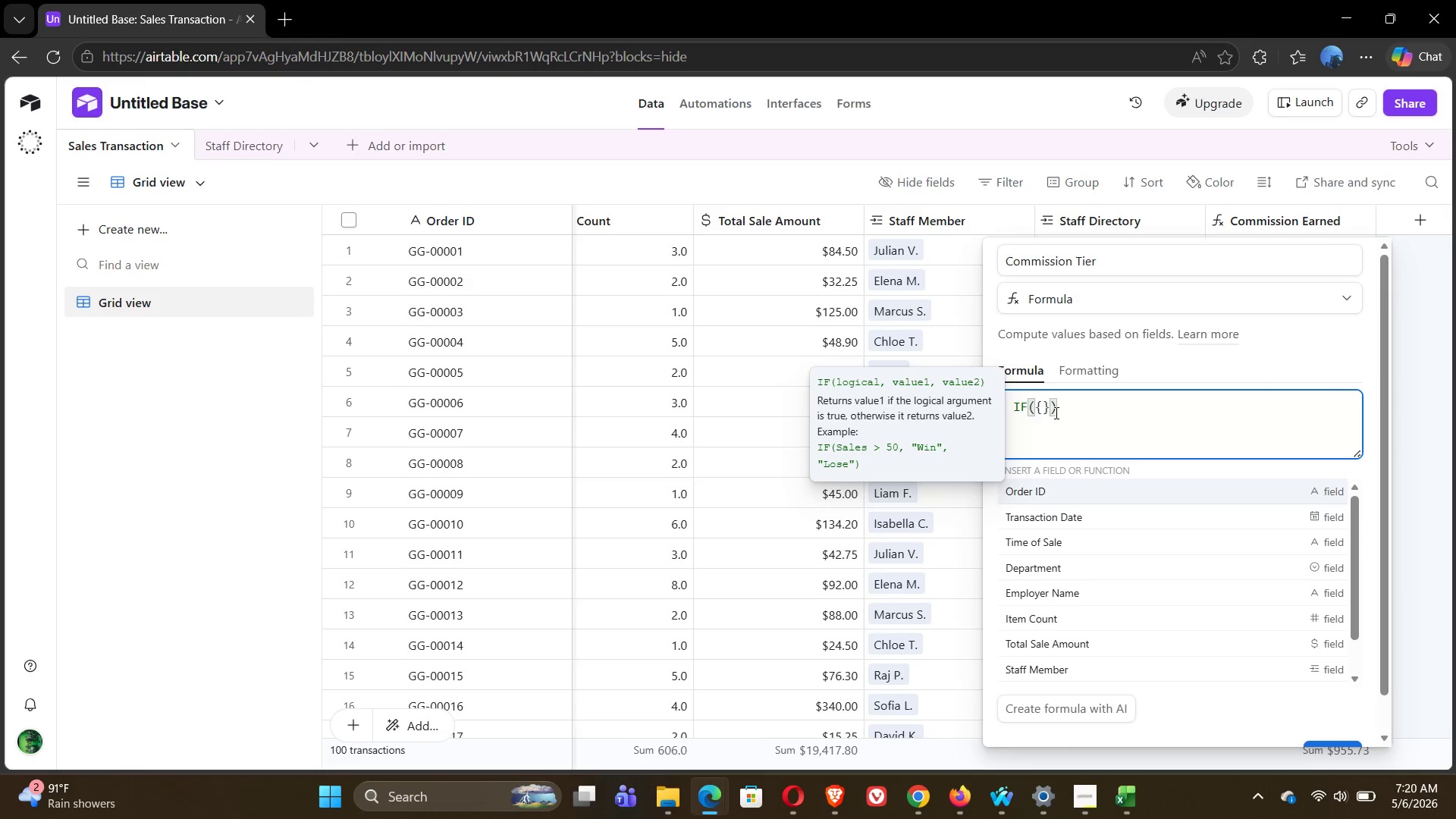 
left_click([1097, 645])
 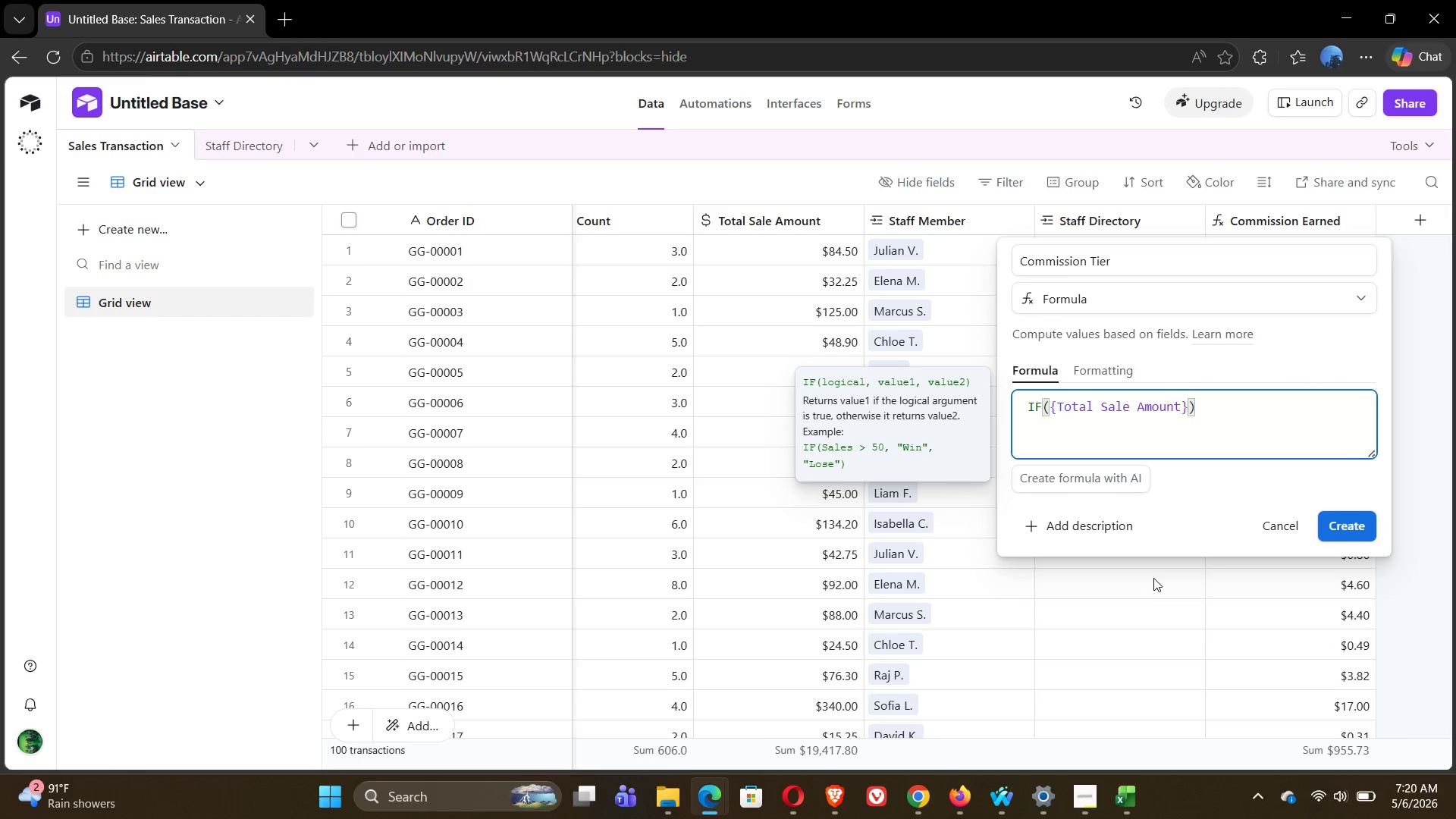 
type(>50,)
 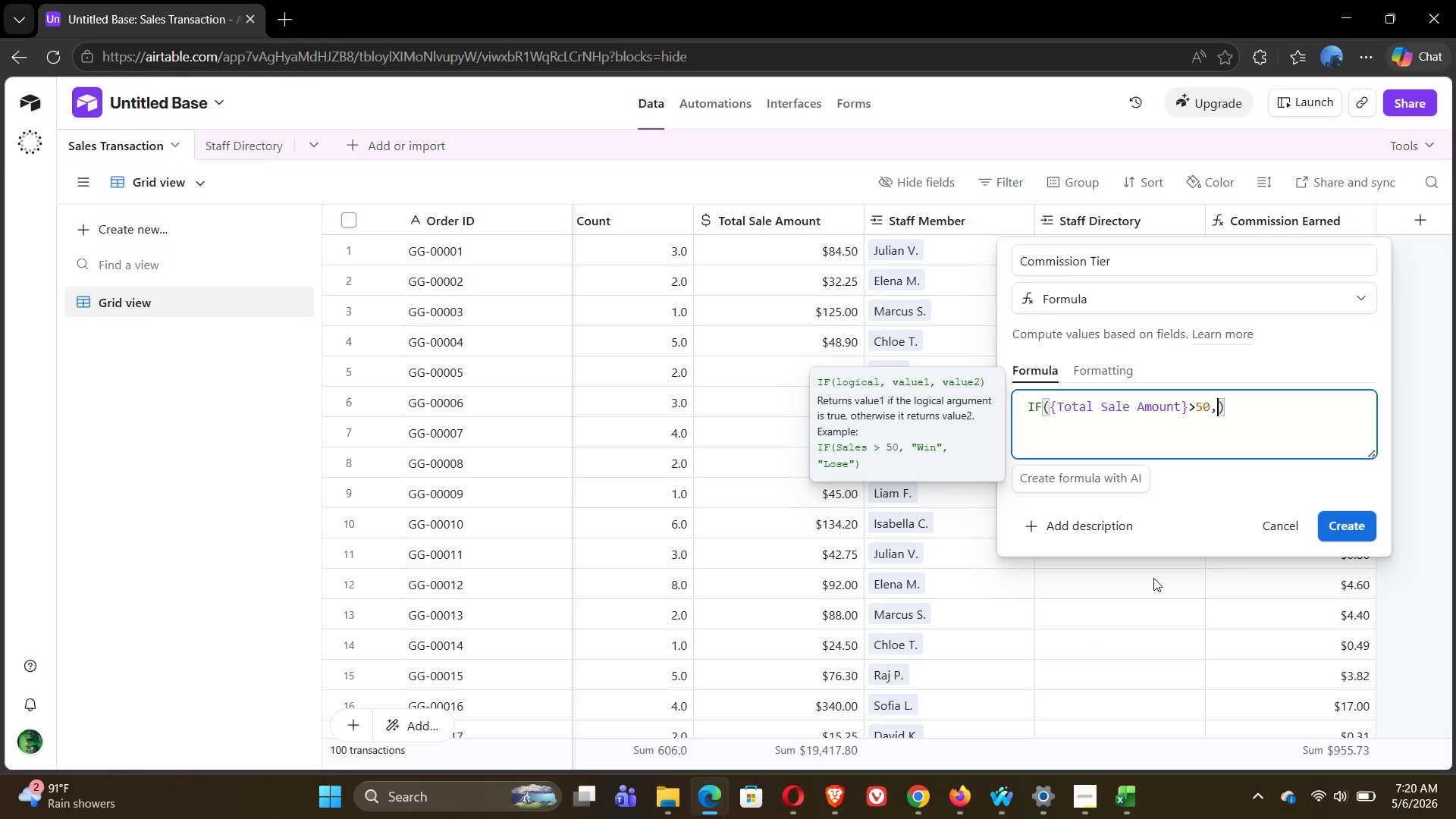 
type("High)
 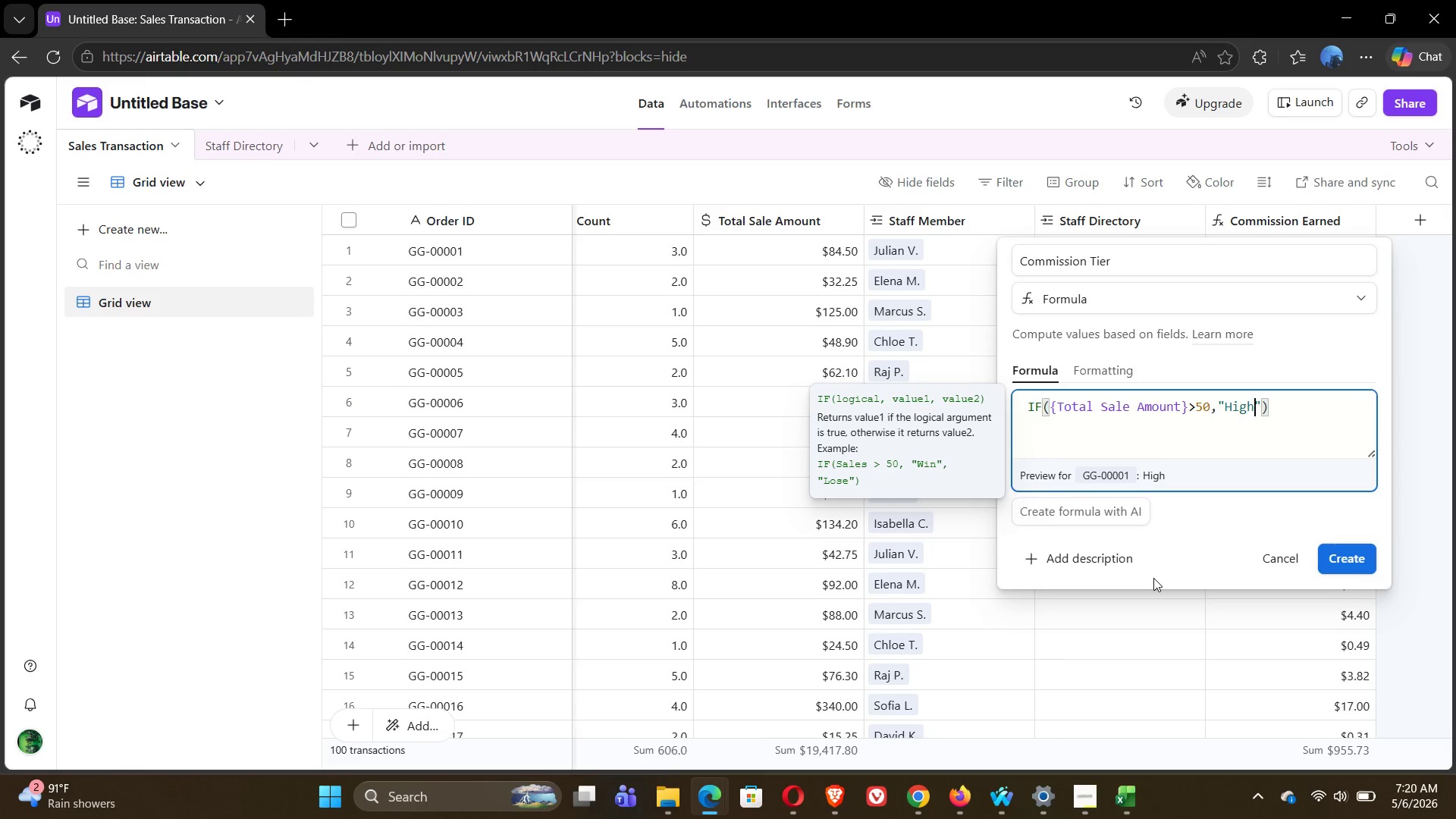 
wait(6.58)
 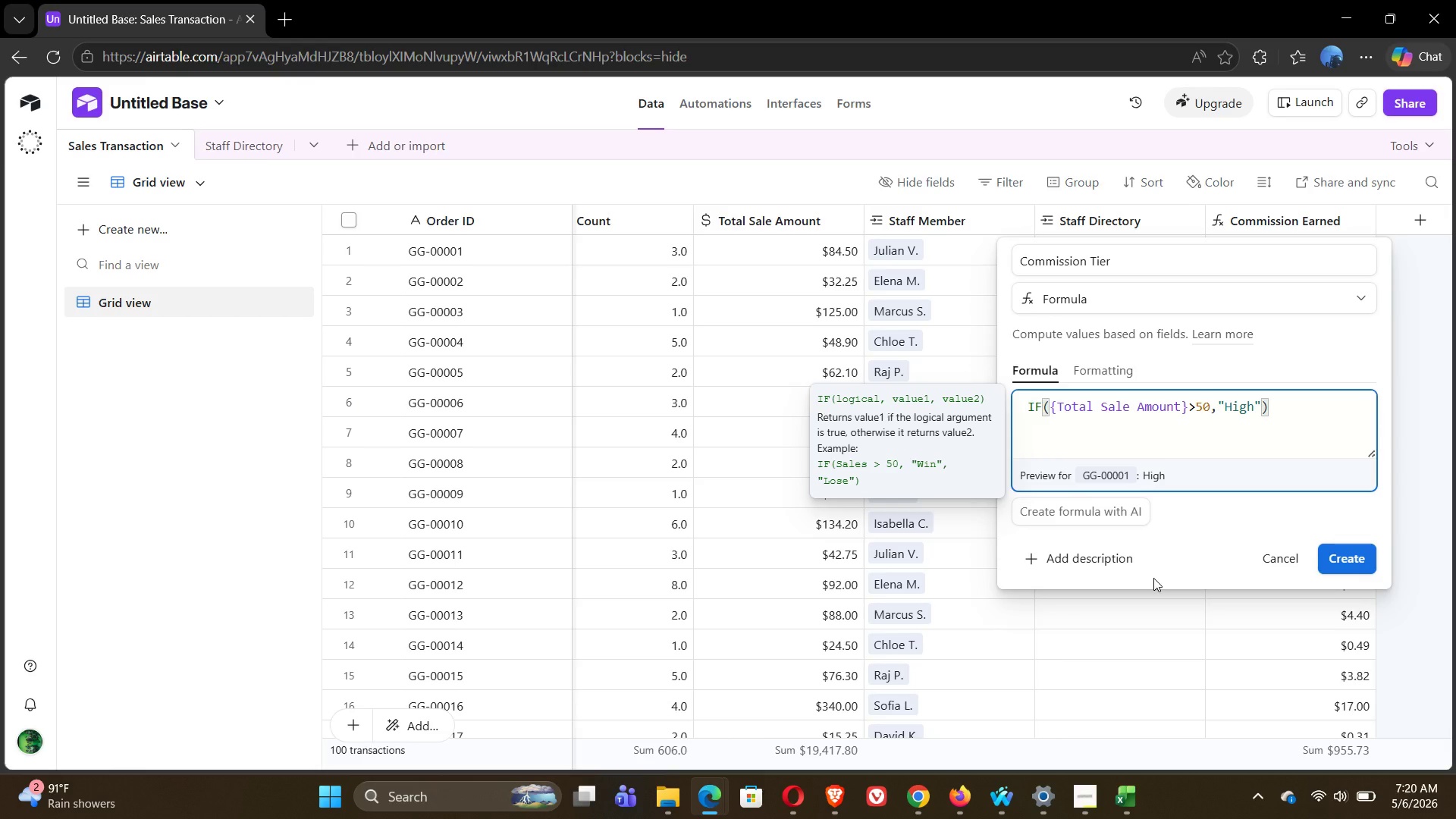 
key(ArrowRight)
 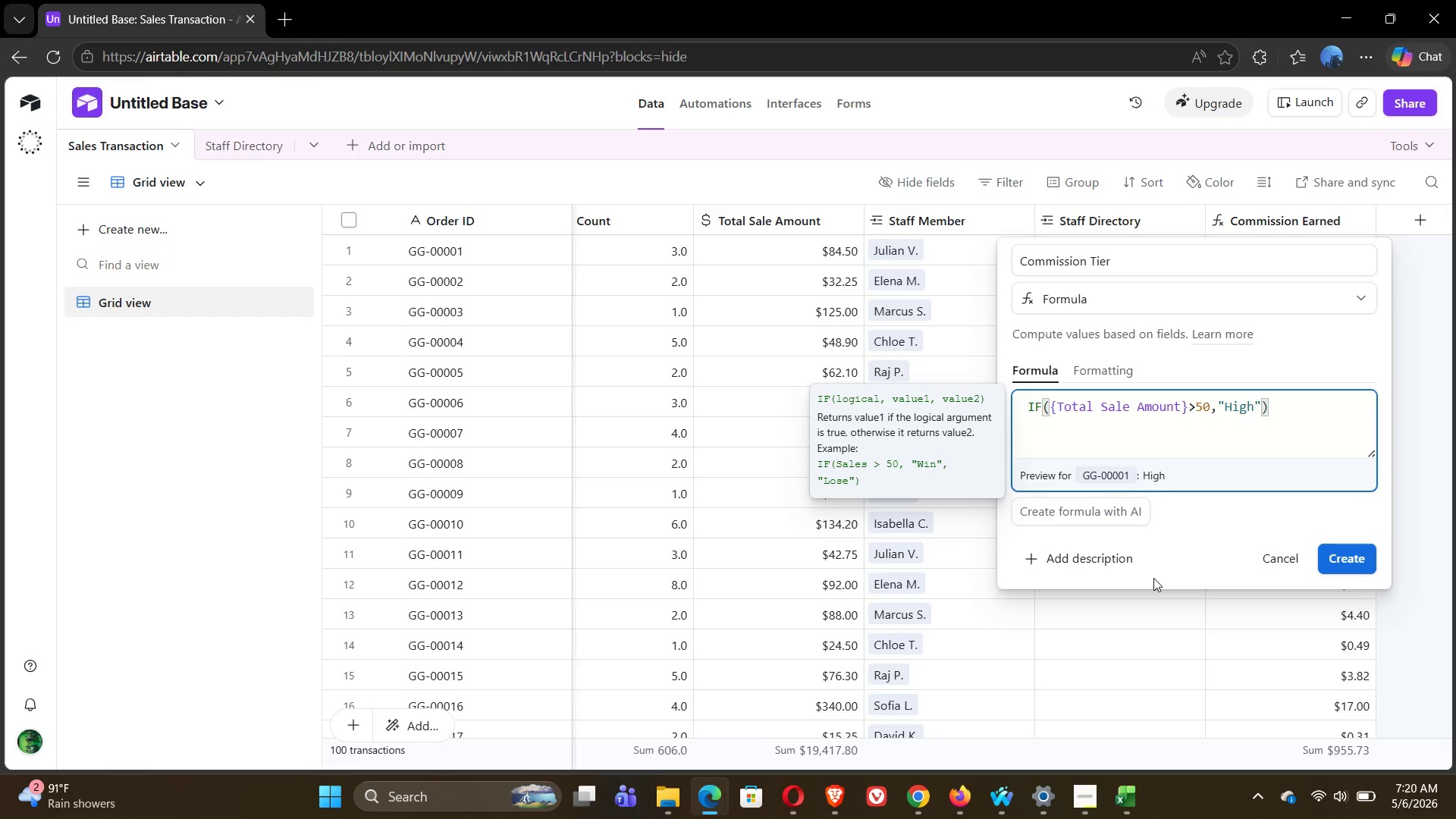 
wait(17.36)
 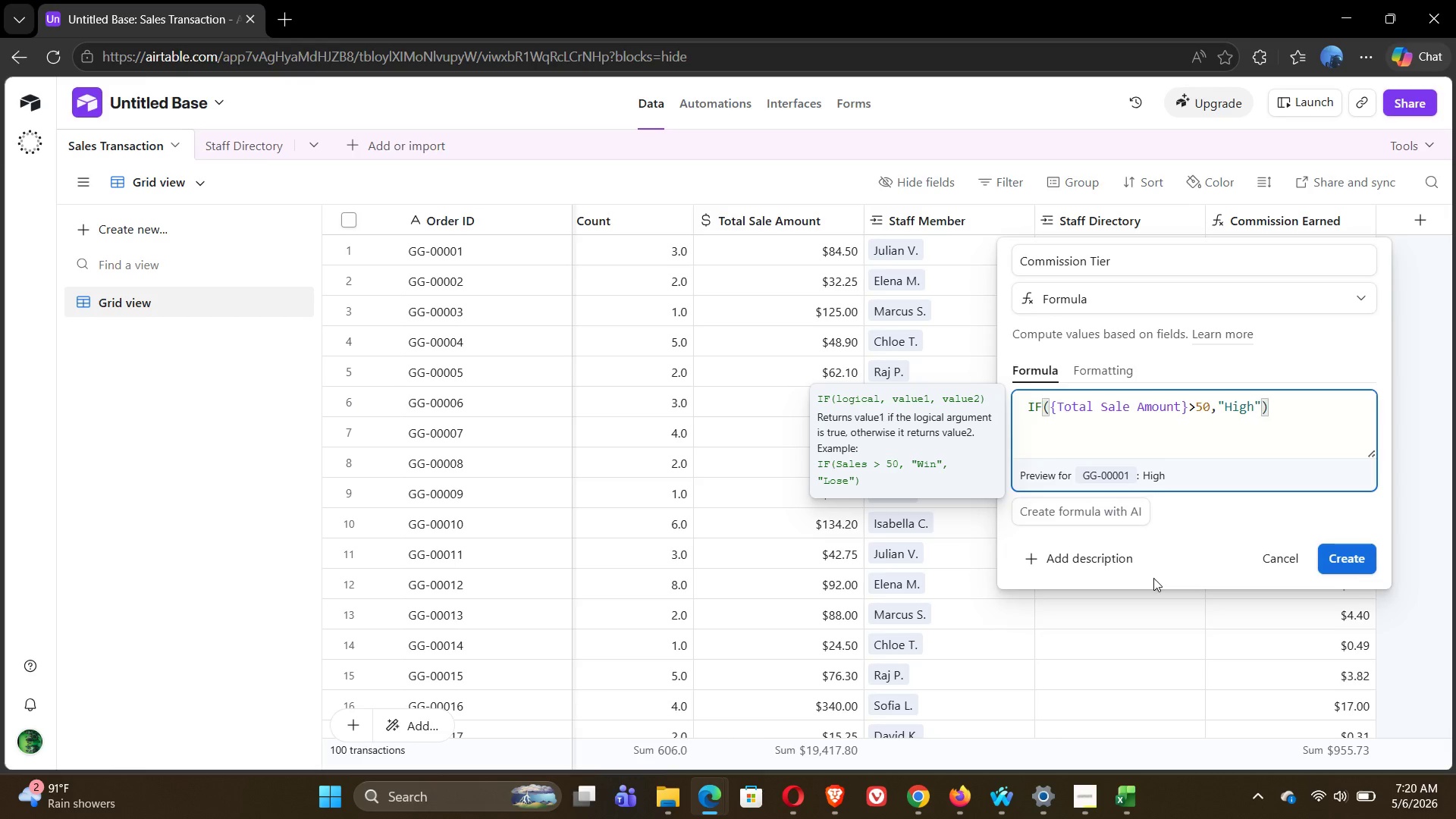 
key(ArrowLeft)
 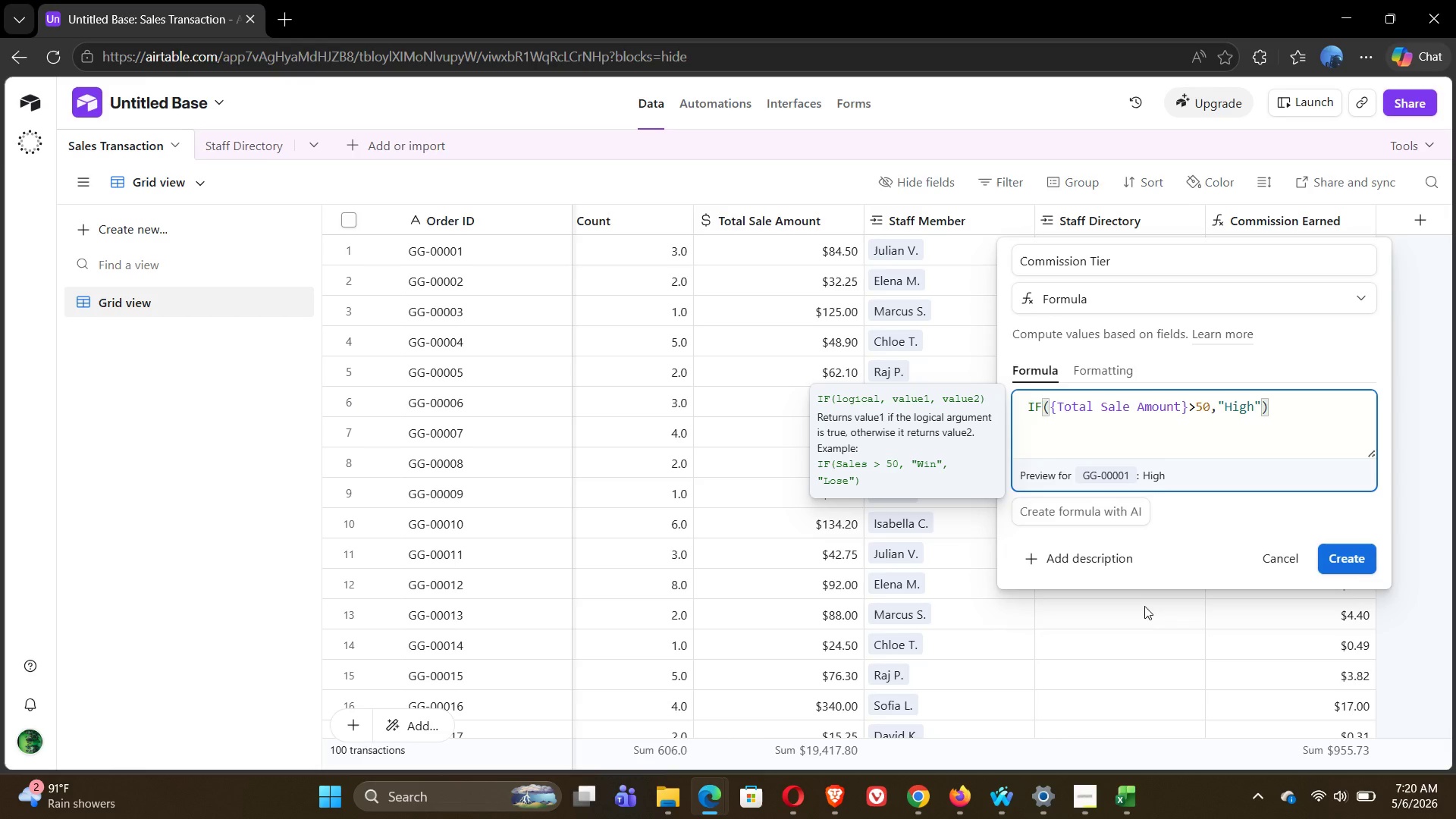 
type( ())
 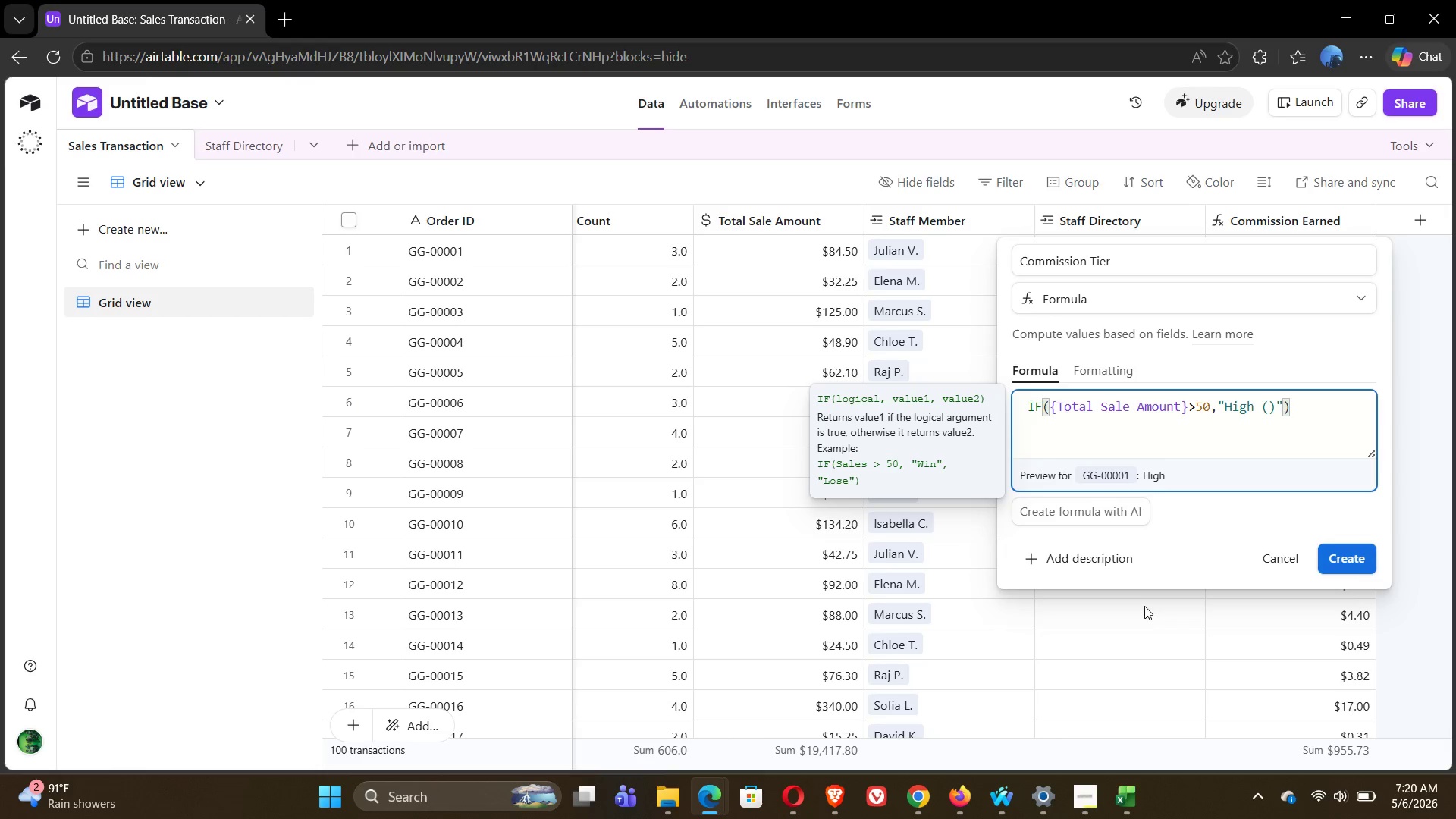 
key(ArrowLeft)
 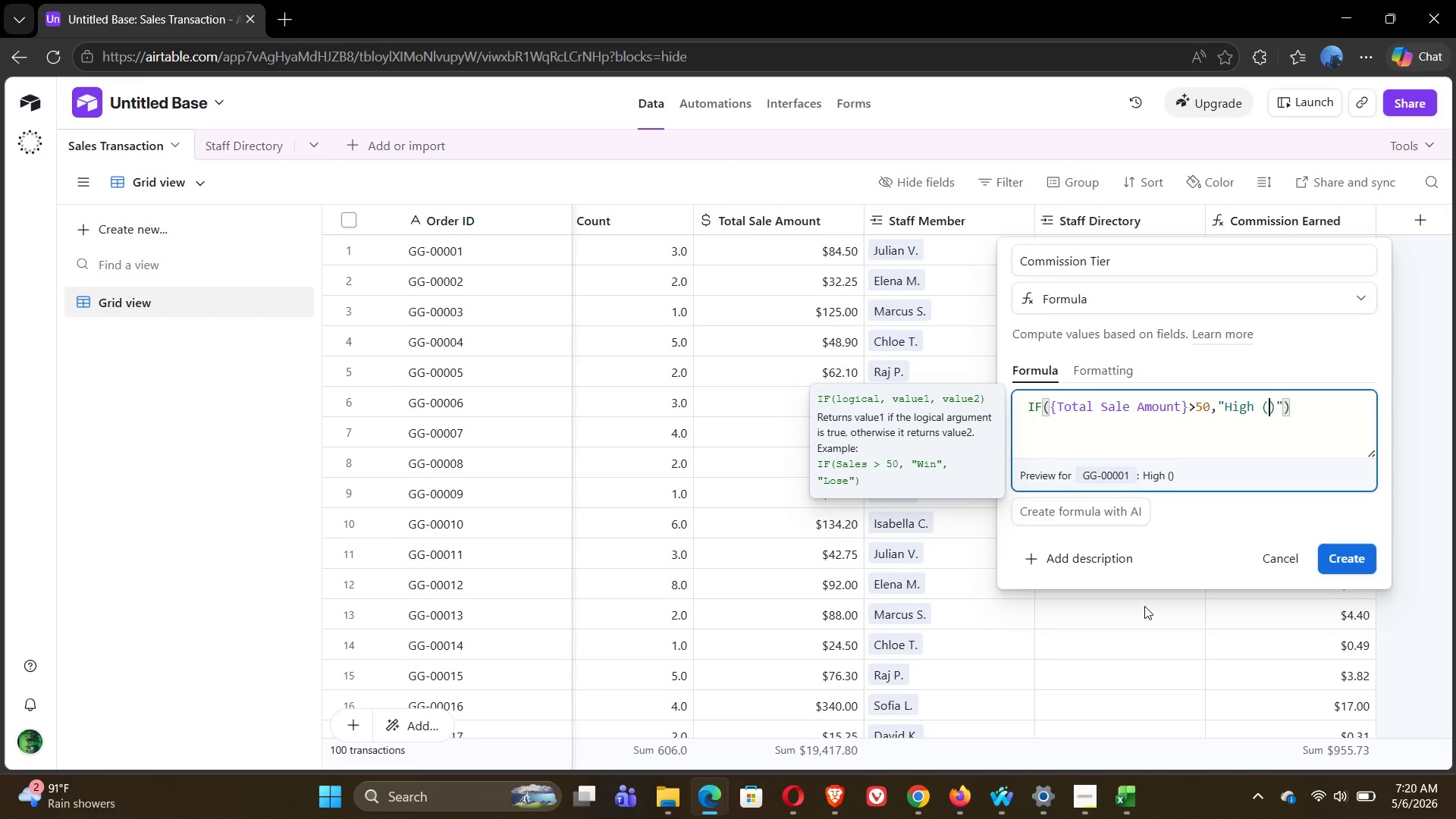 
type(5%)
 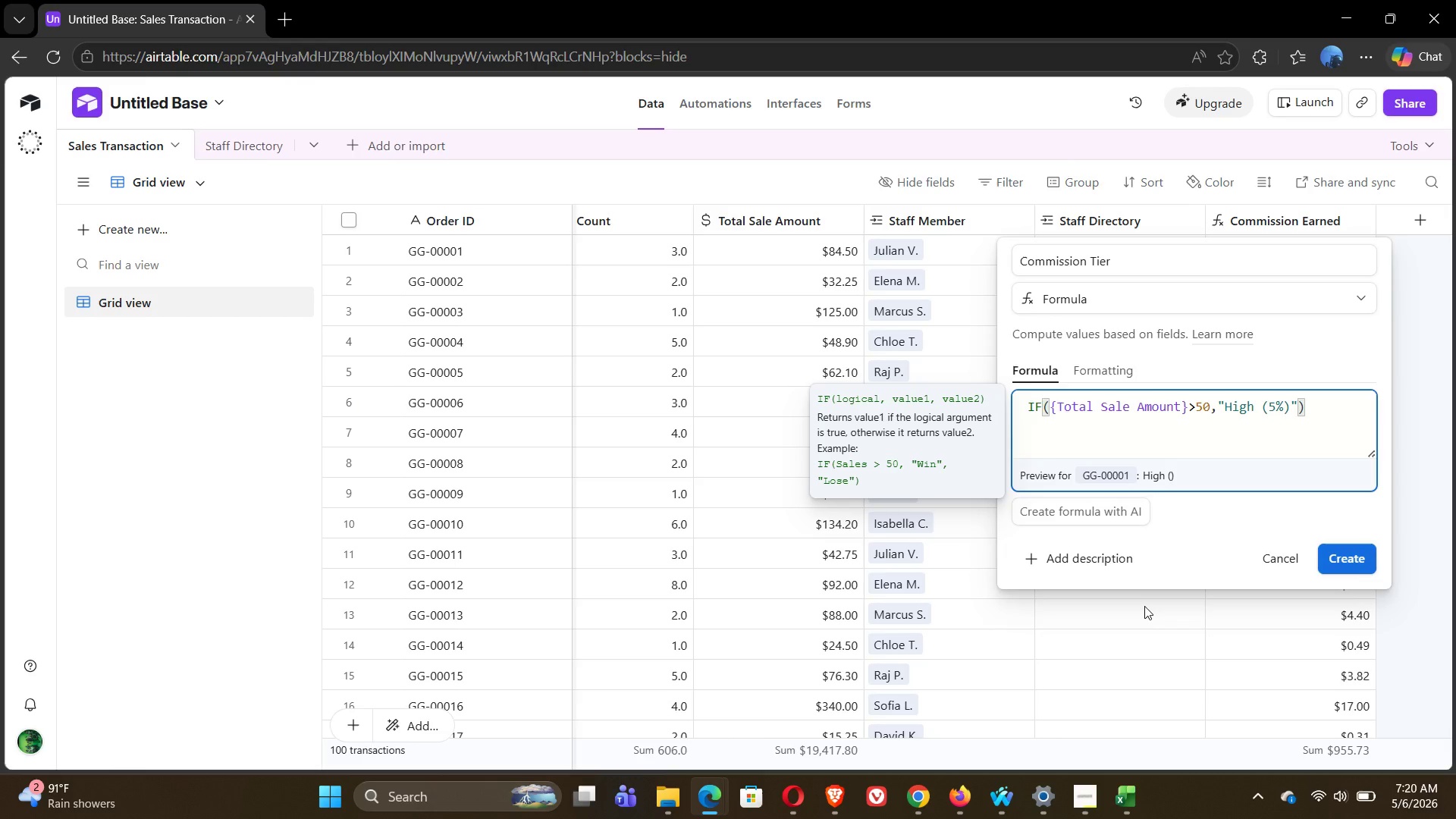 
key(ArrowRight)
 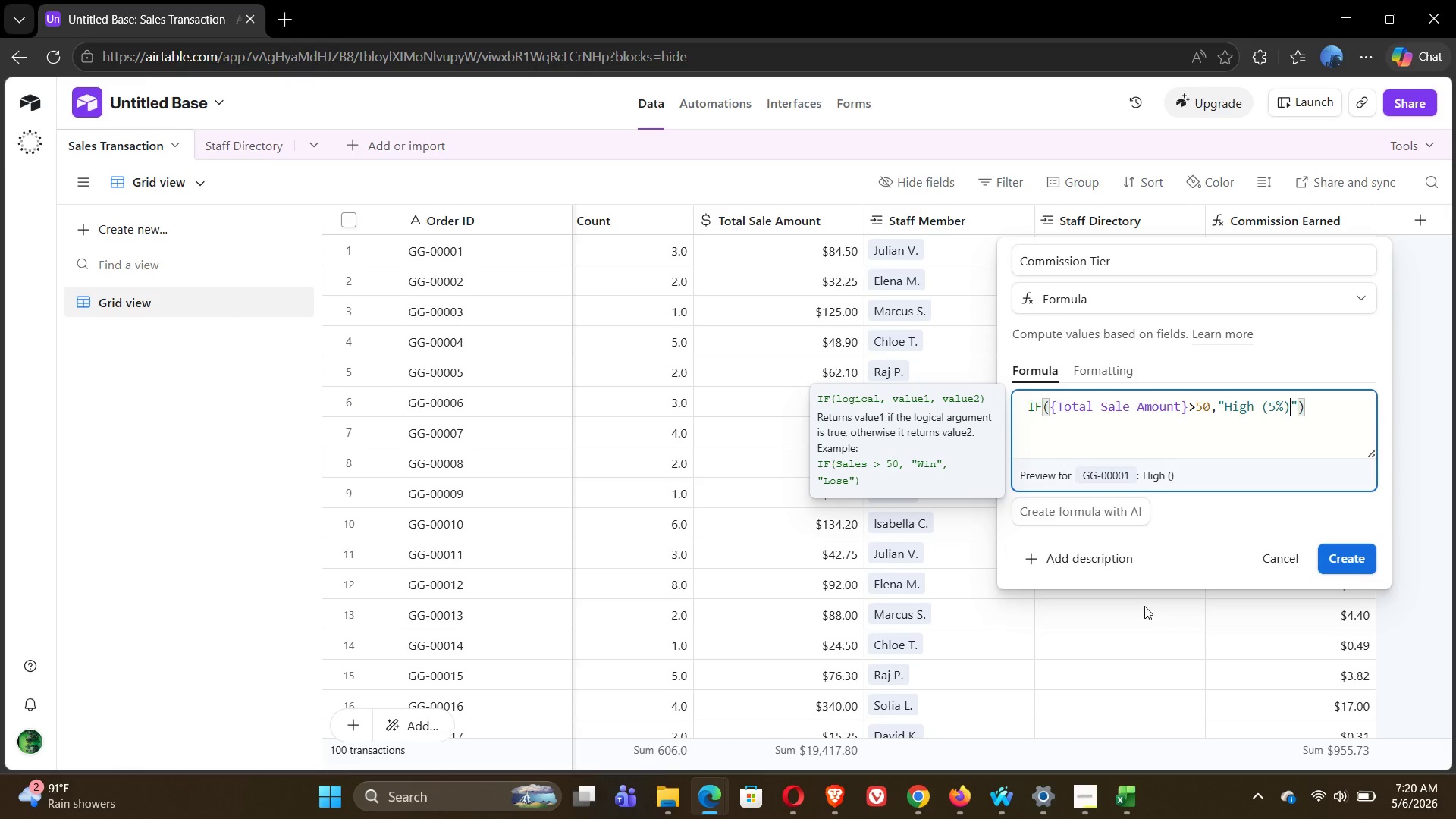 
key(ArrowRight)
 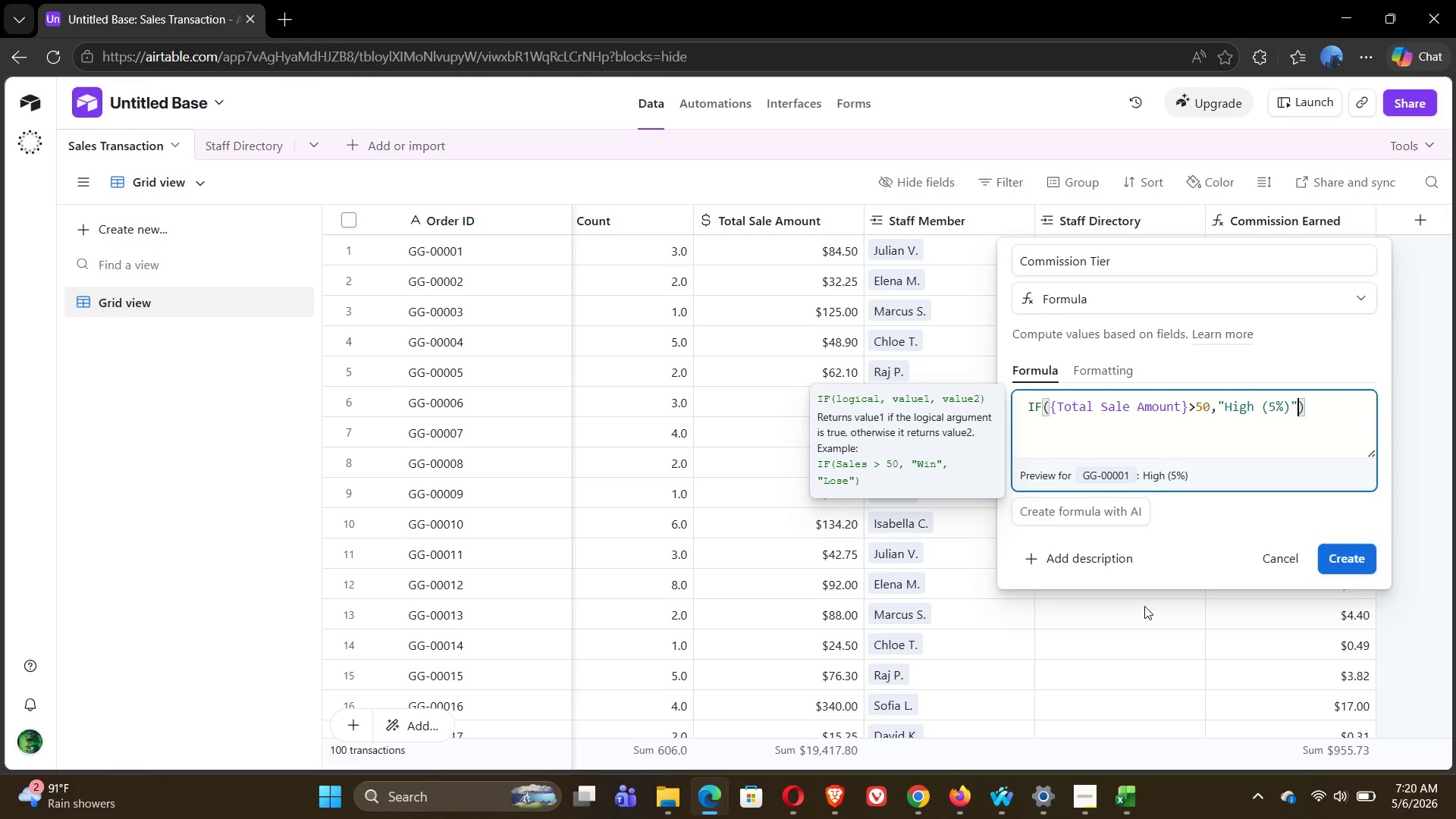 
wait(12.22)
 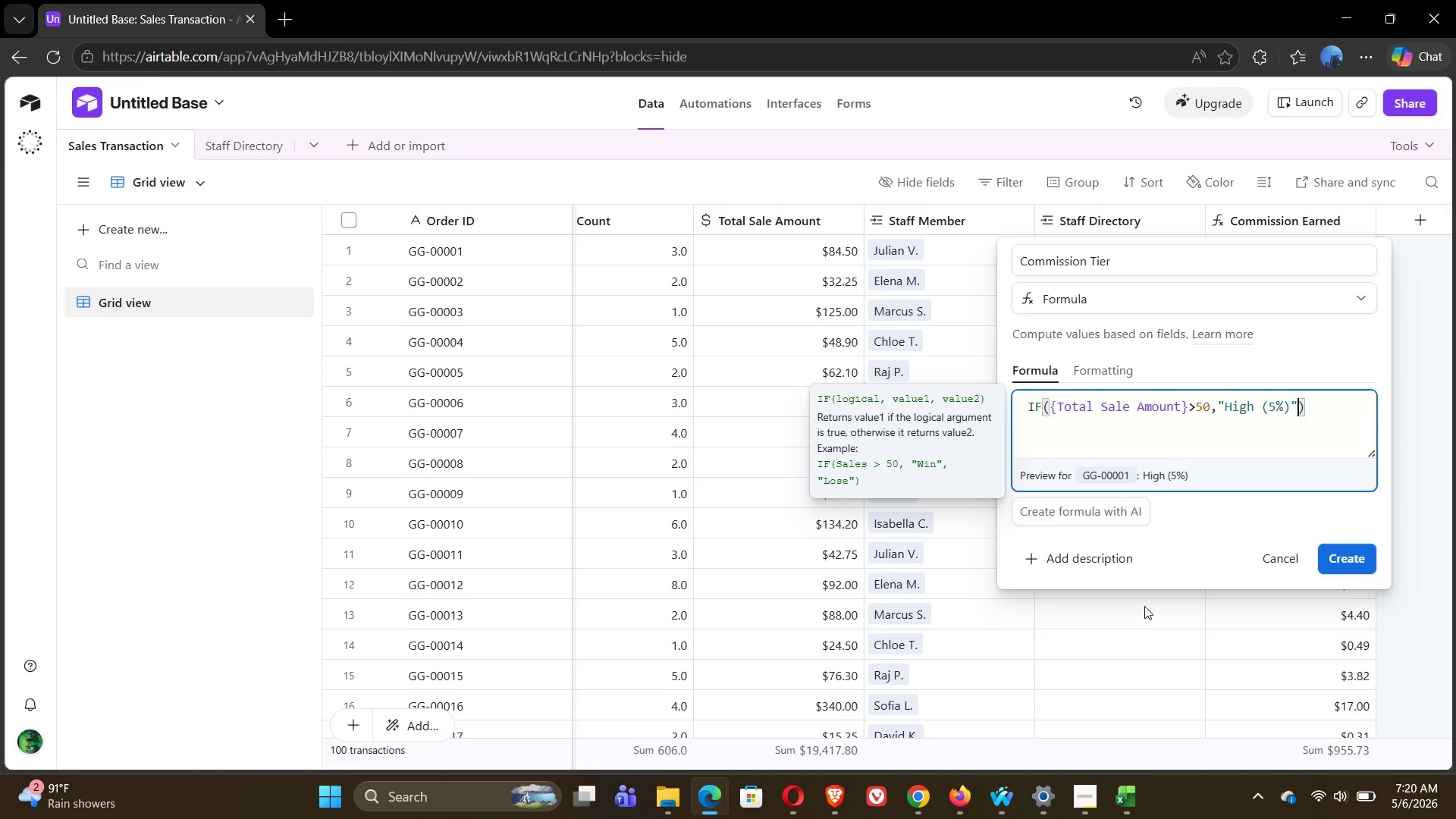 
key(Comma)
 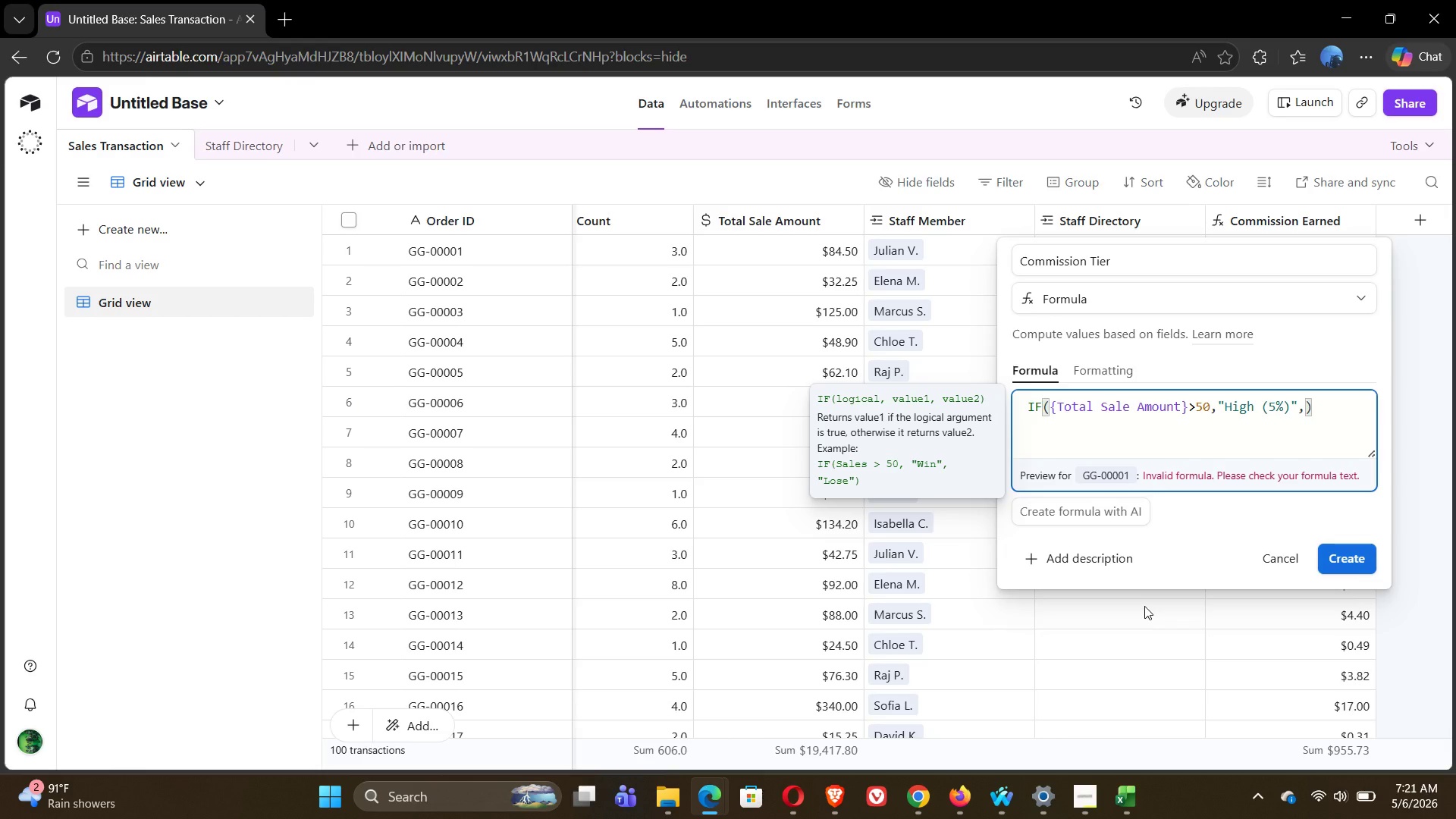 
wait(5.83)
 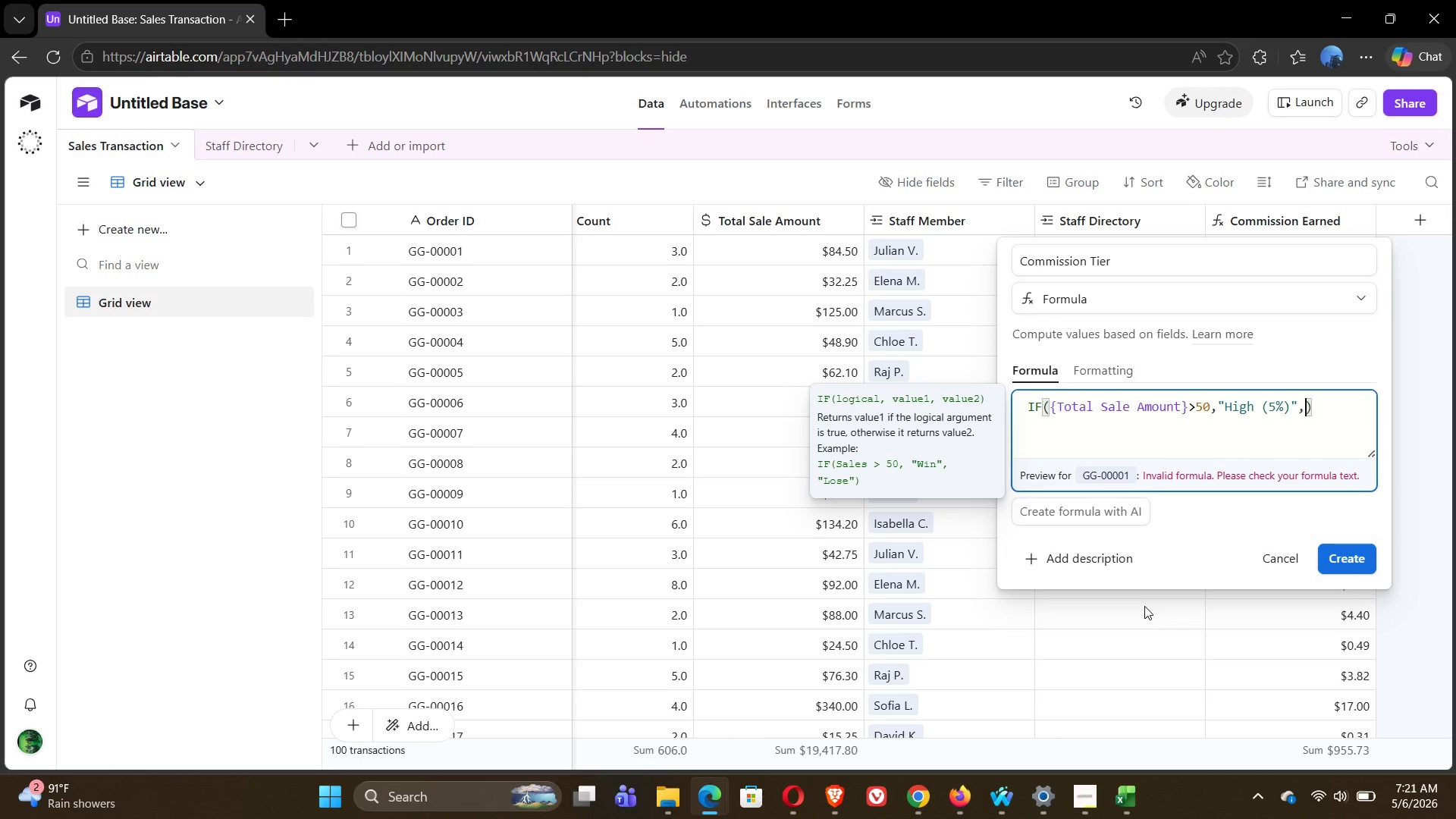 
type("Low ())
 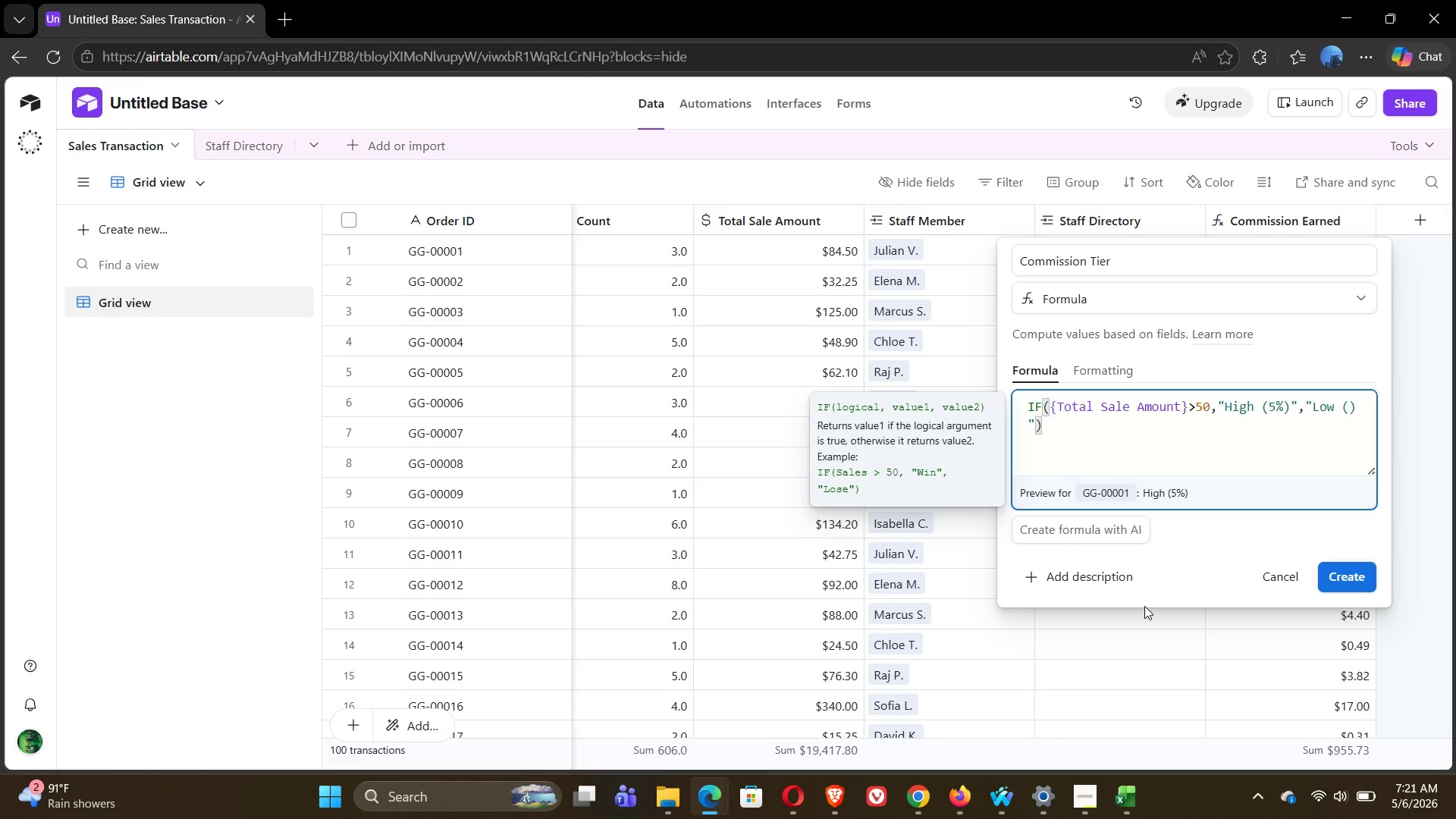 
key(ArrowLeft)
 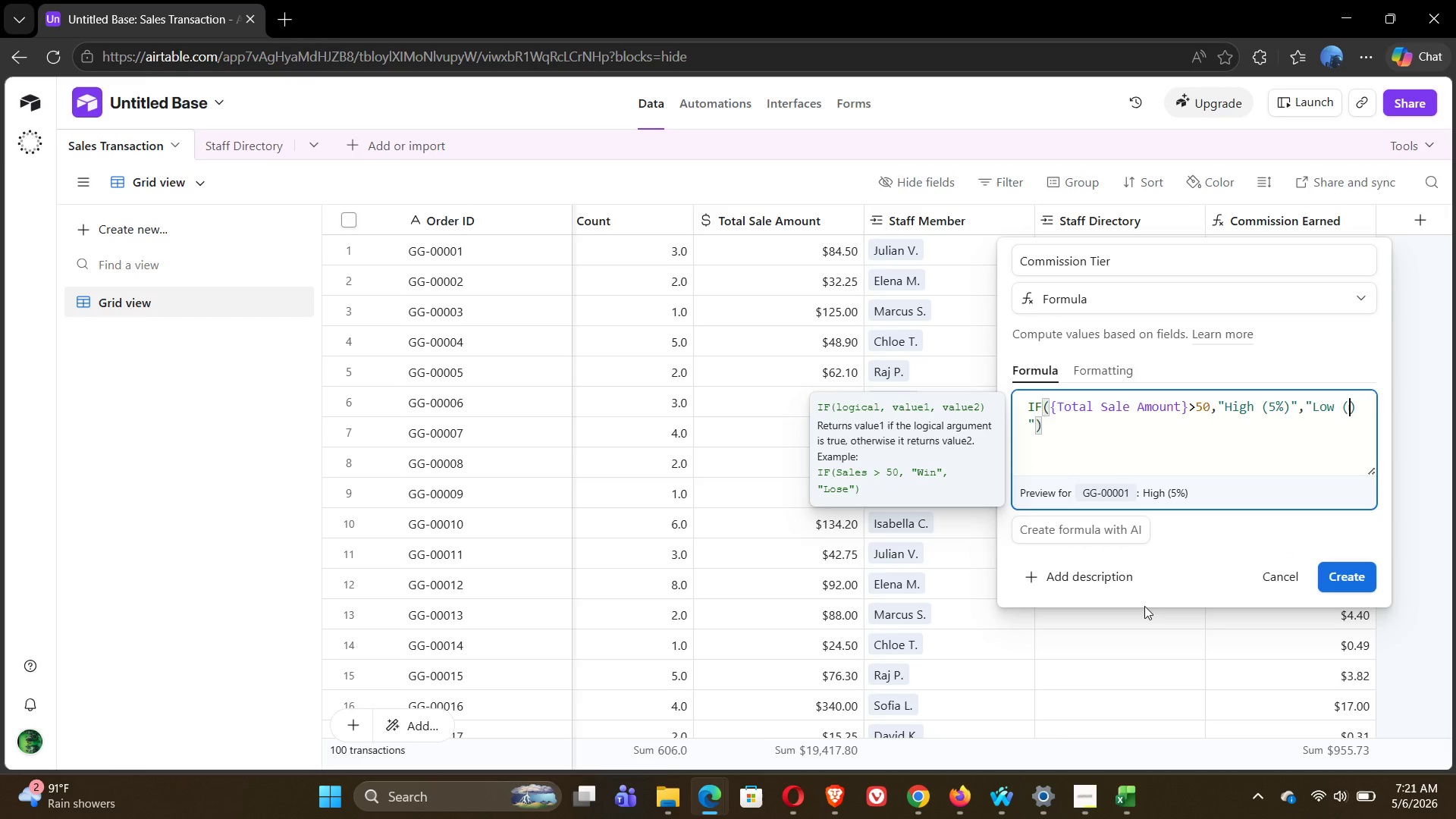 
type(2%)
 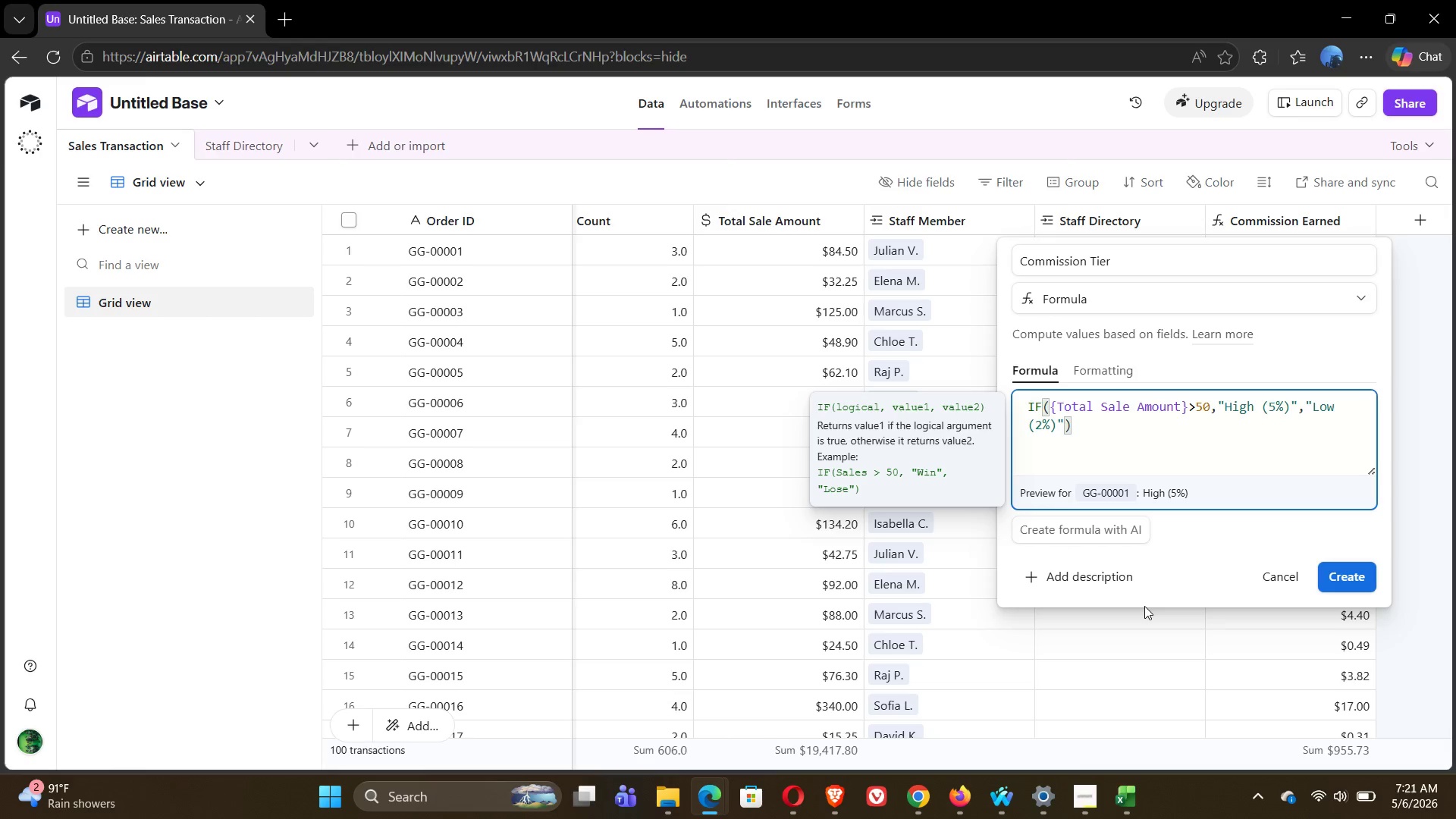 
left_click([1098, 440])
 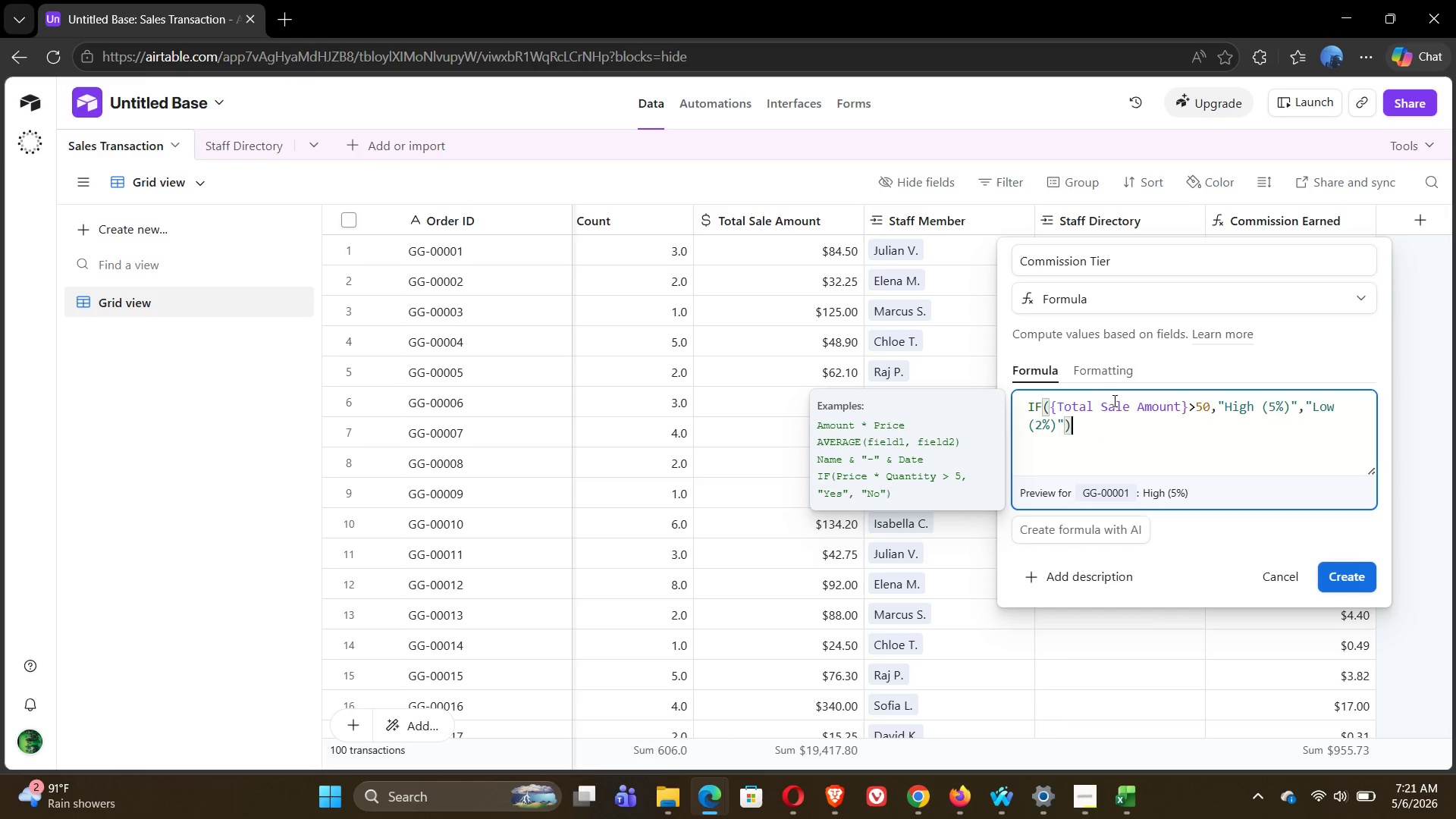 
wait(6.73)
 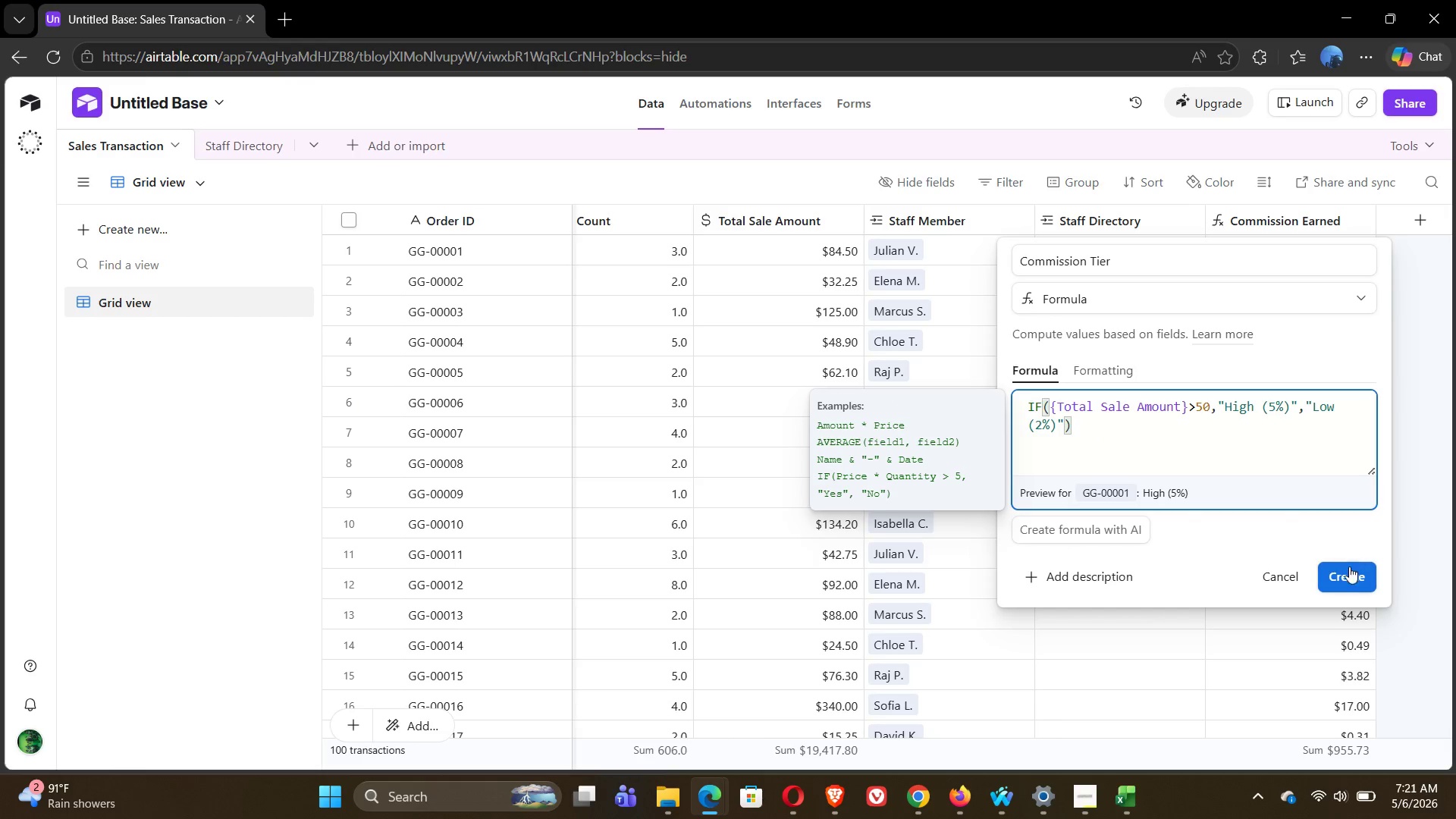 
left_click([1338, 574])
 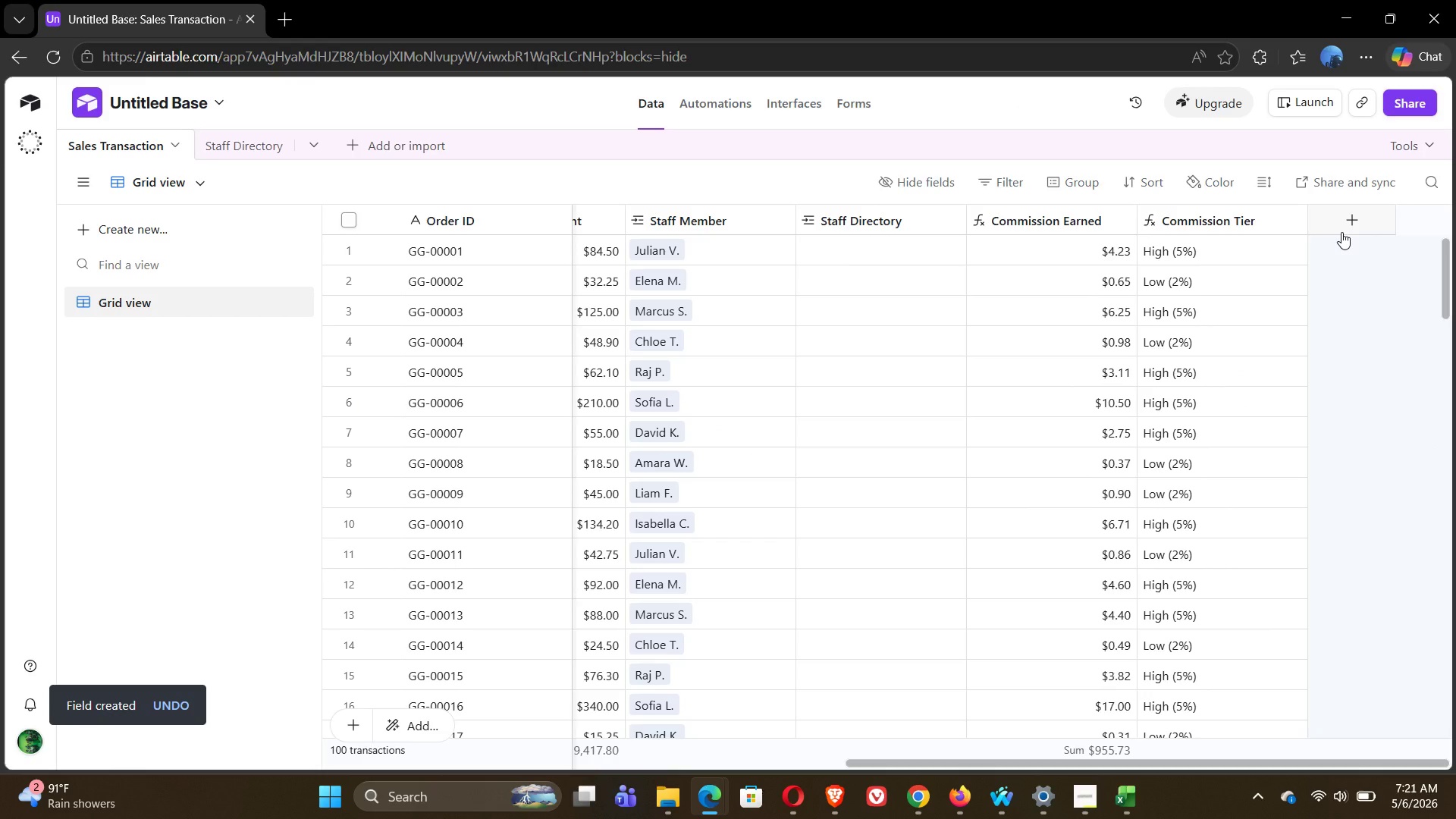 
wait(12.39)
 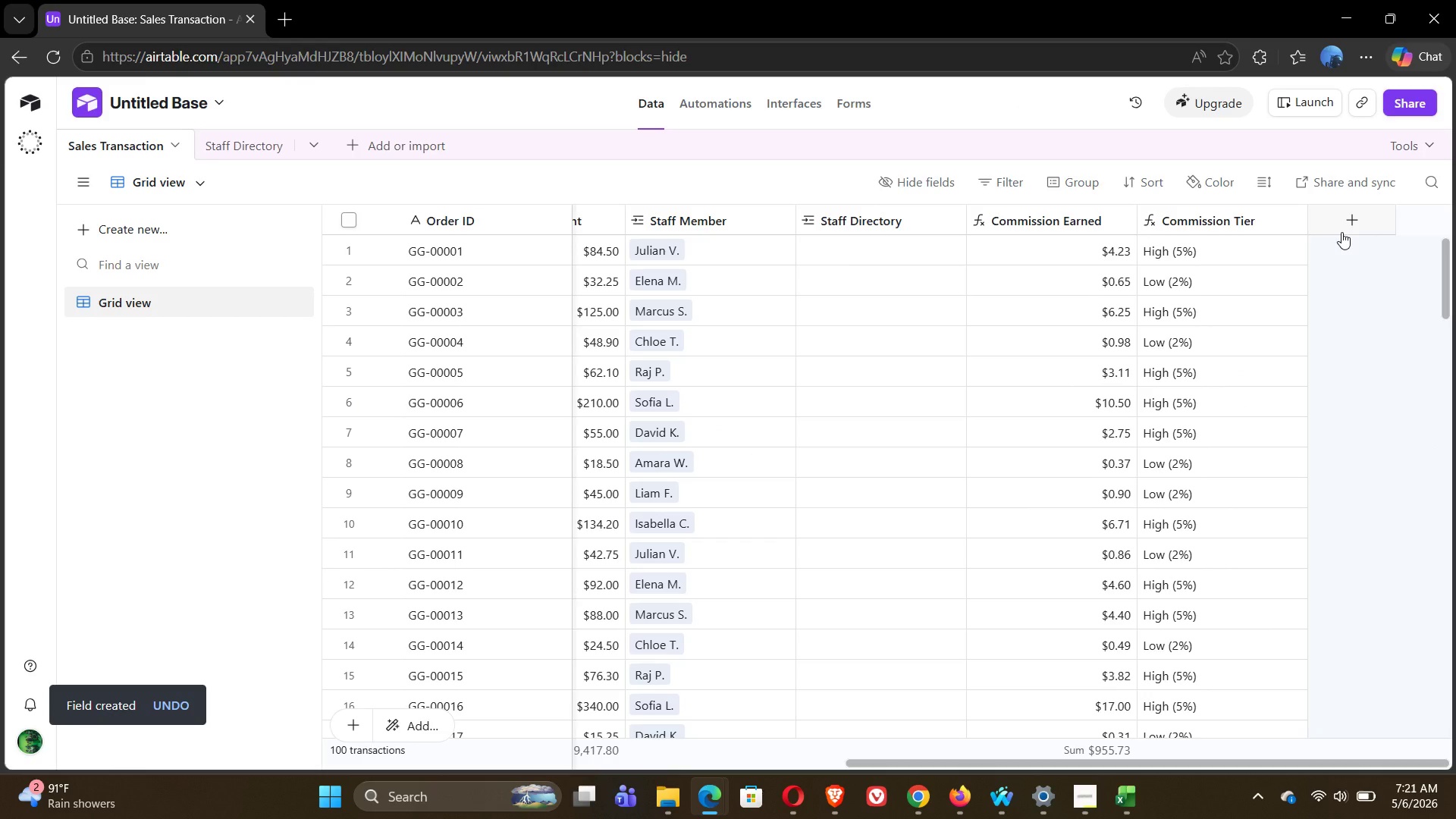 
left_click([1354, 230])
 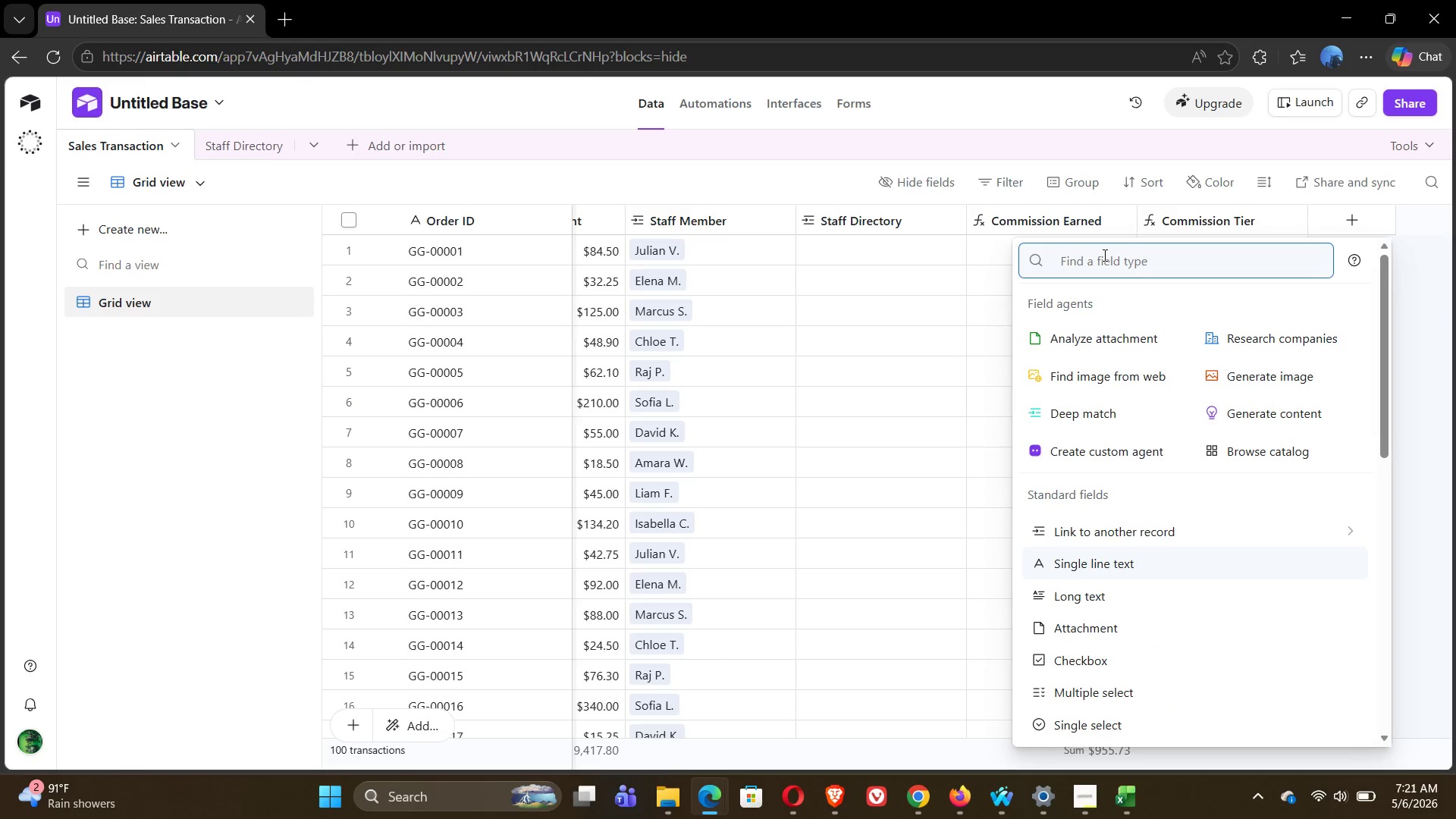 
type(form)
 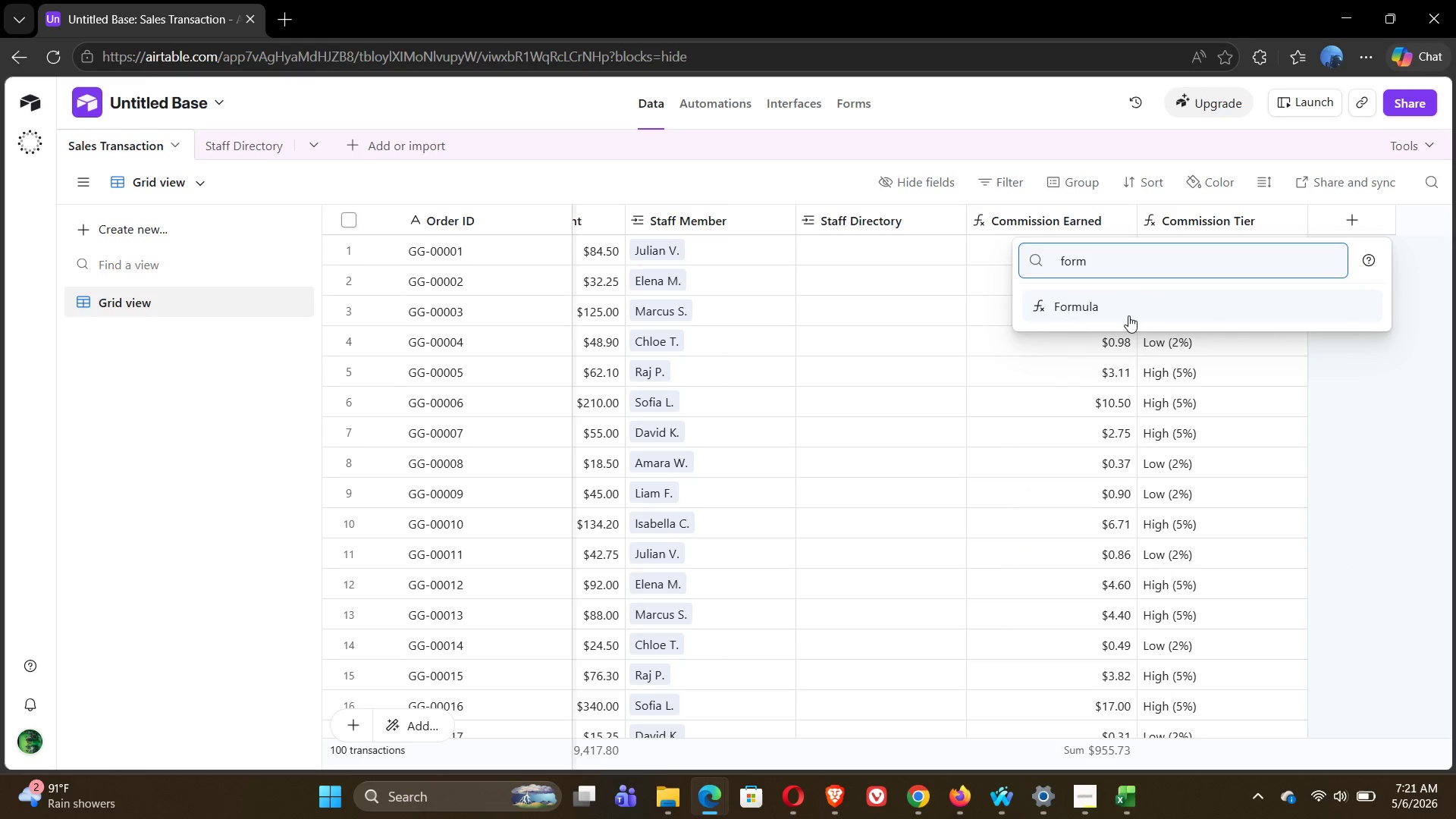 
left_click([1122, 315])
 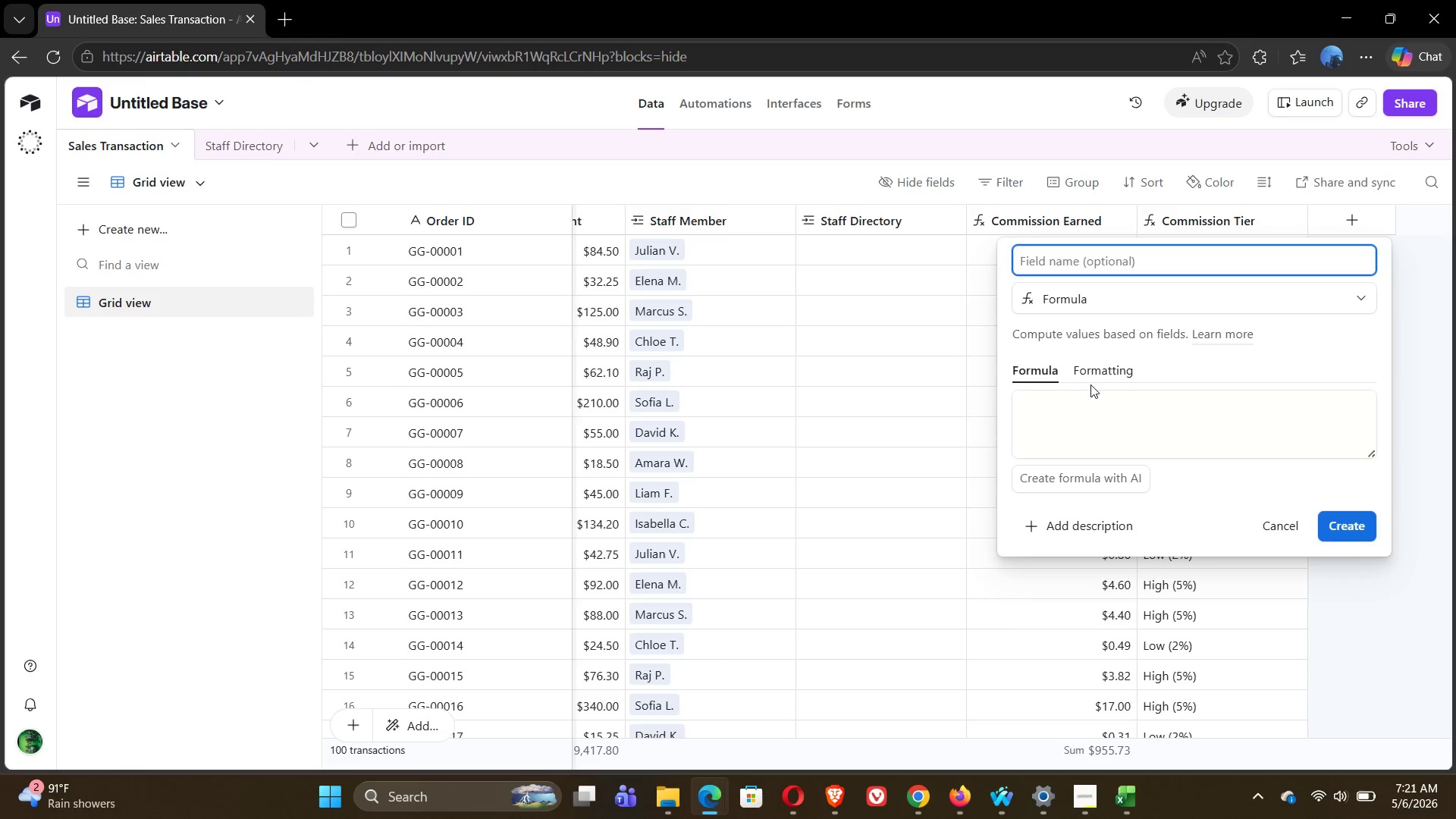 
left_click([1054, 422])
 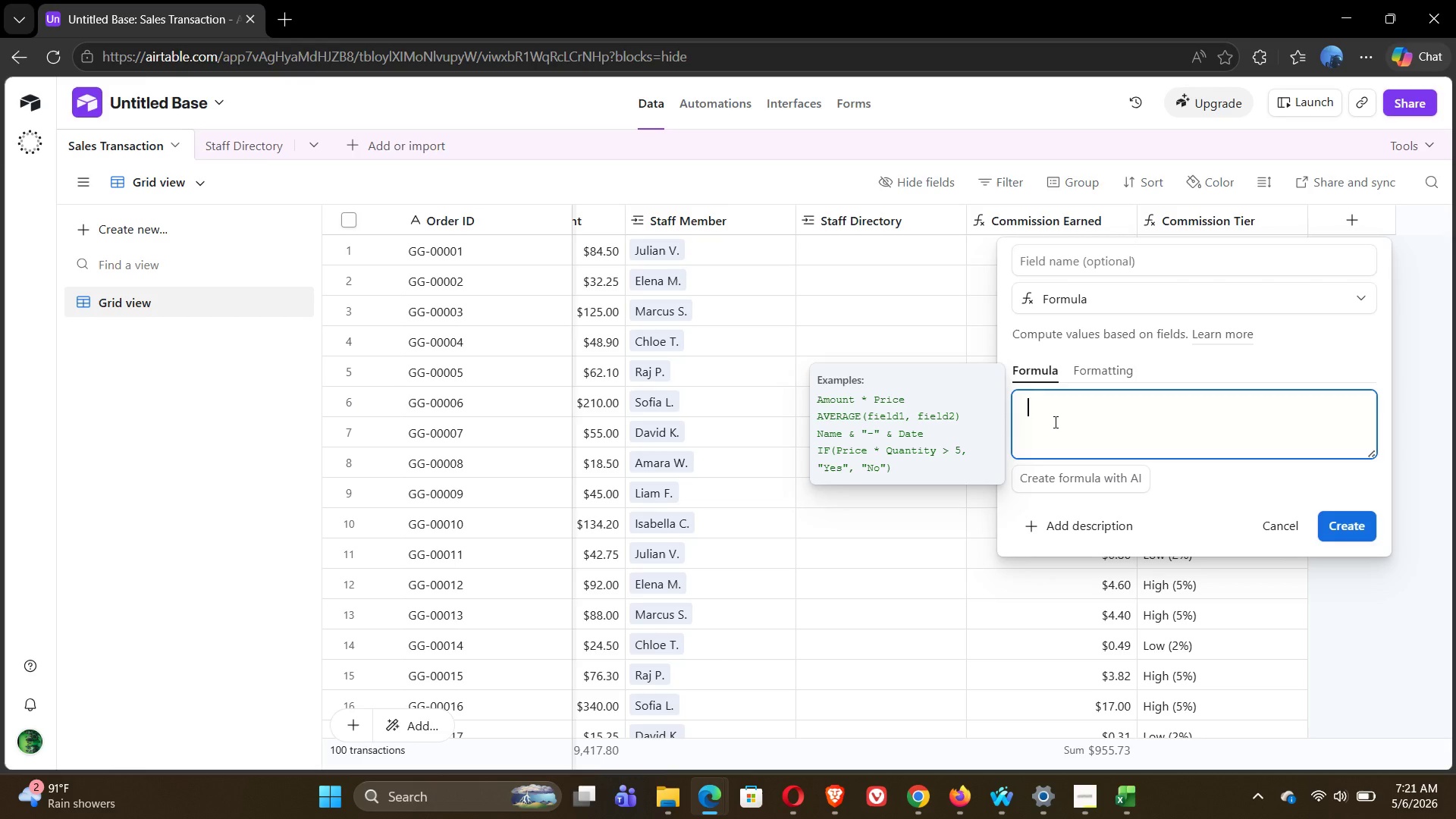 
left_click([1087, 255])
 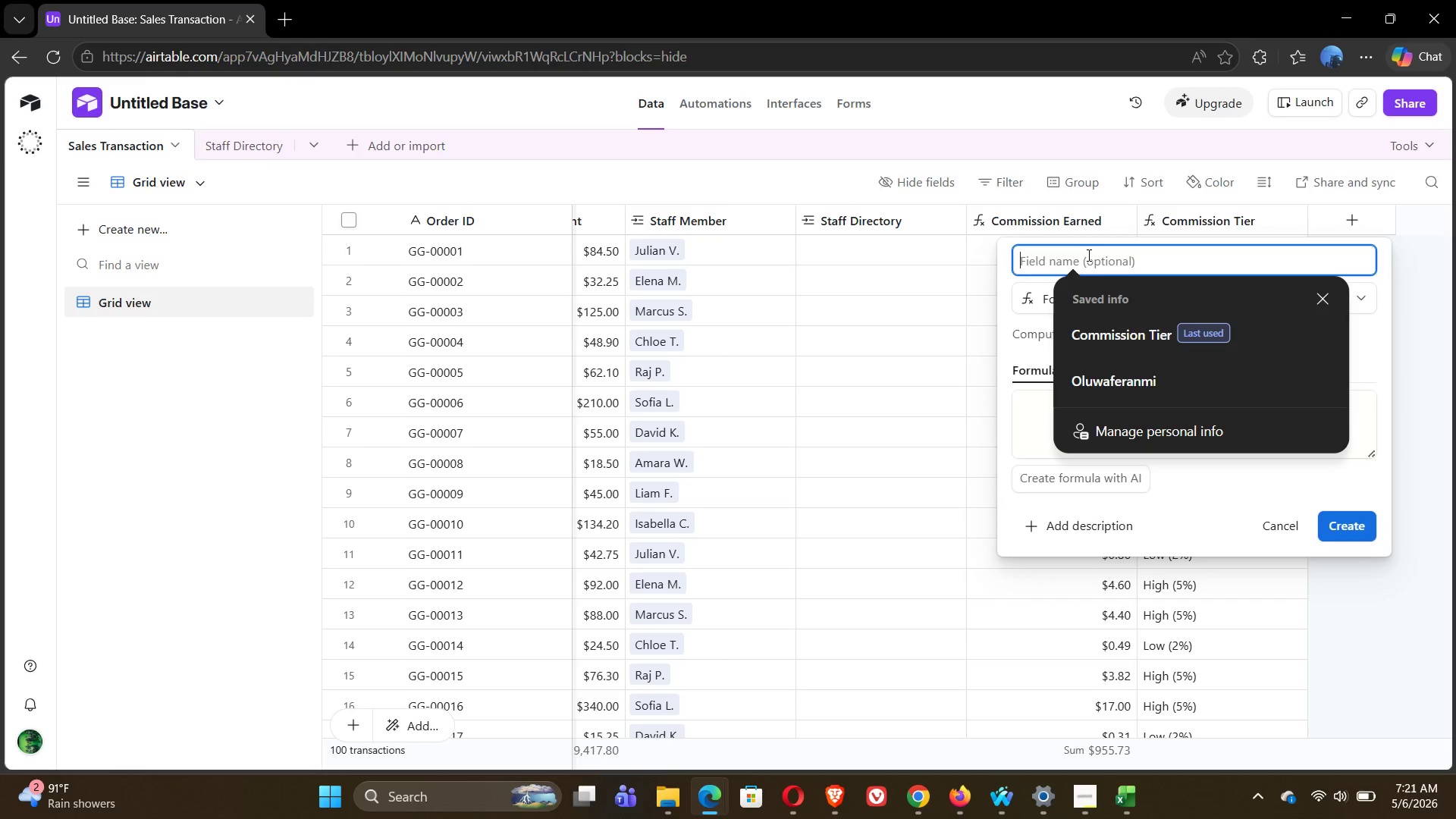 
type(Sale Hour)
 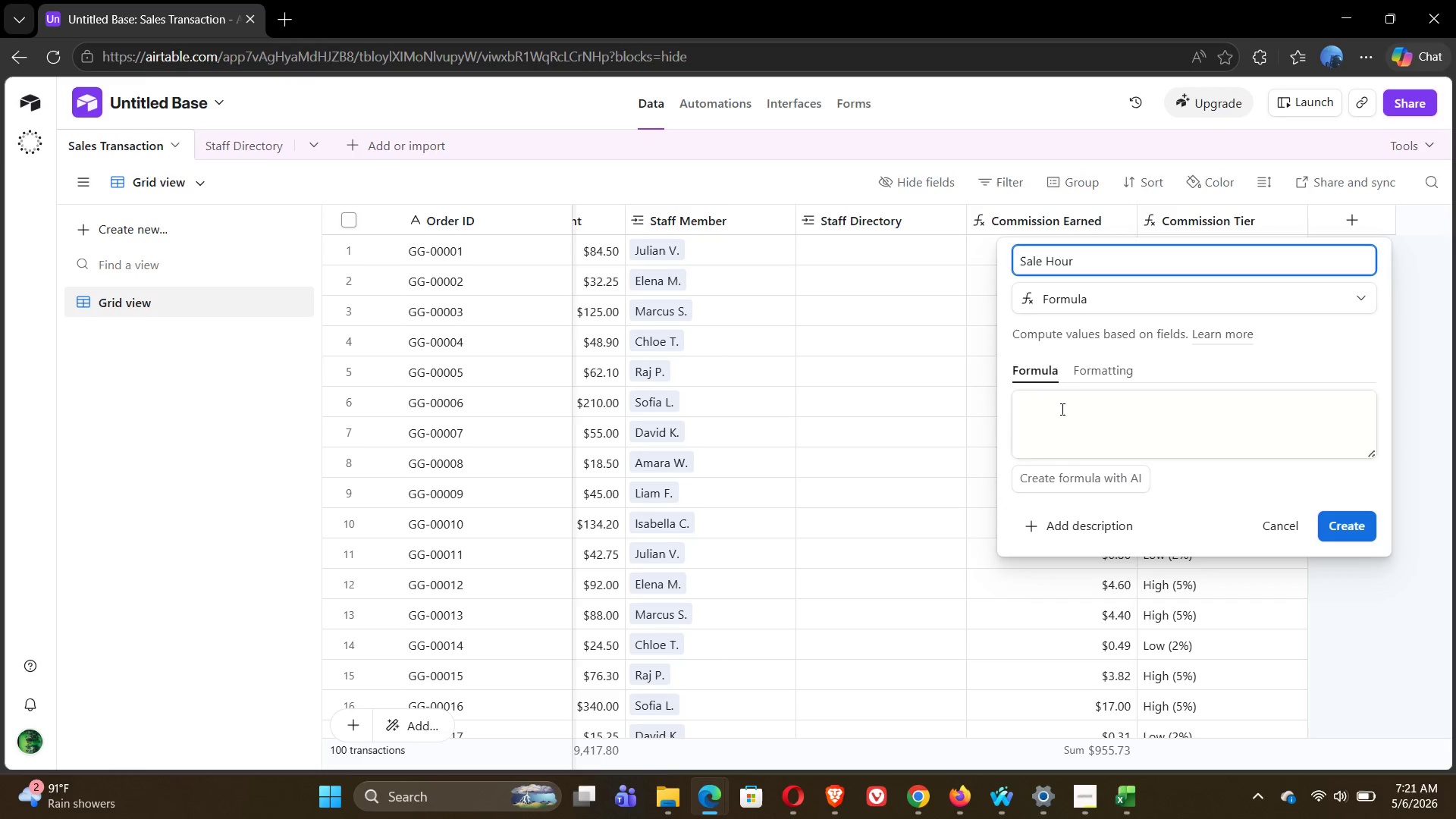 
left_click([1053, 413])
 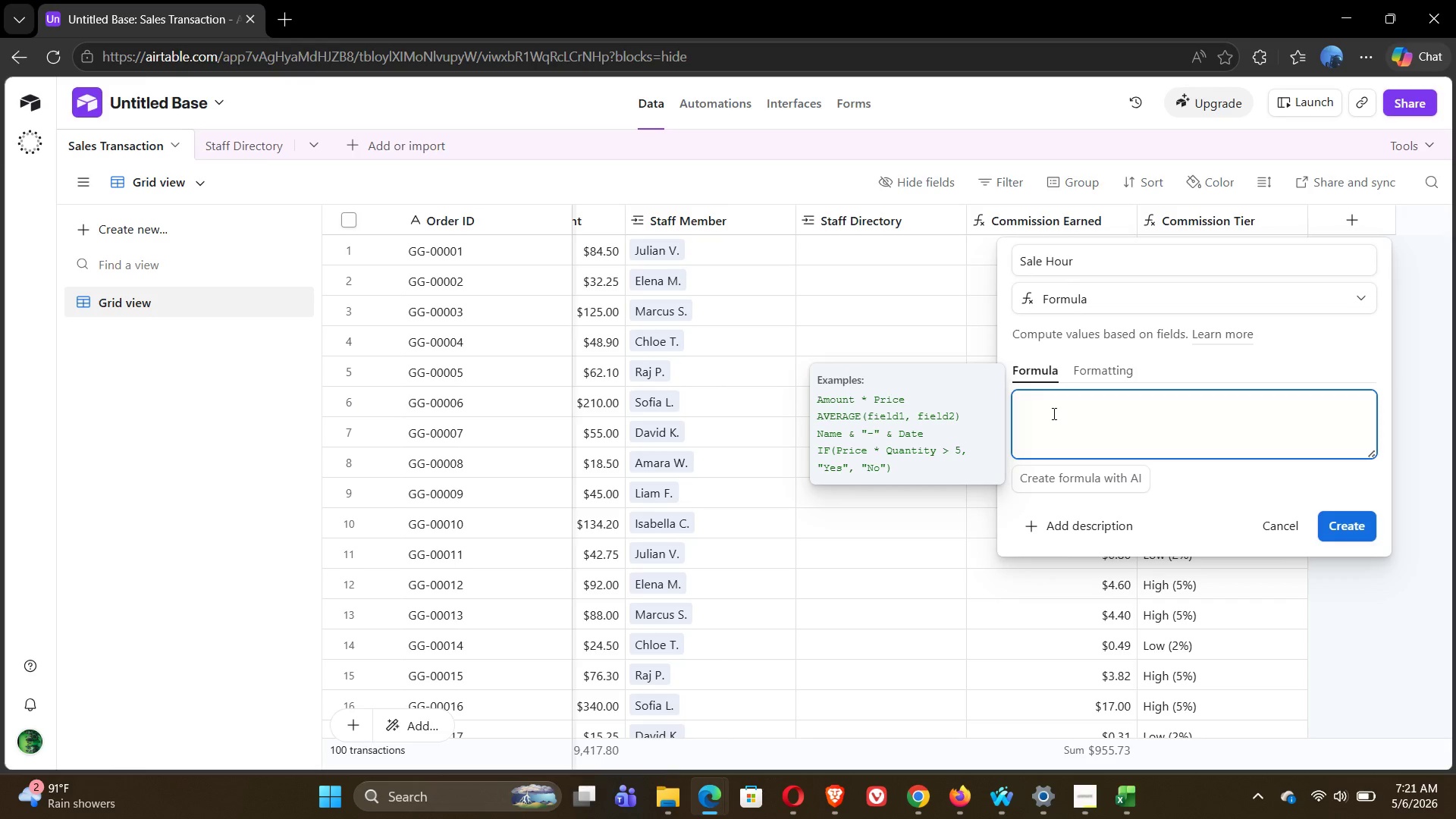 
type(LEFT)
 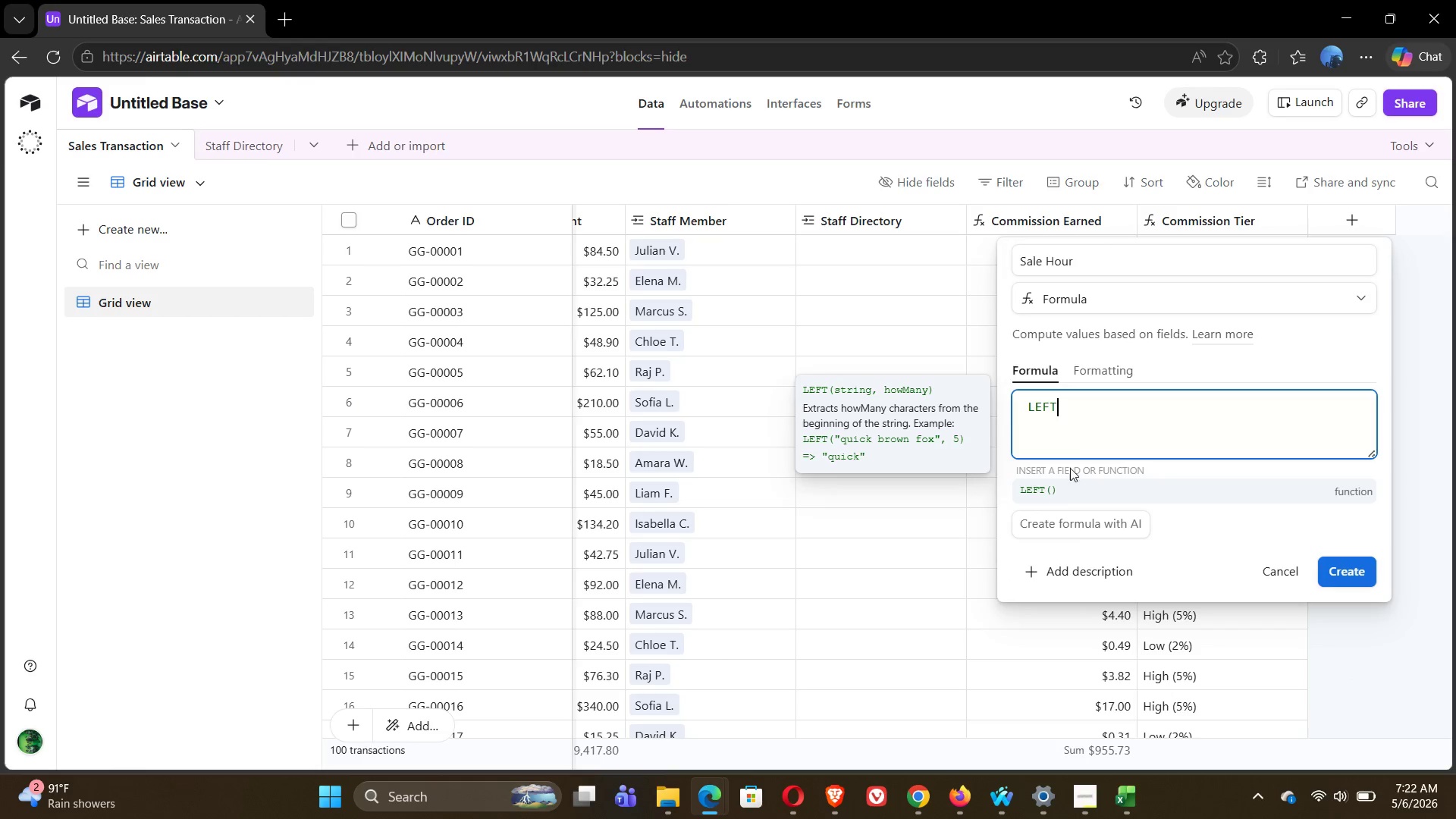 
left_click([1069, 492])
 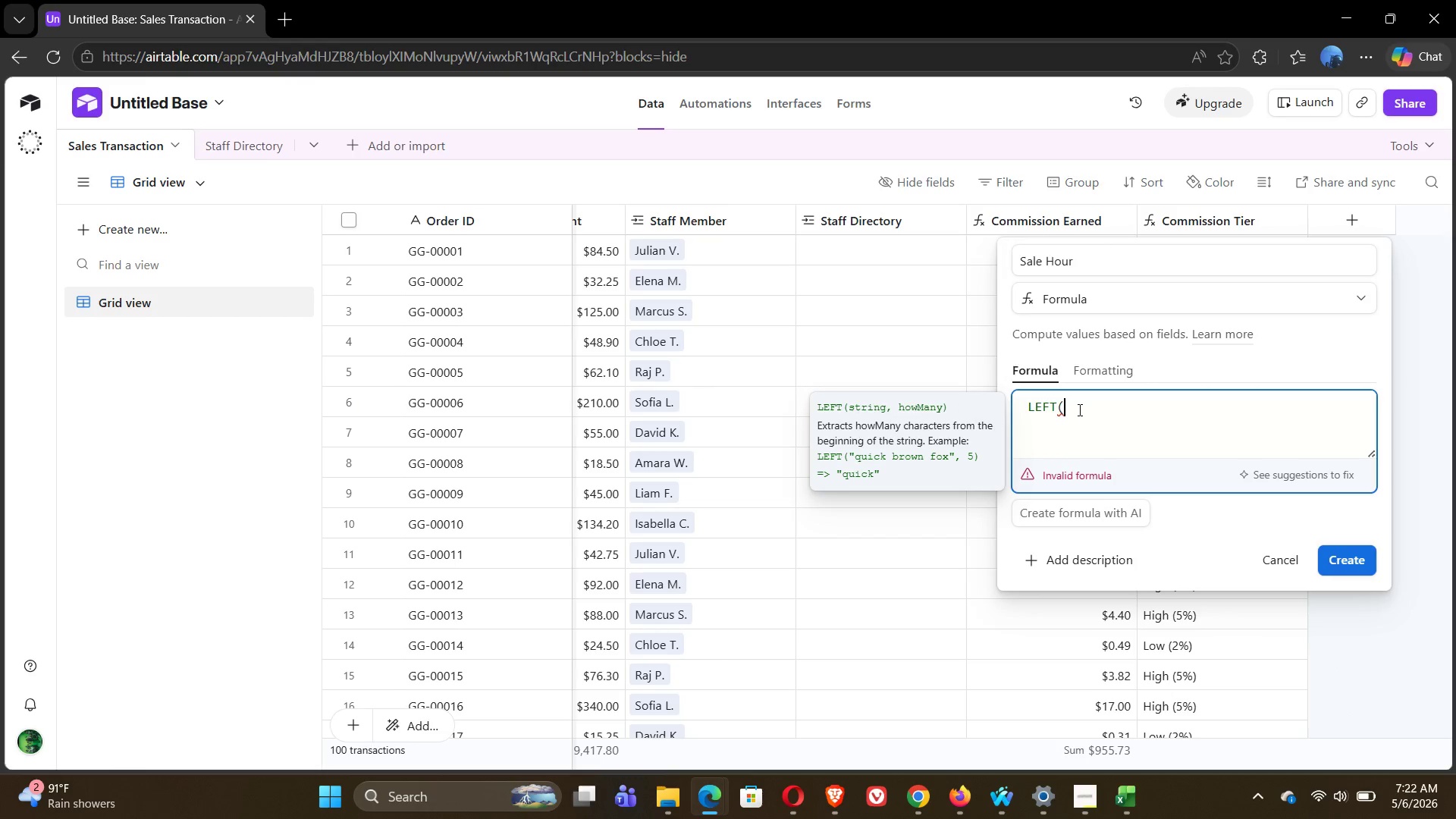 
key(Backspace)
 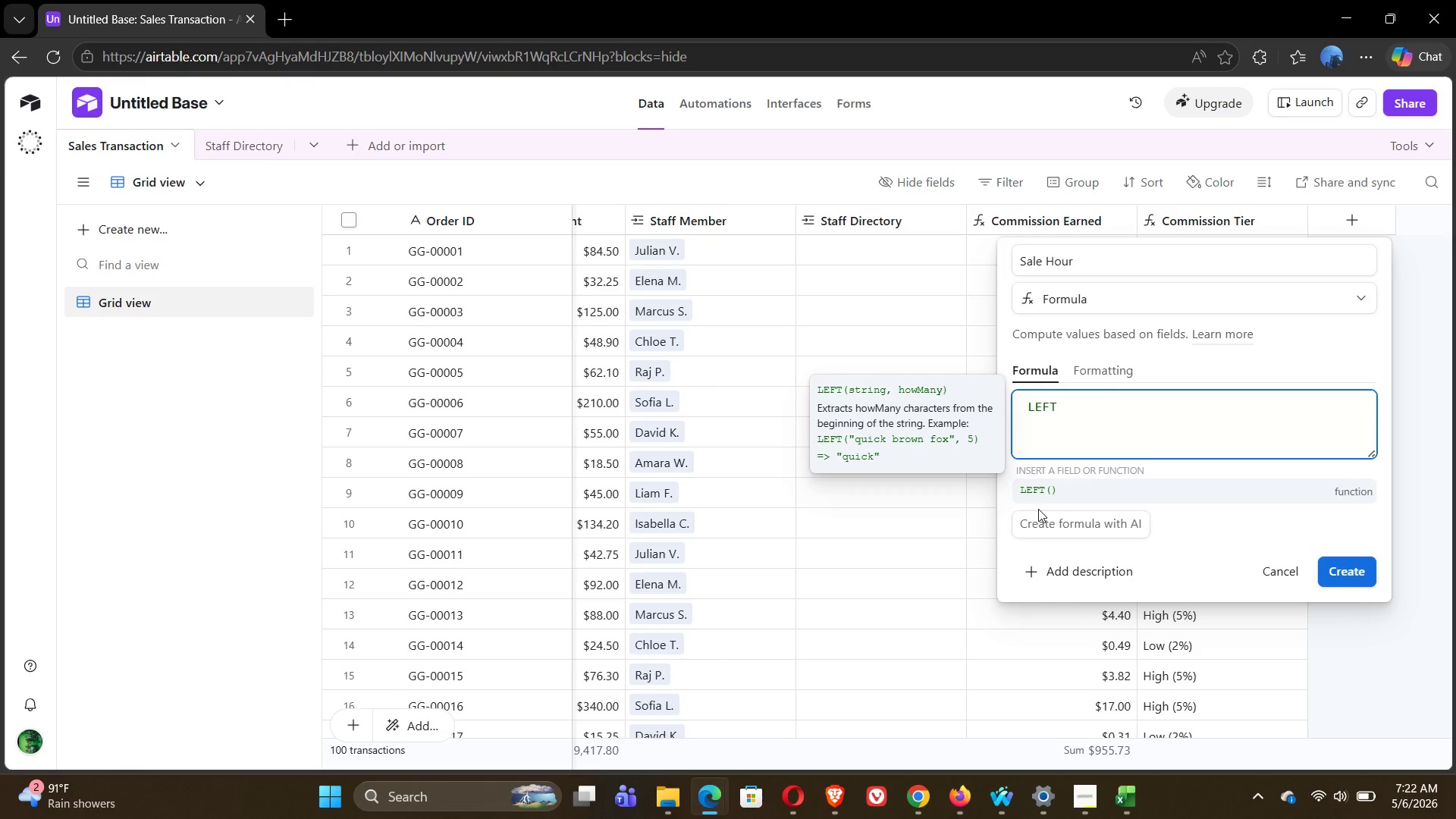 
left_click([1031, 487])
 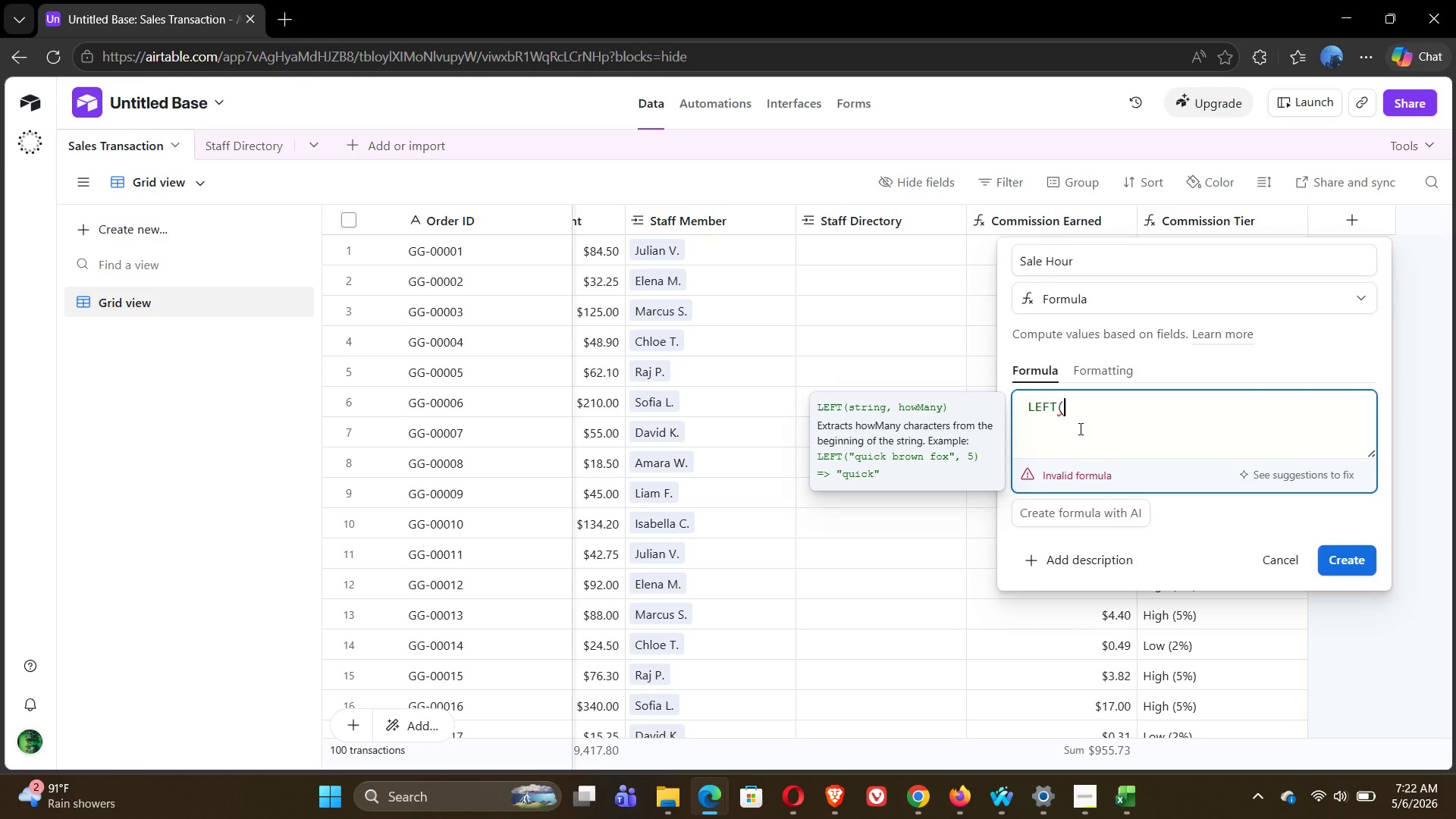 
wait(5.74)
 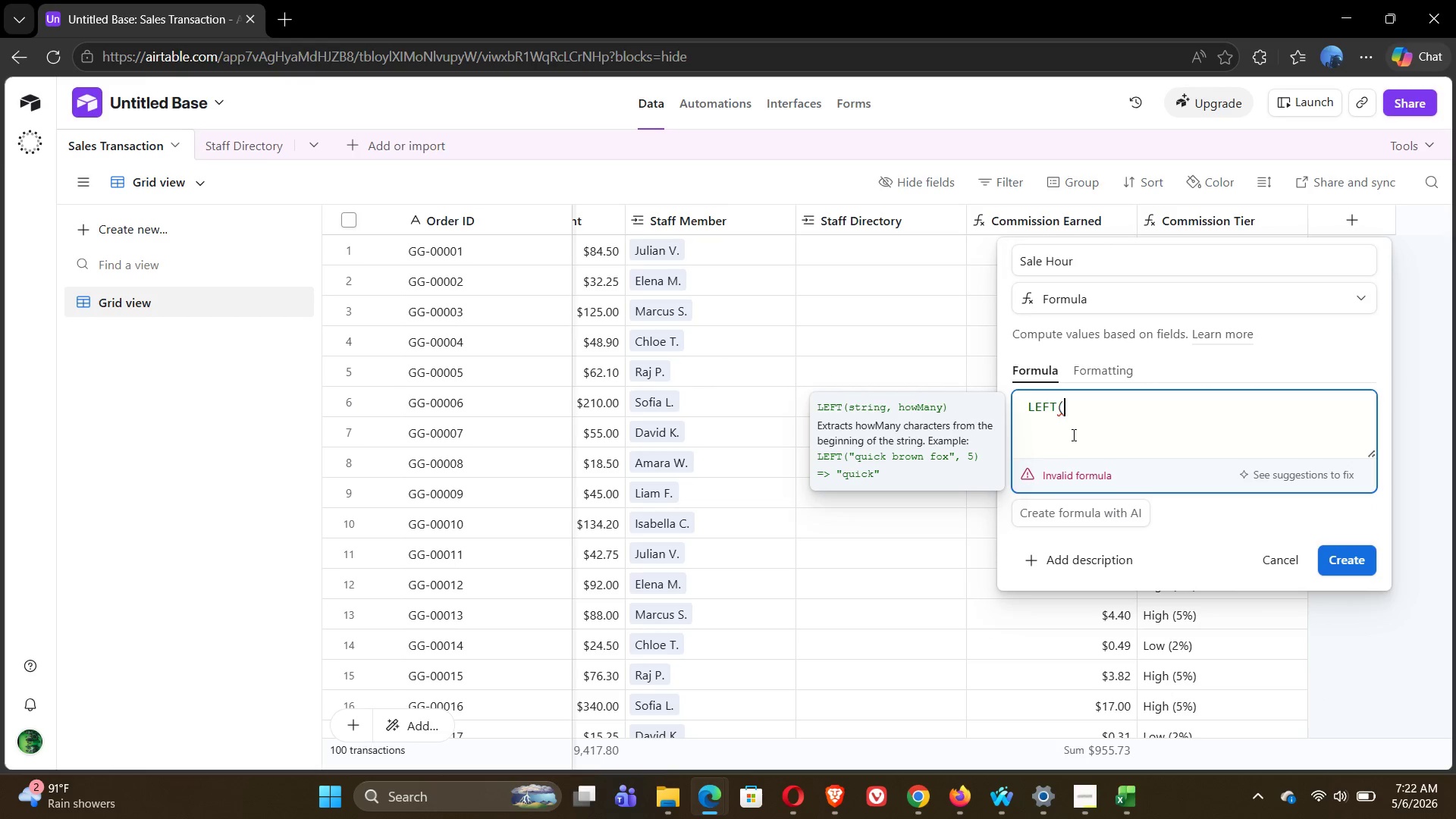 
key(Shift+ShiftLeft)
 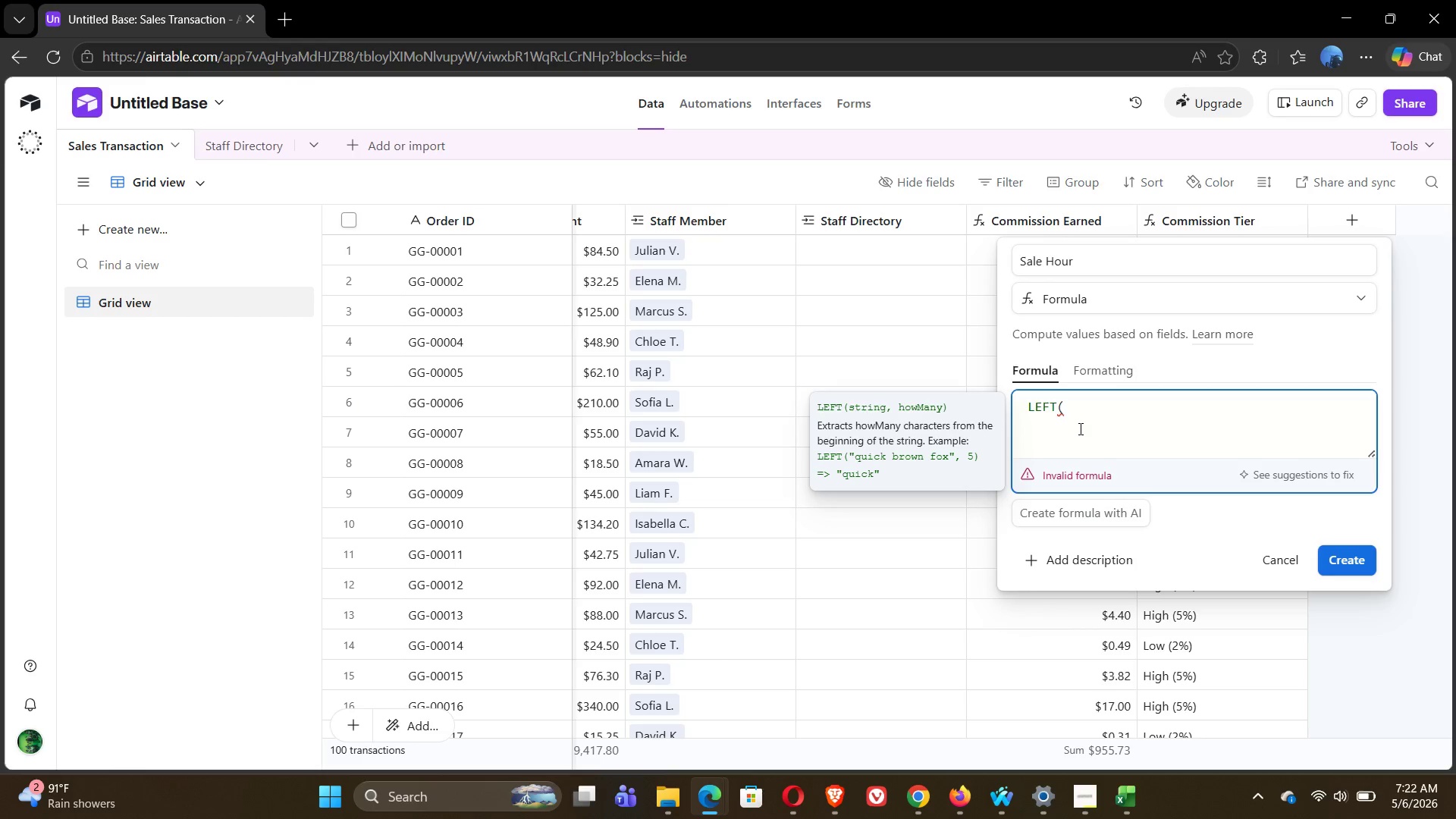 
key(Shift+ShiftLeft)
 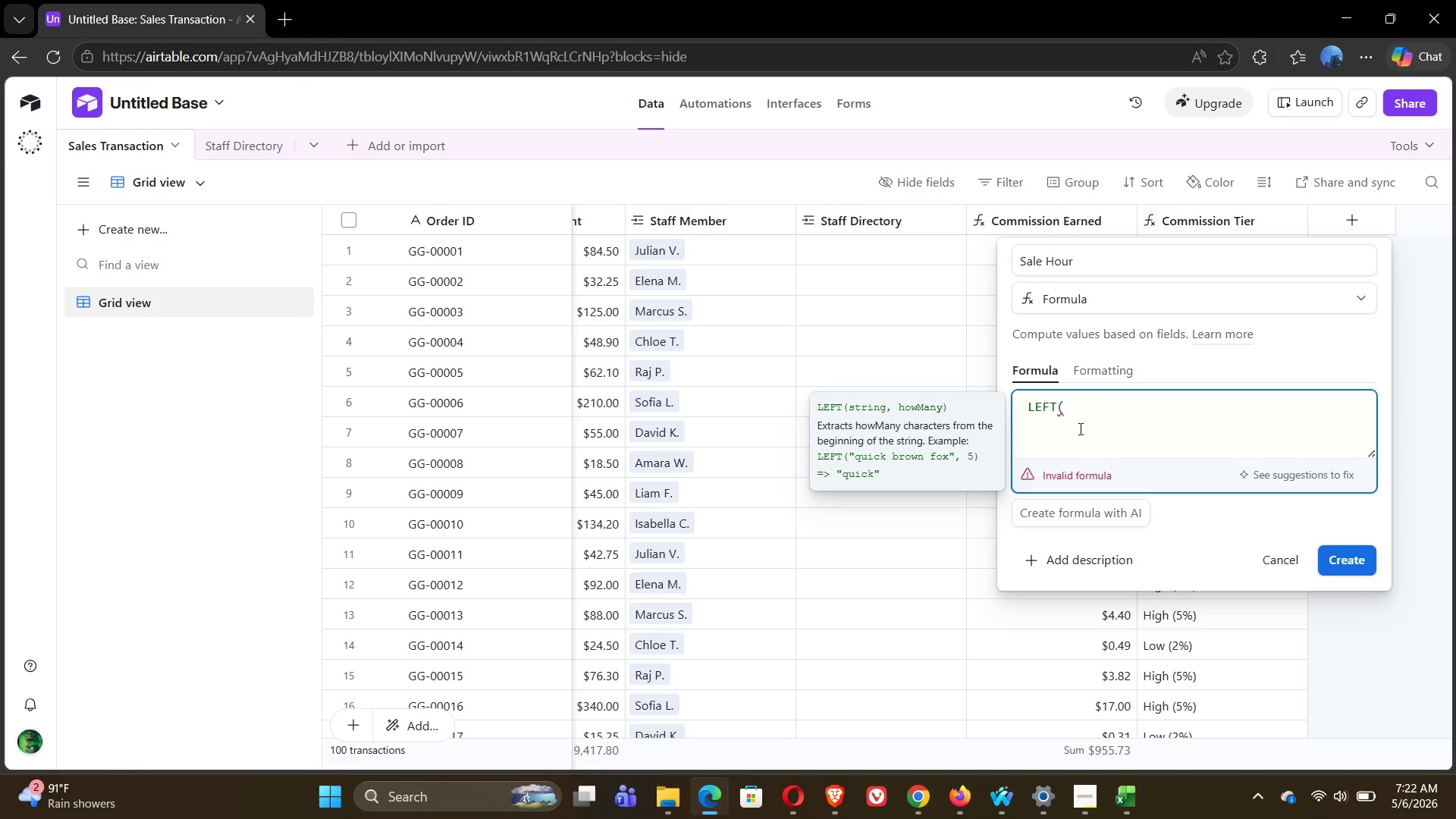 
key(Shift+0)
 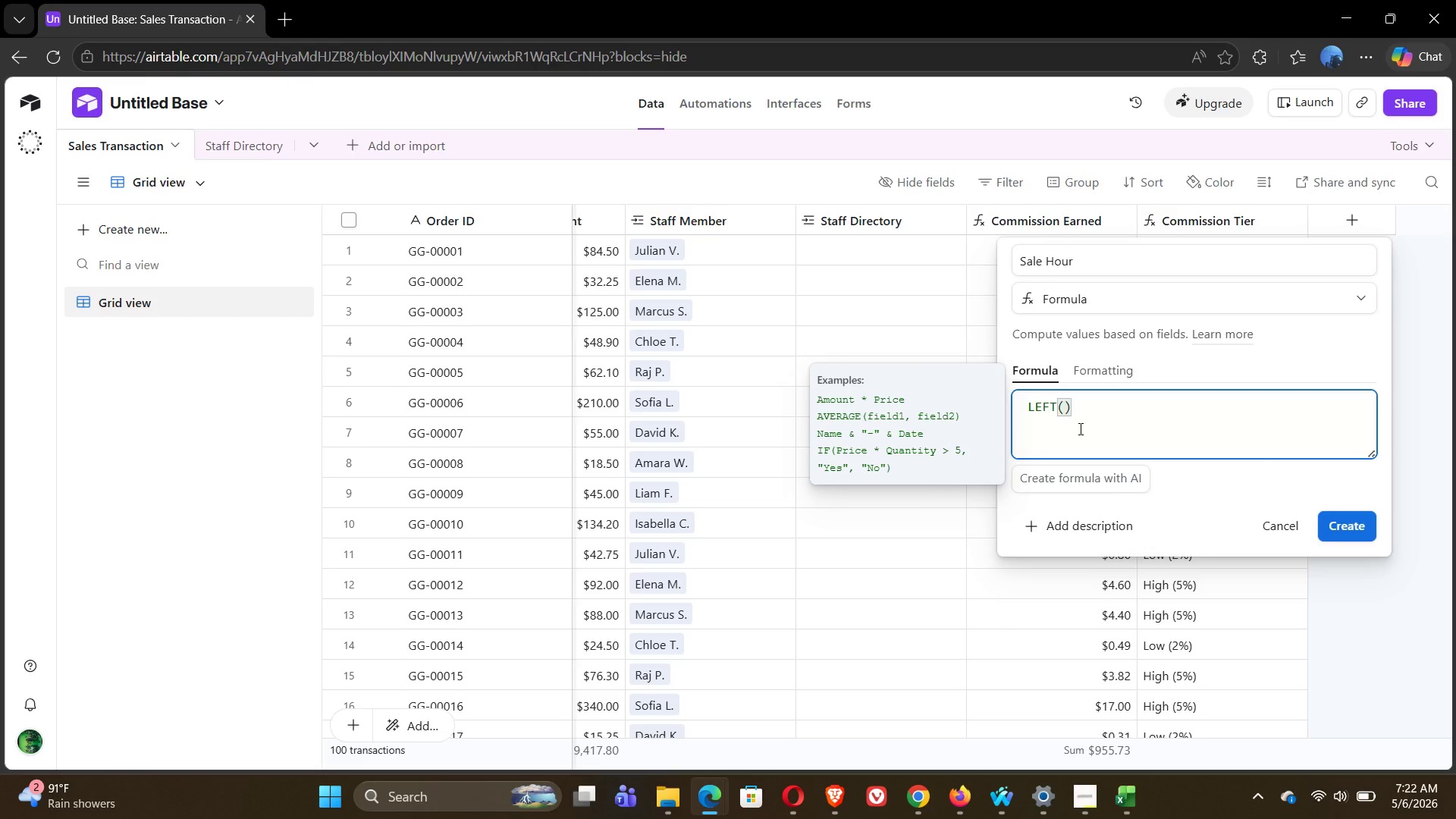 
key(ArrowLeft)
 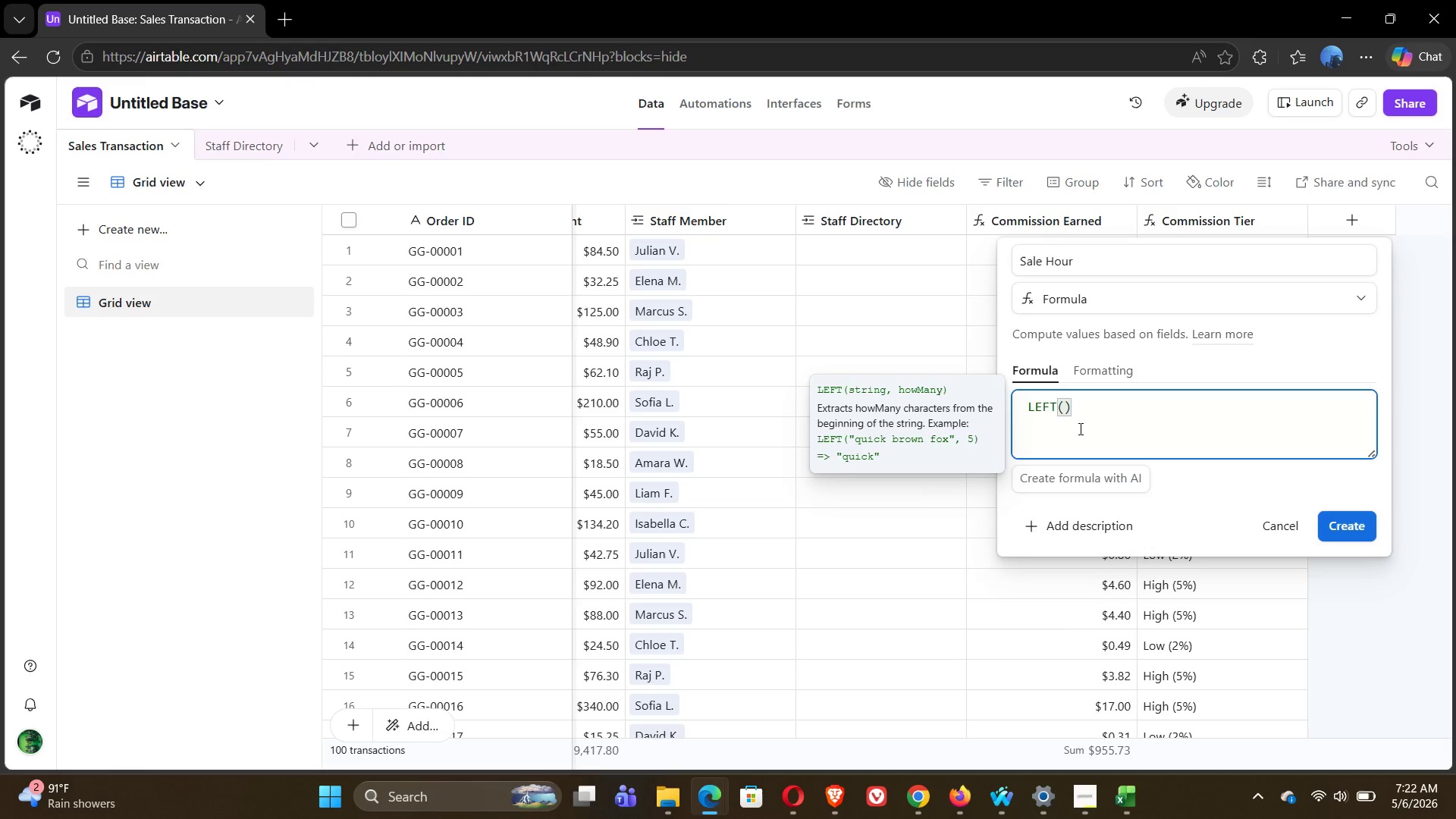 
key(Shift+BracketLeft)
 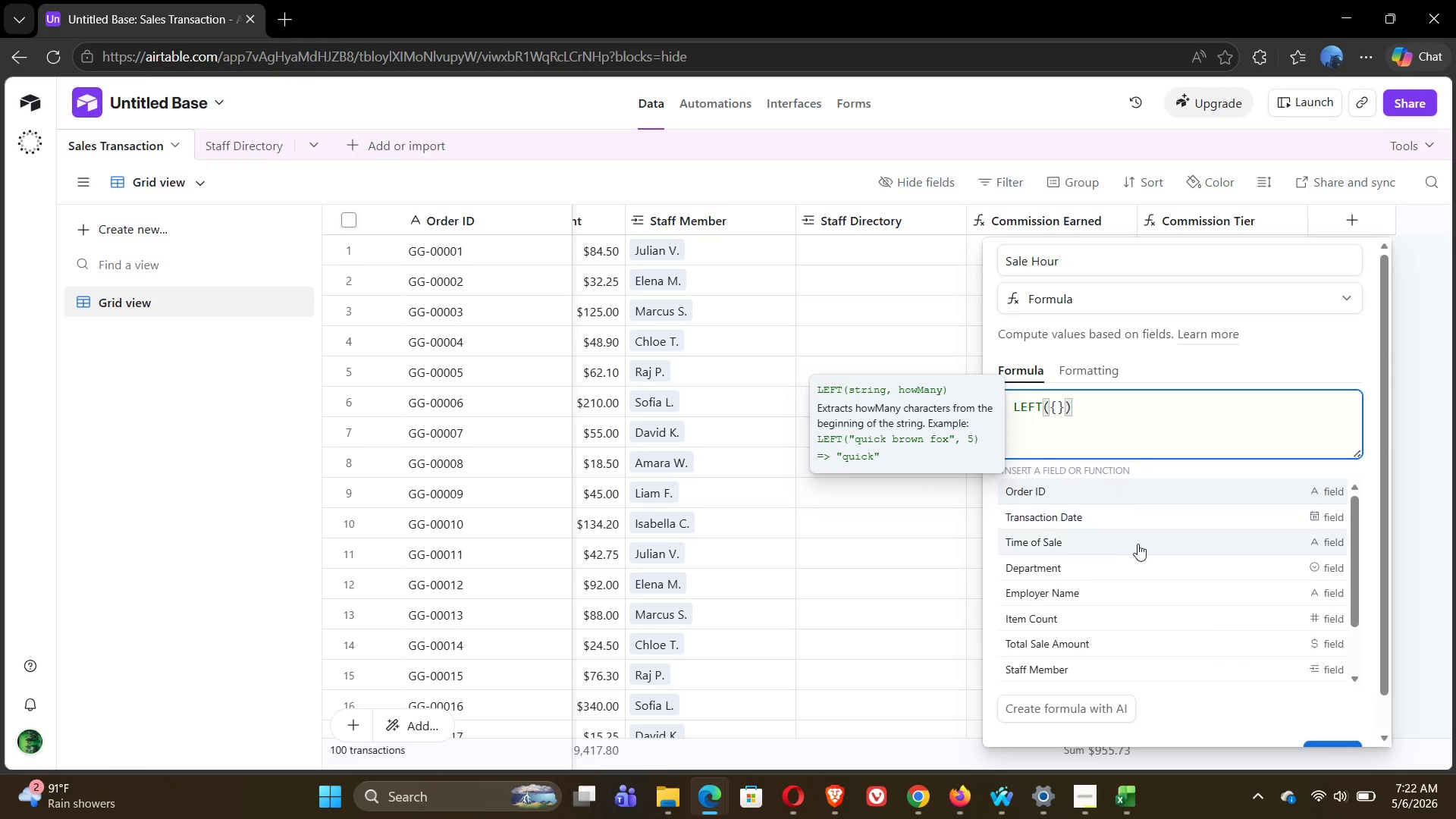 
left_click([1125, 544])
 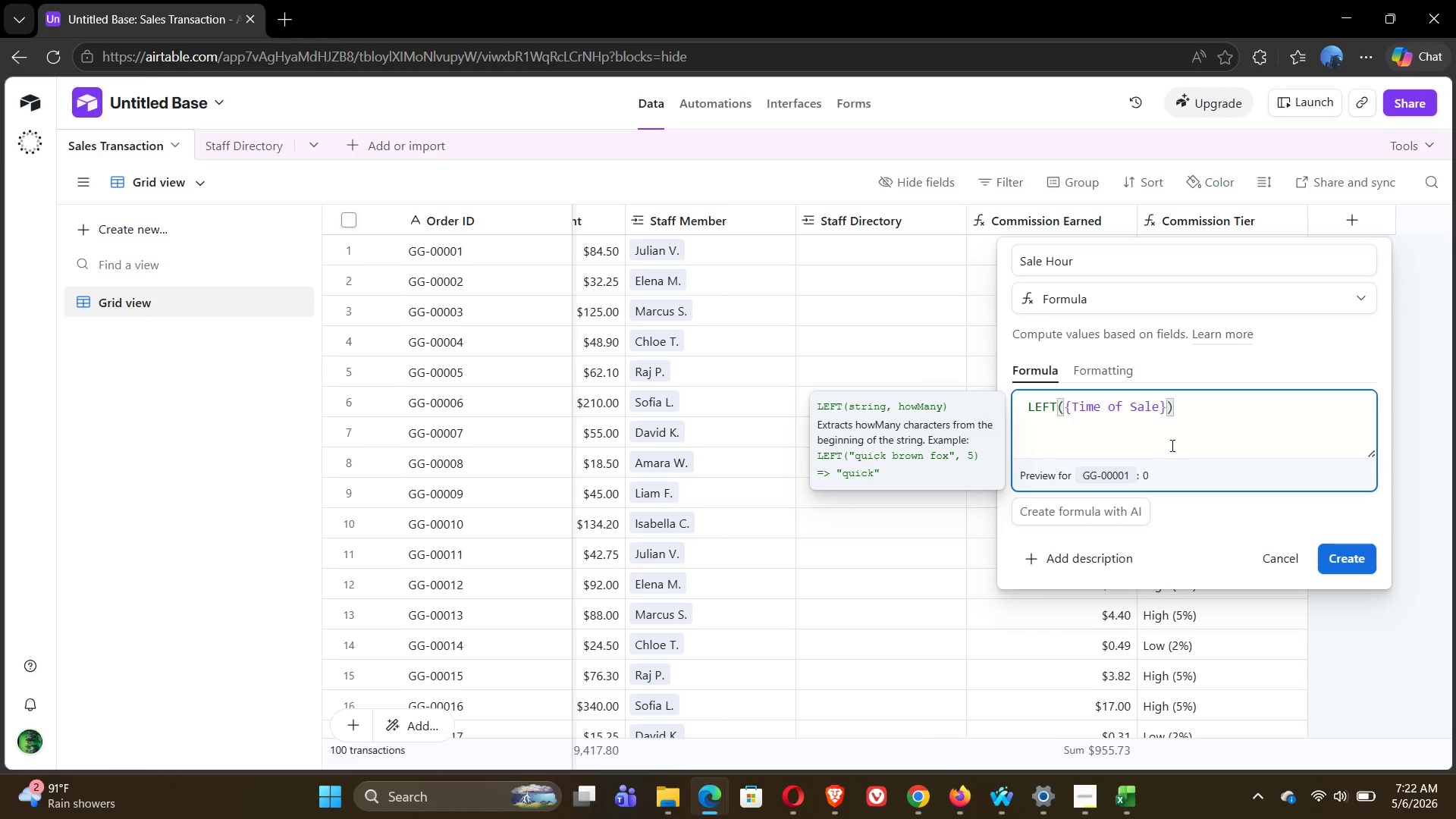 
key(Comma)
 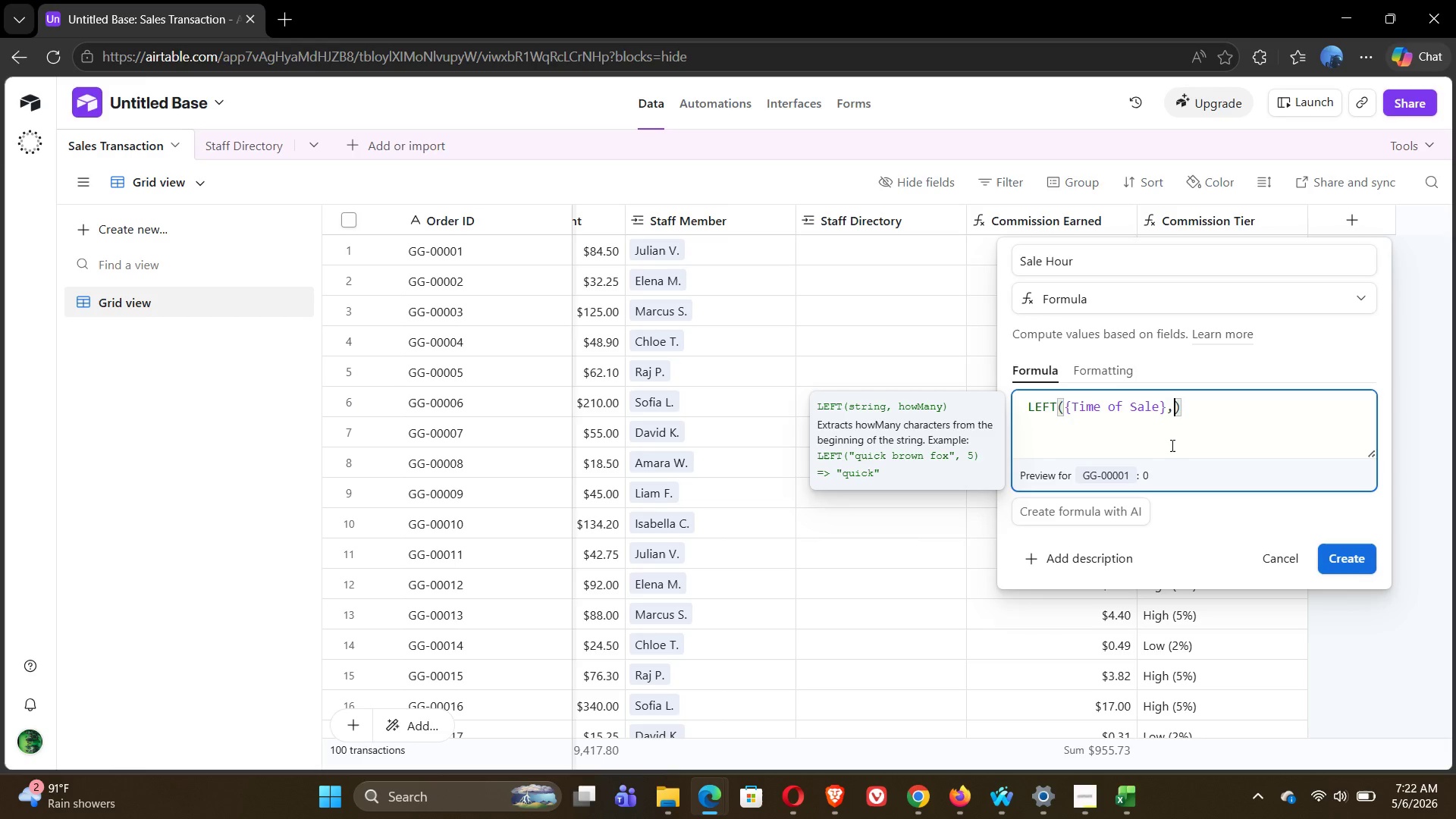 
key(2)
 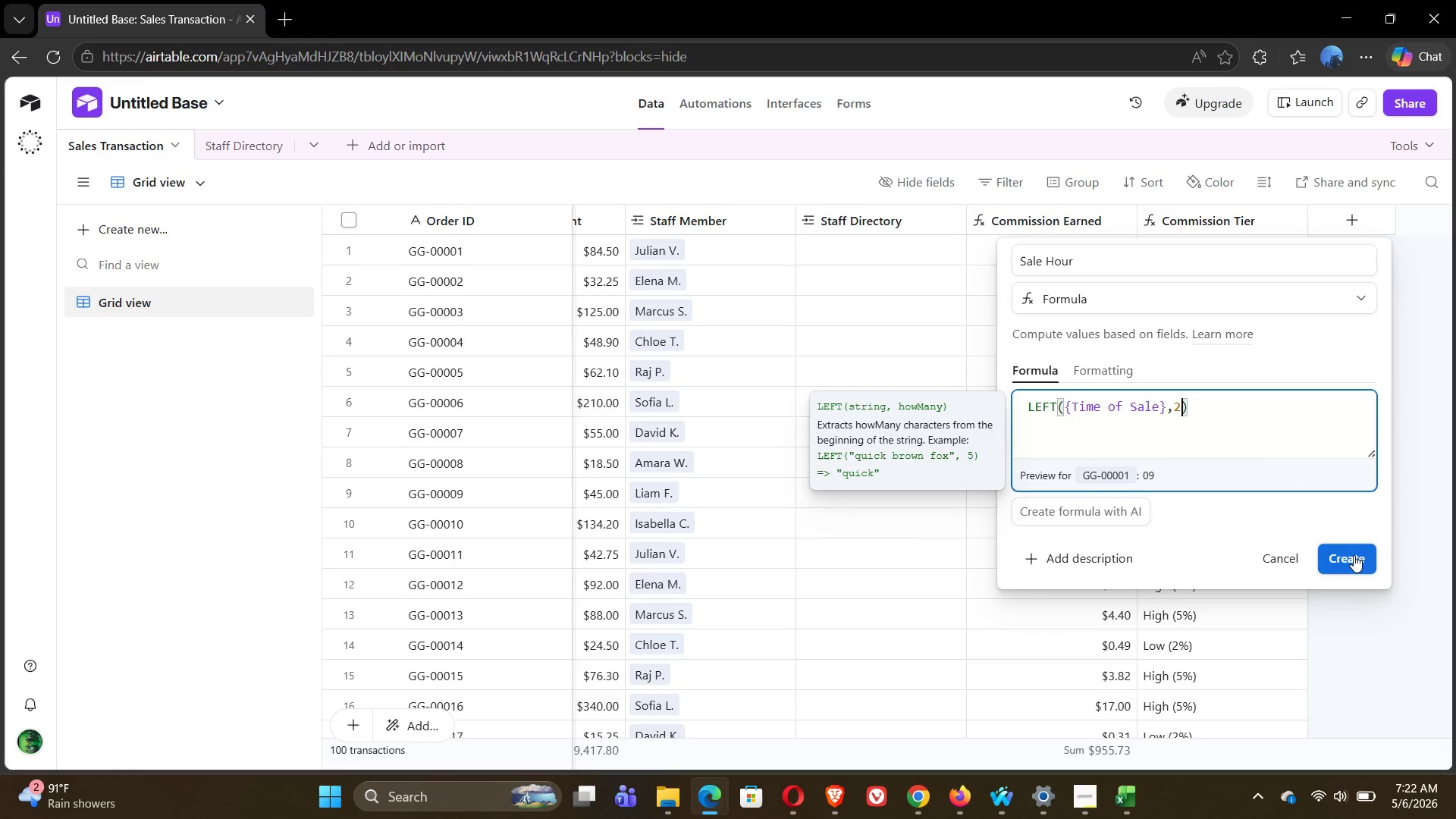 
wait(10.2)
 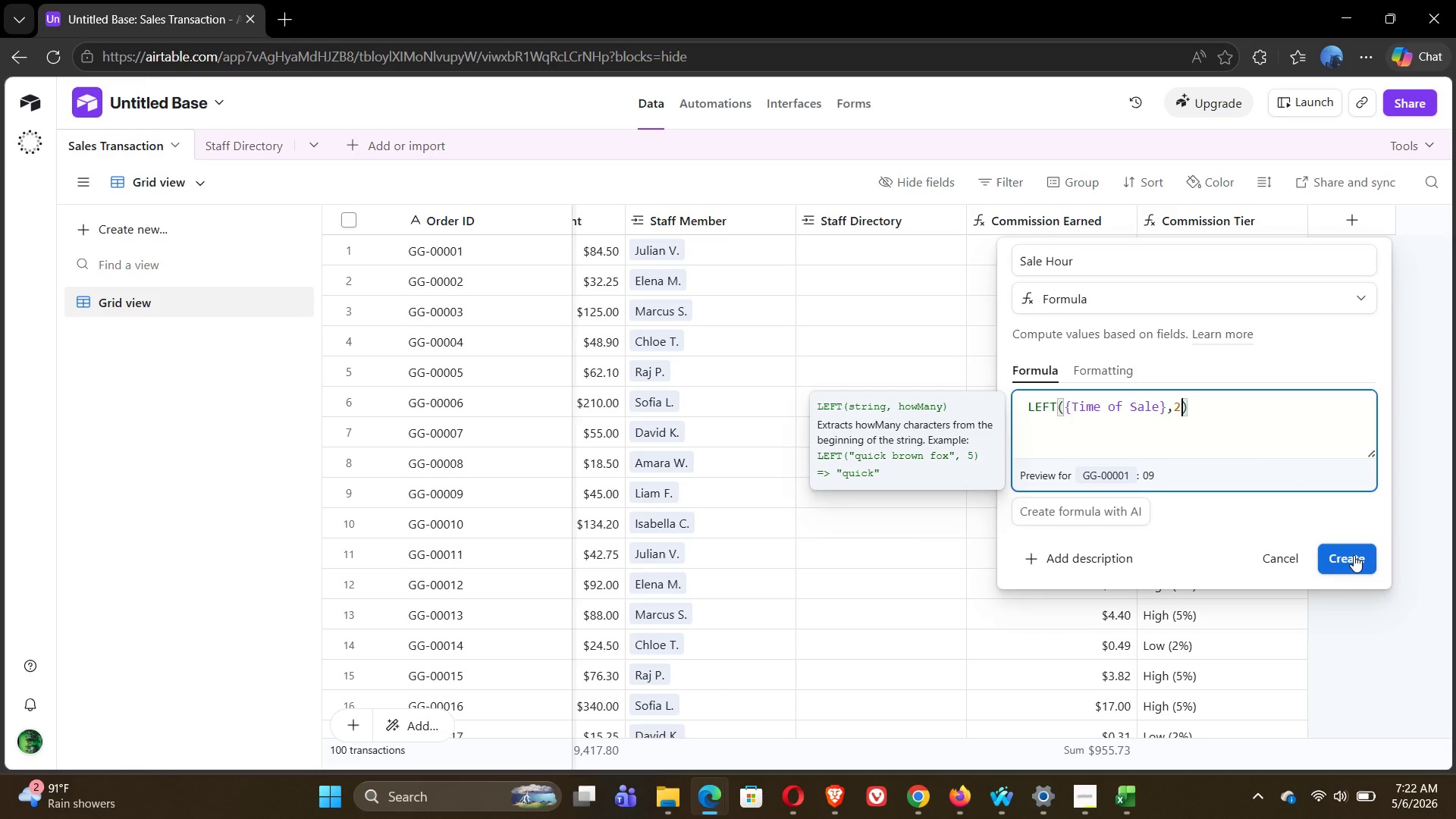 
left_click([1351, 557])
 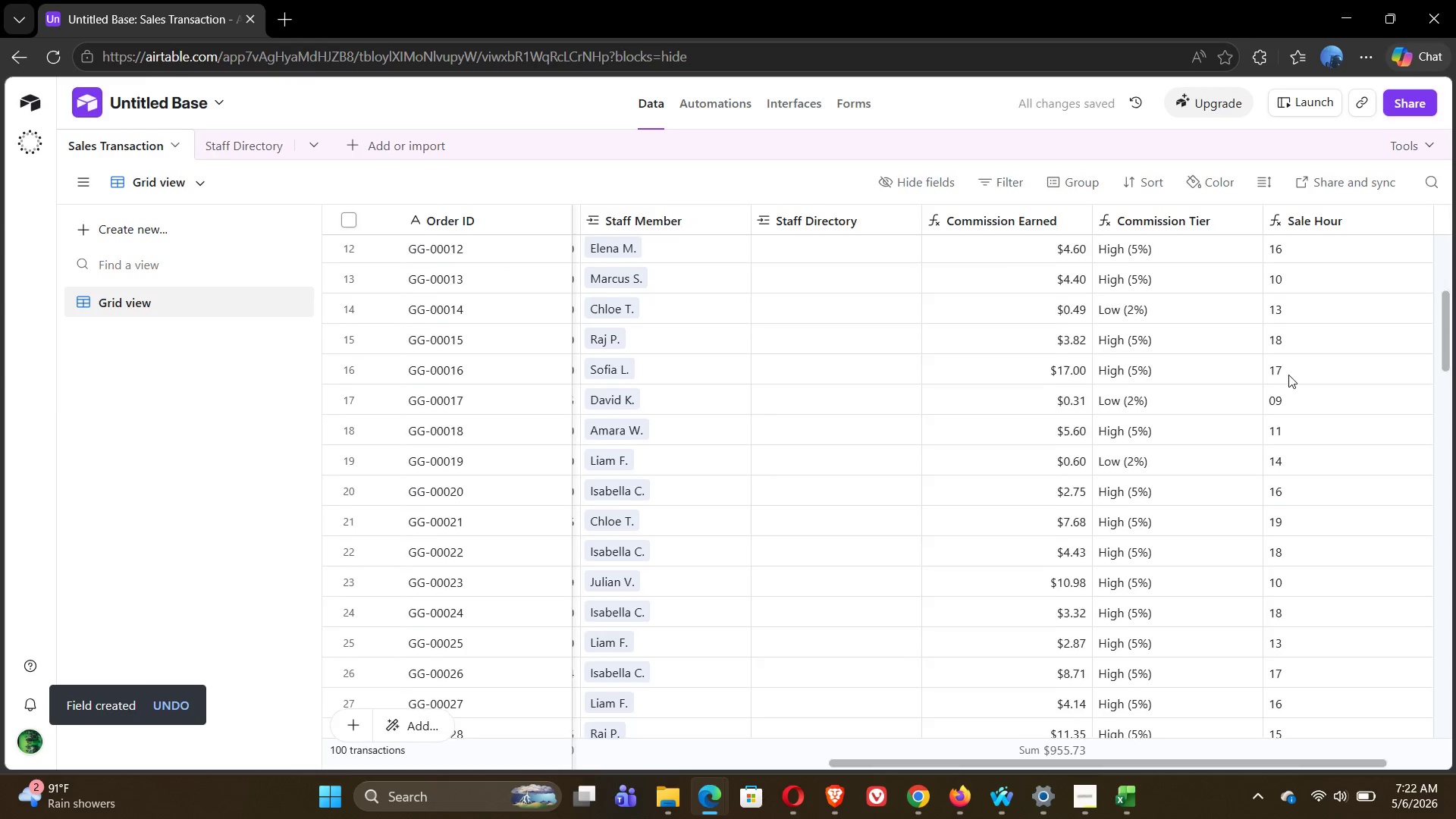 
wait(5.71)
 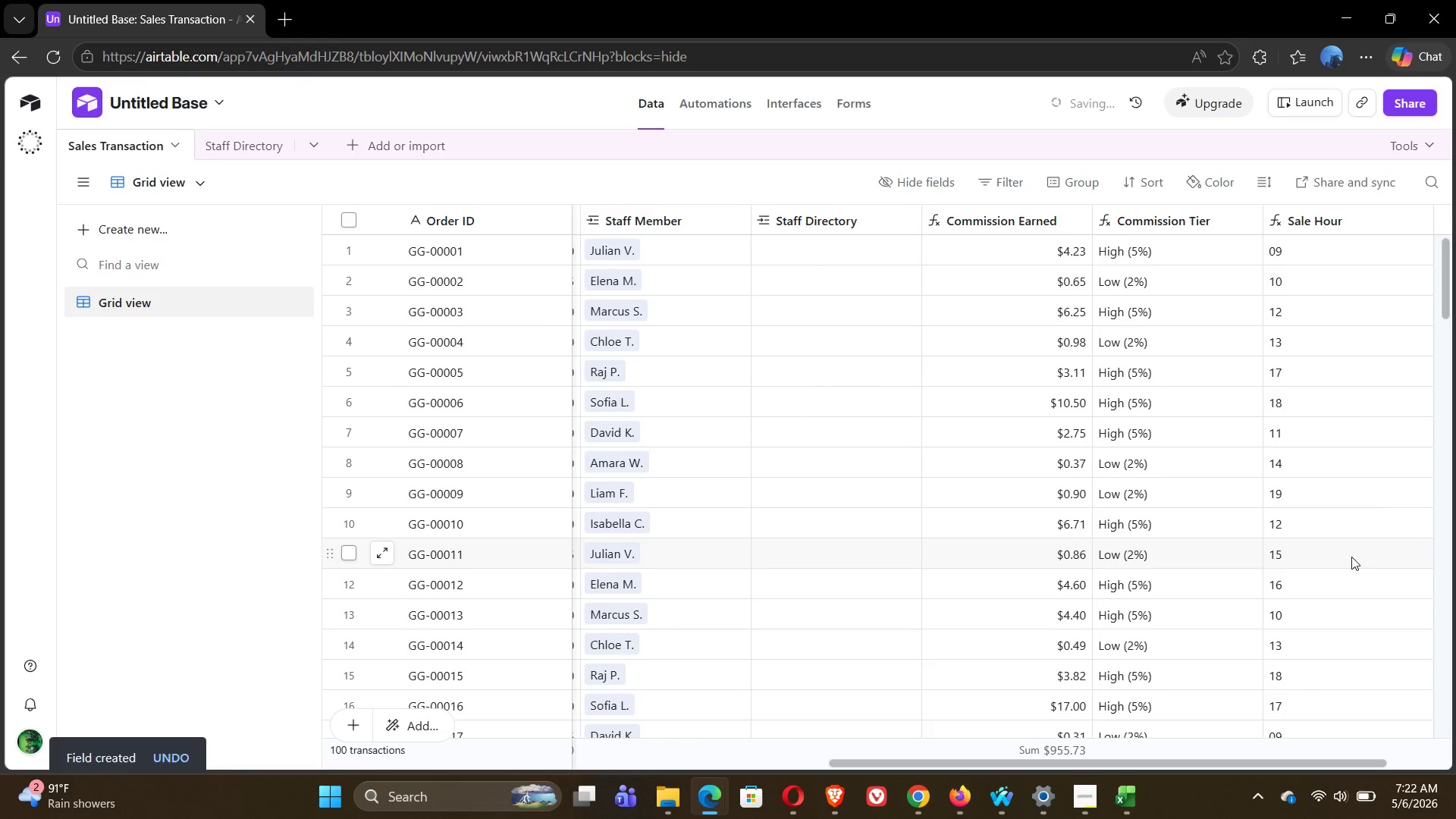 
mouse_move([1384, 220])
 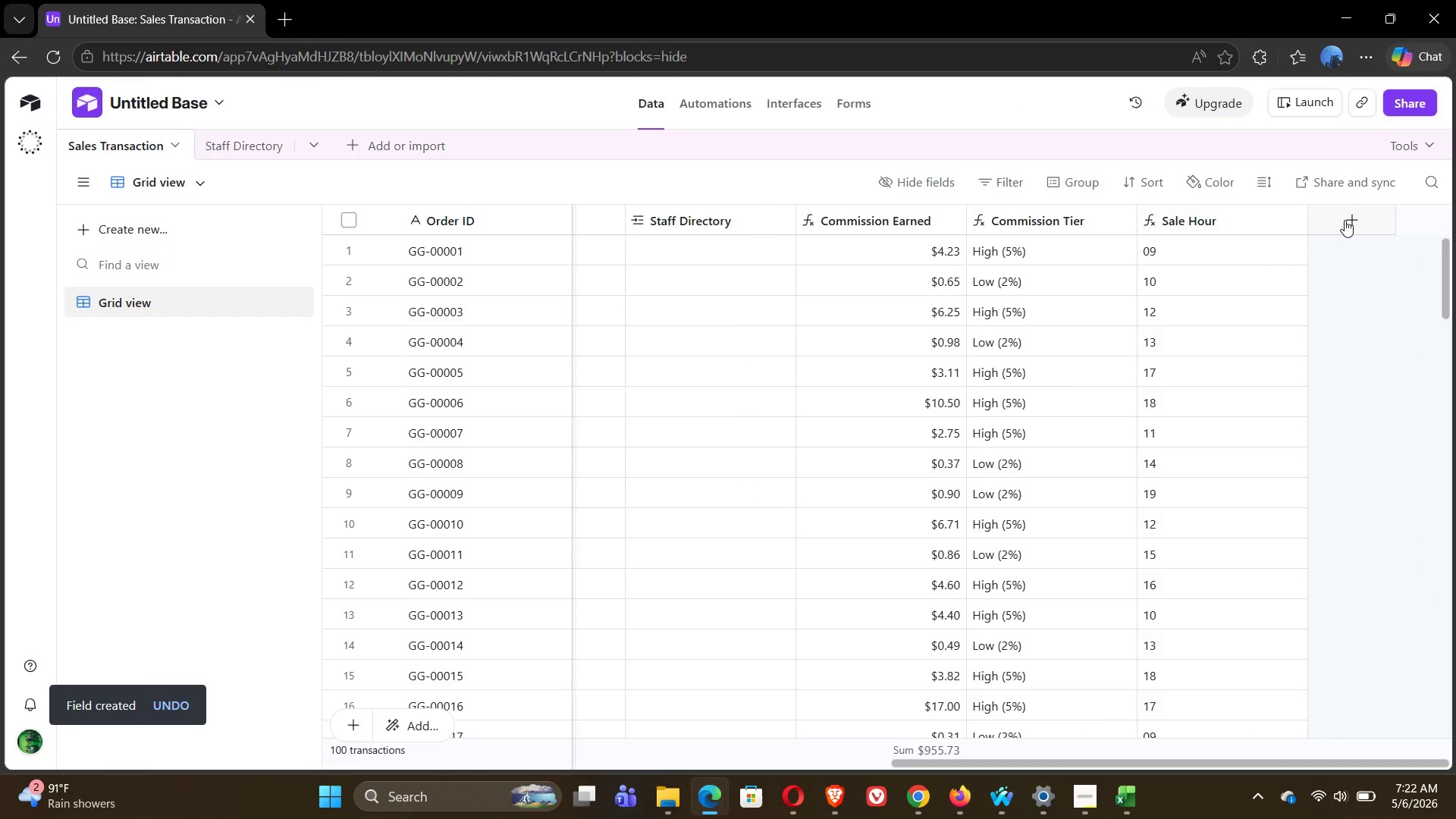 
left_click([1345, 220])
 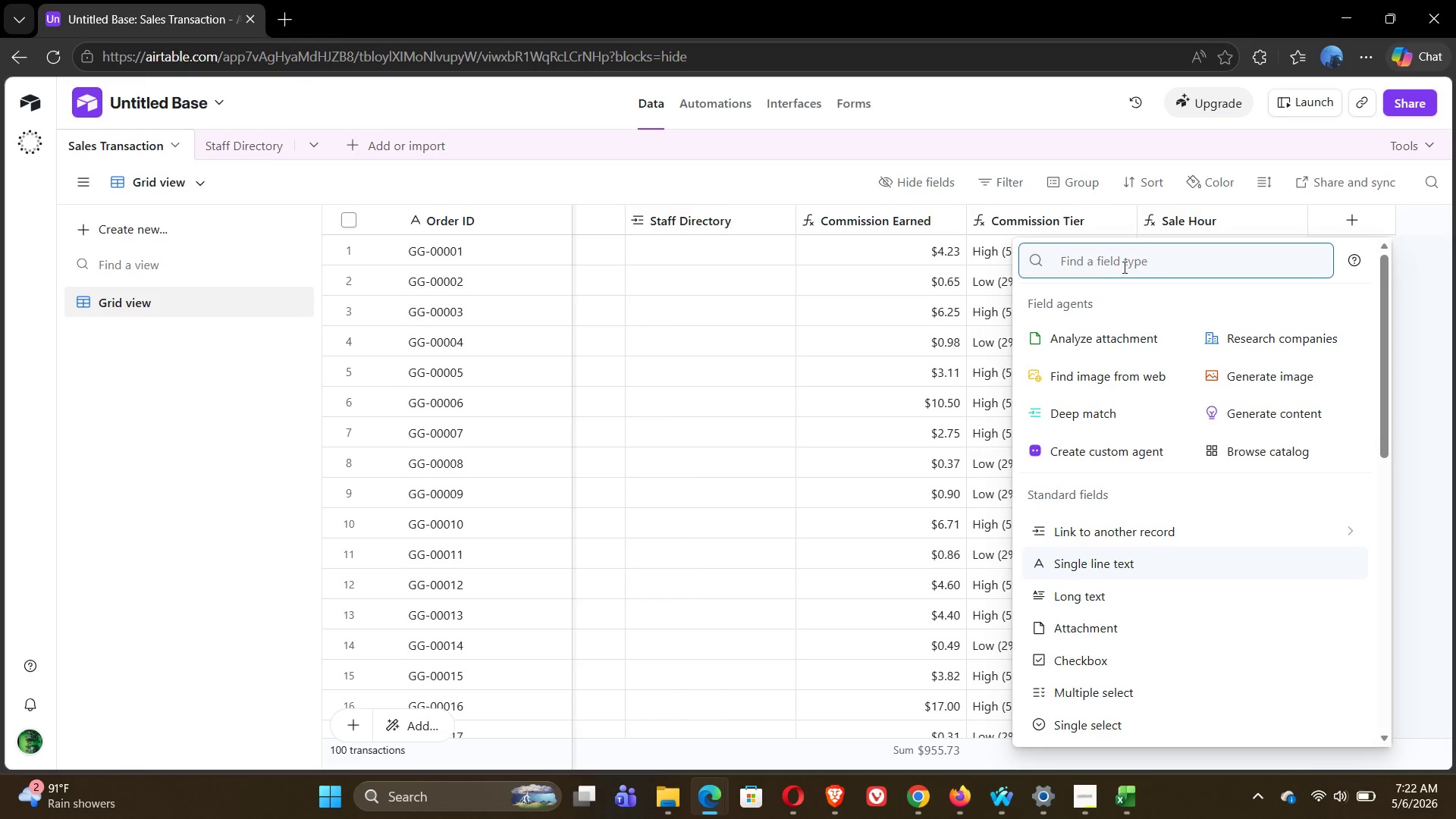 
type(FOR)
 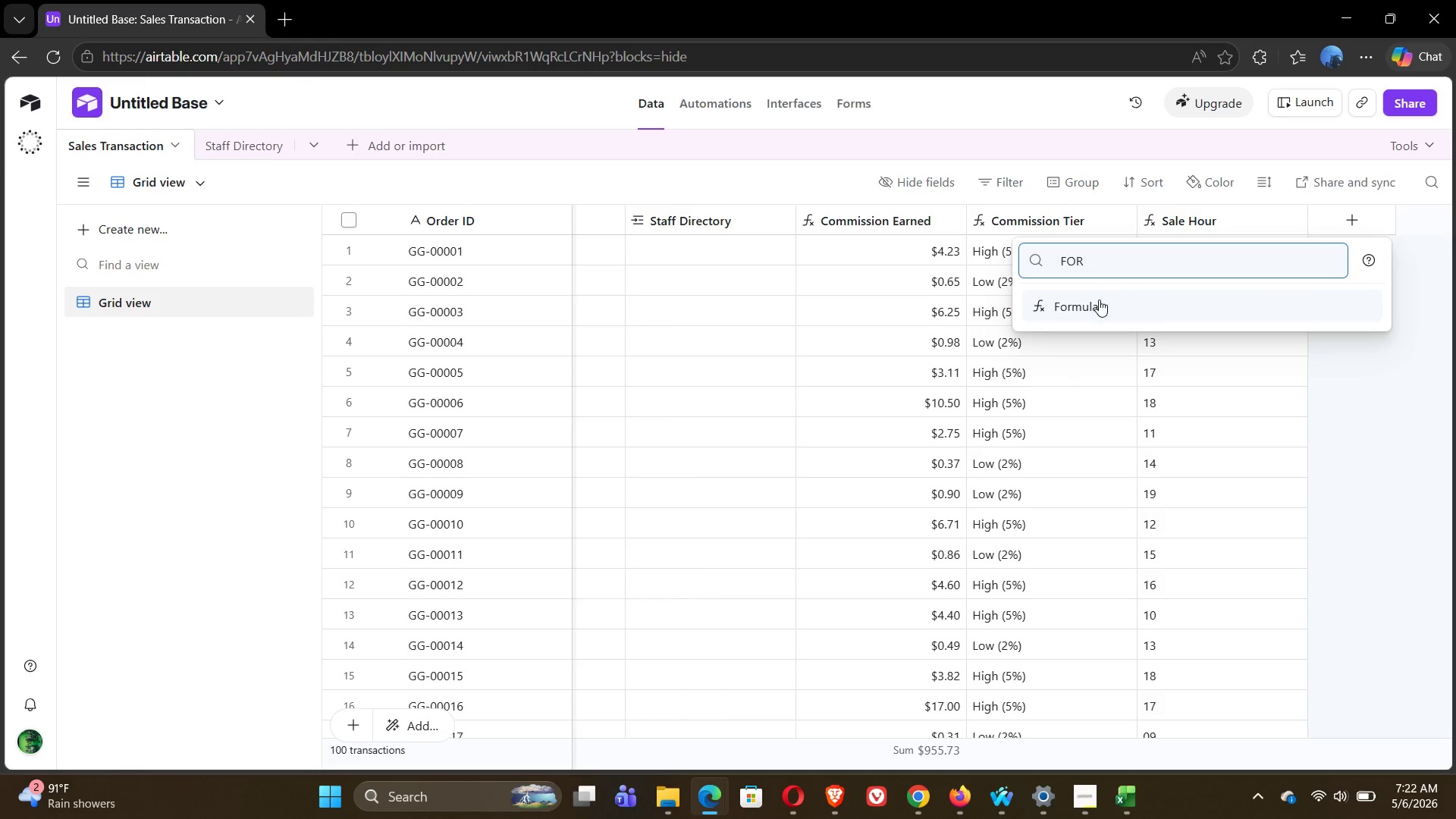 
left_click([1099, 300])
 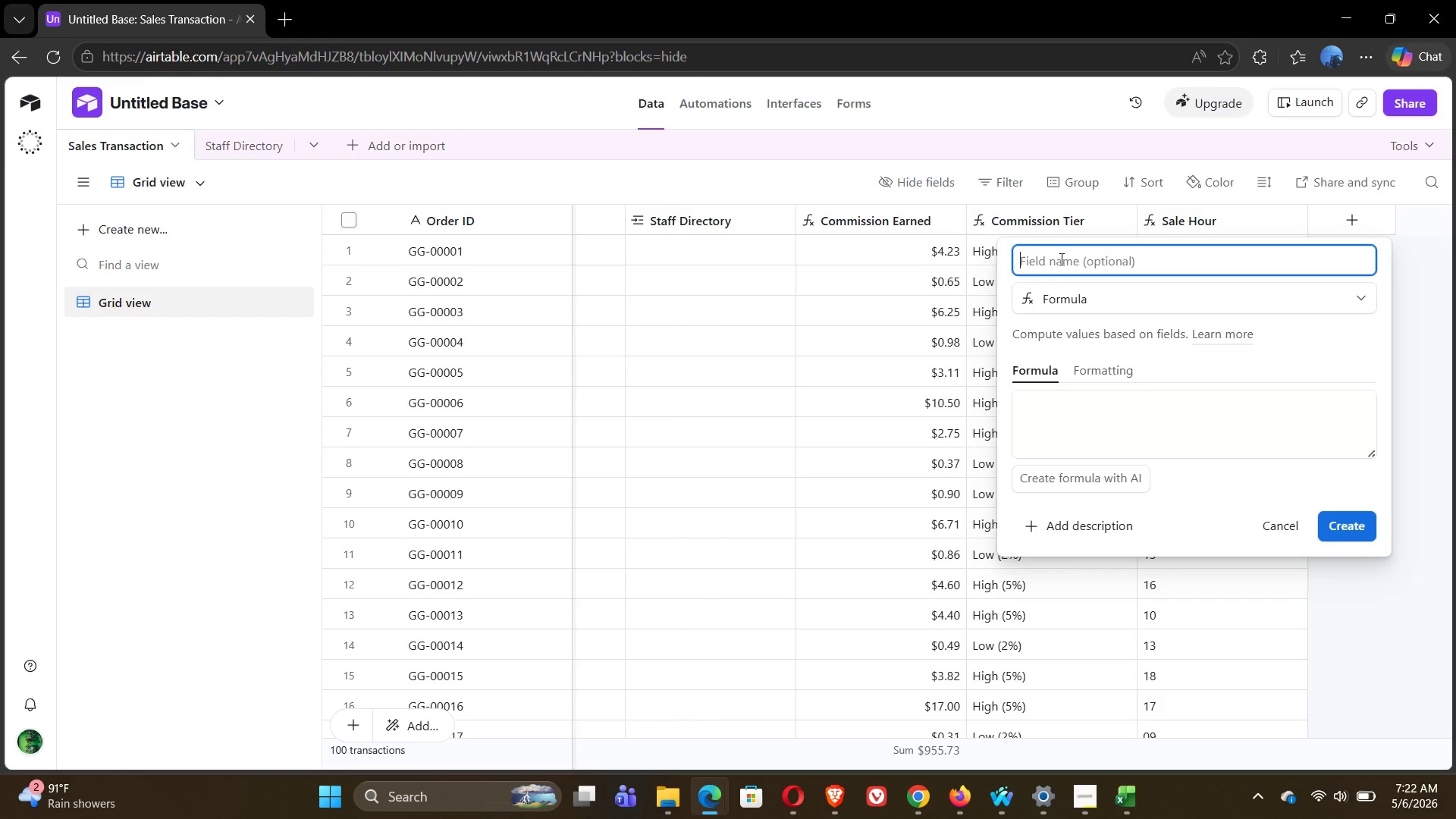 
type(Time Period)
 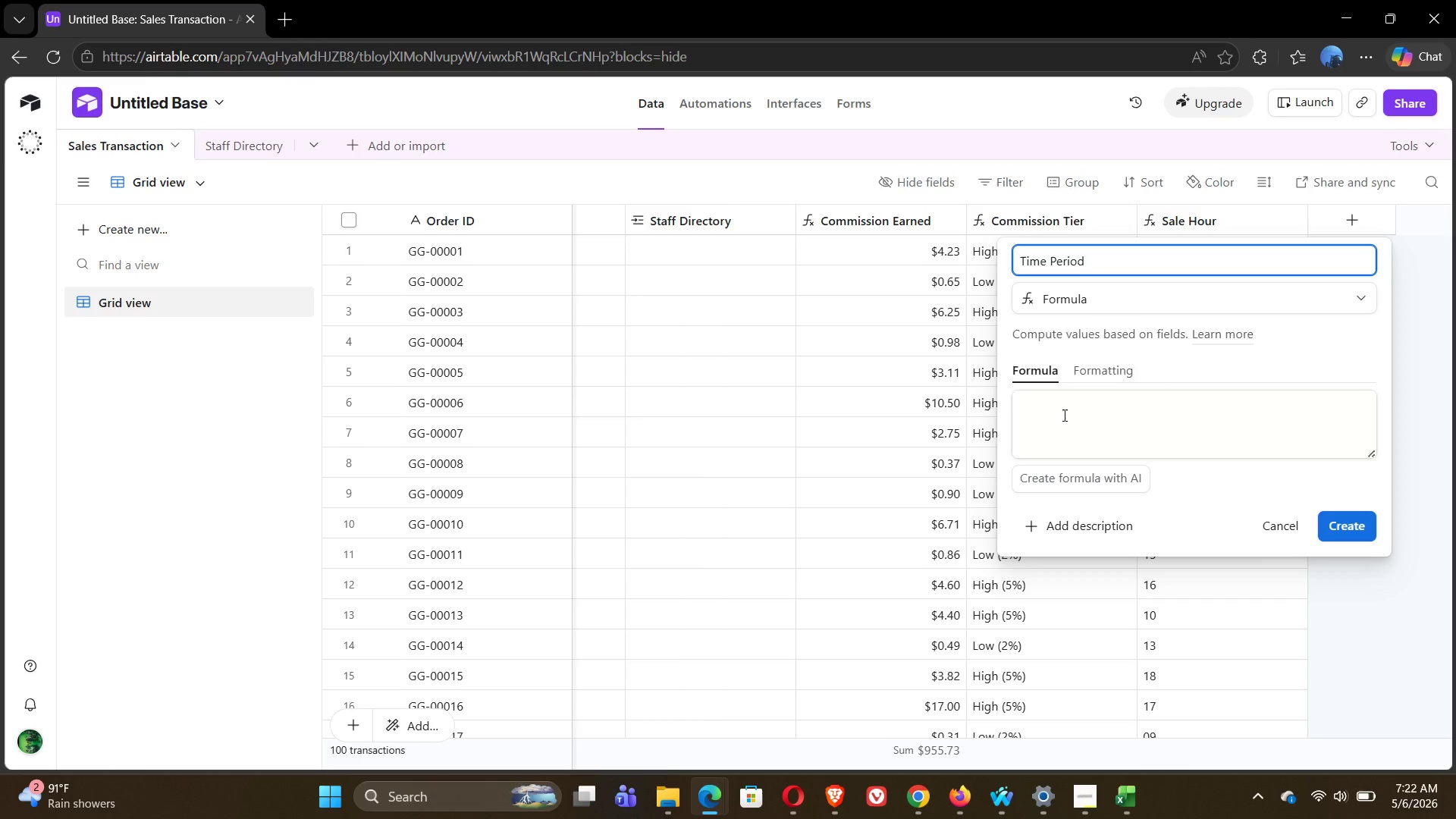 
left_click([1059, 416])
 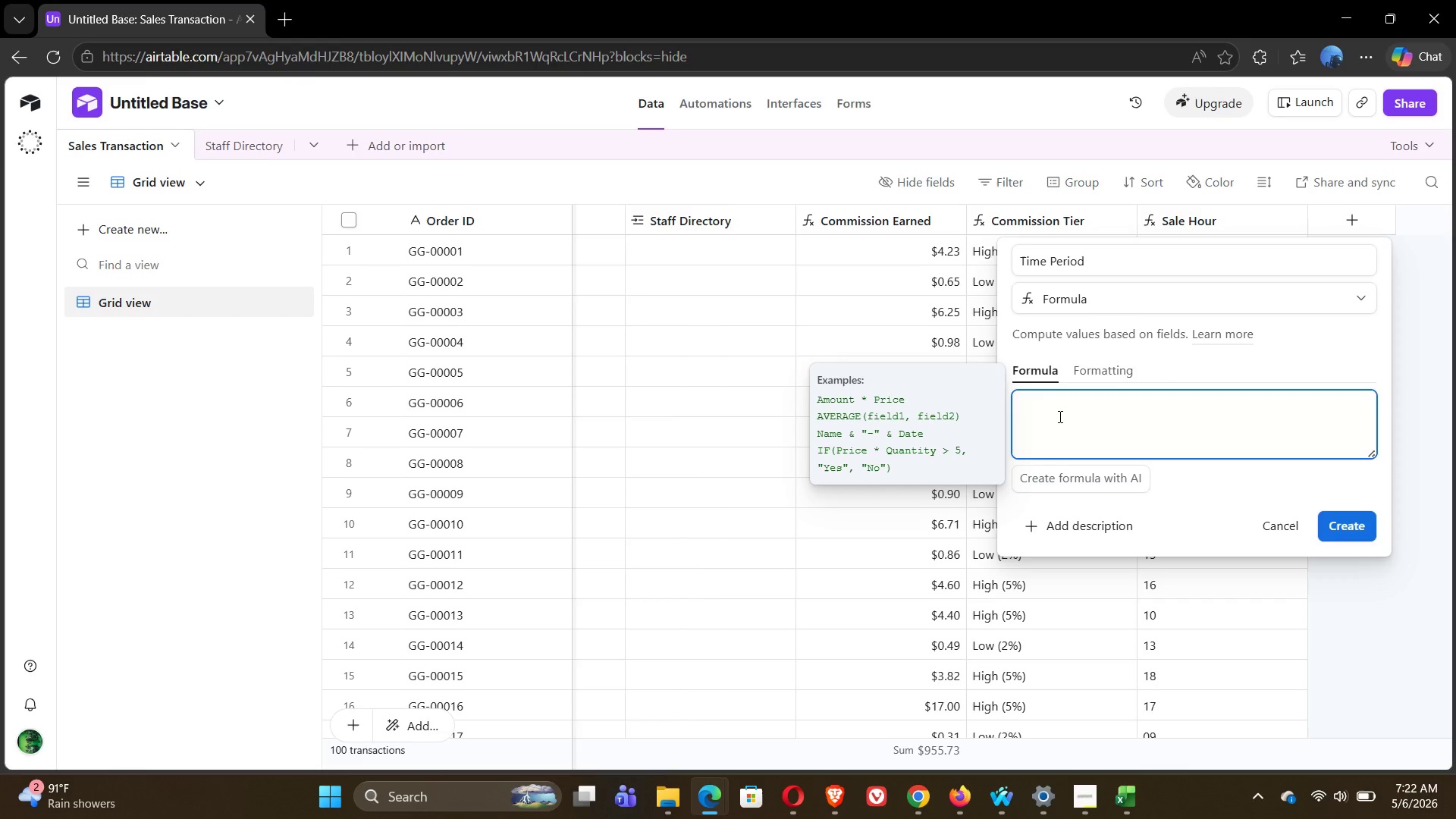 
type(IF({VA)
key(Backspace)
key(Backspace)
key(Backspace)
type(V)
 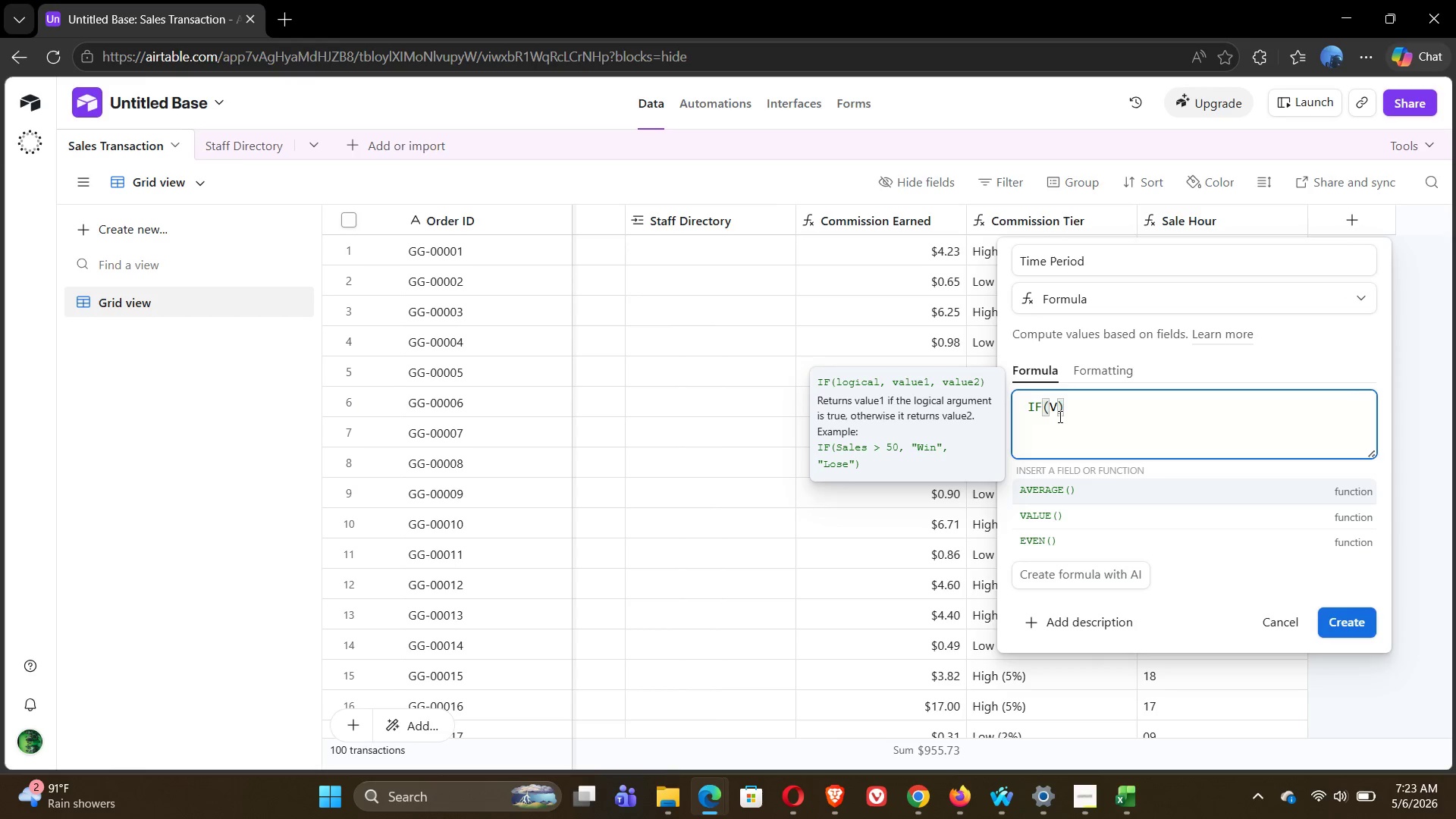 
left_click([1078, 520])
 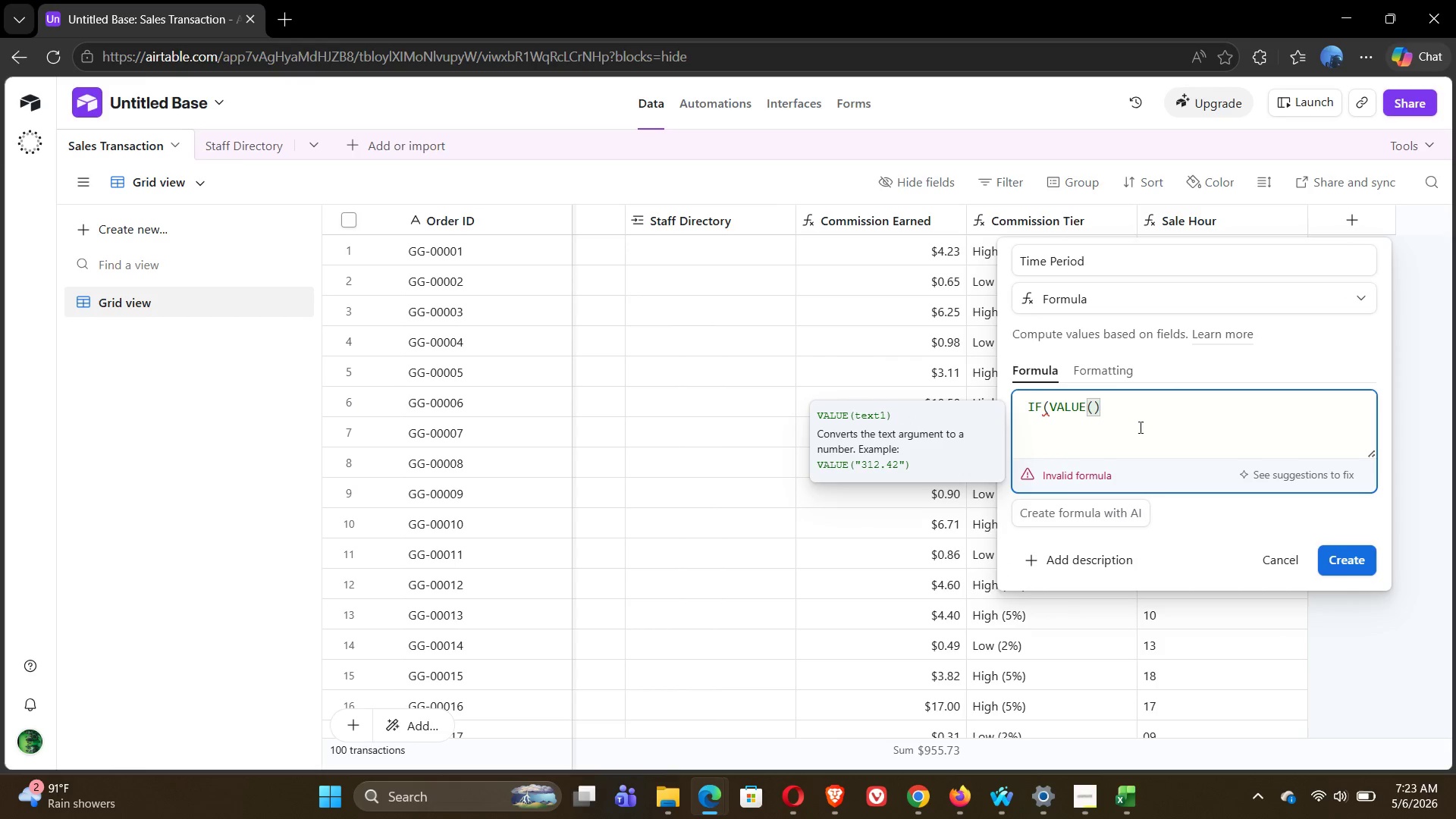 
left_click([1125, 415])
 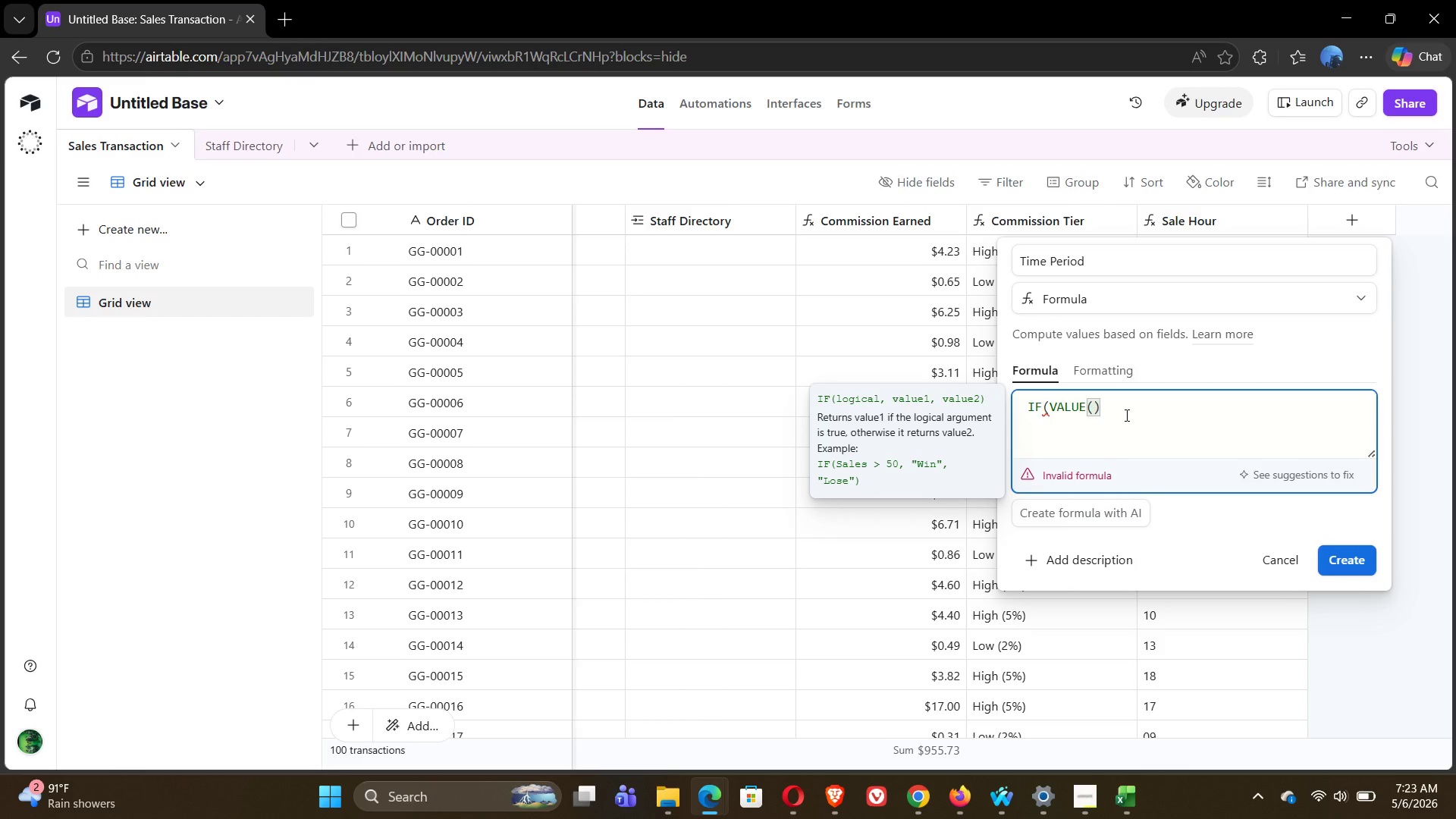 
key(Shift+0)
 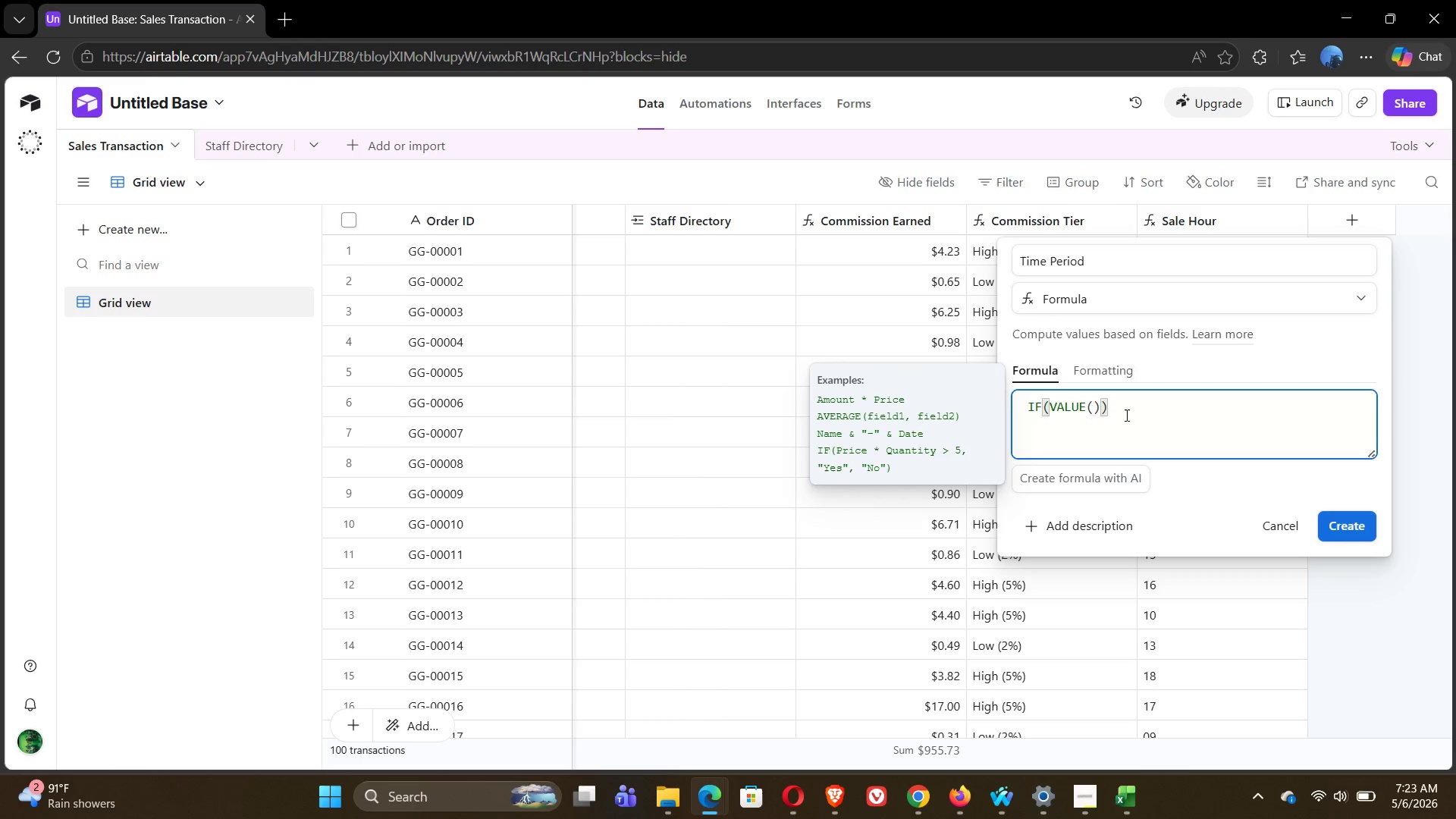 
key(ArrowLeft)
 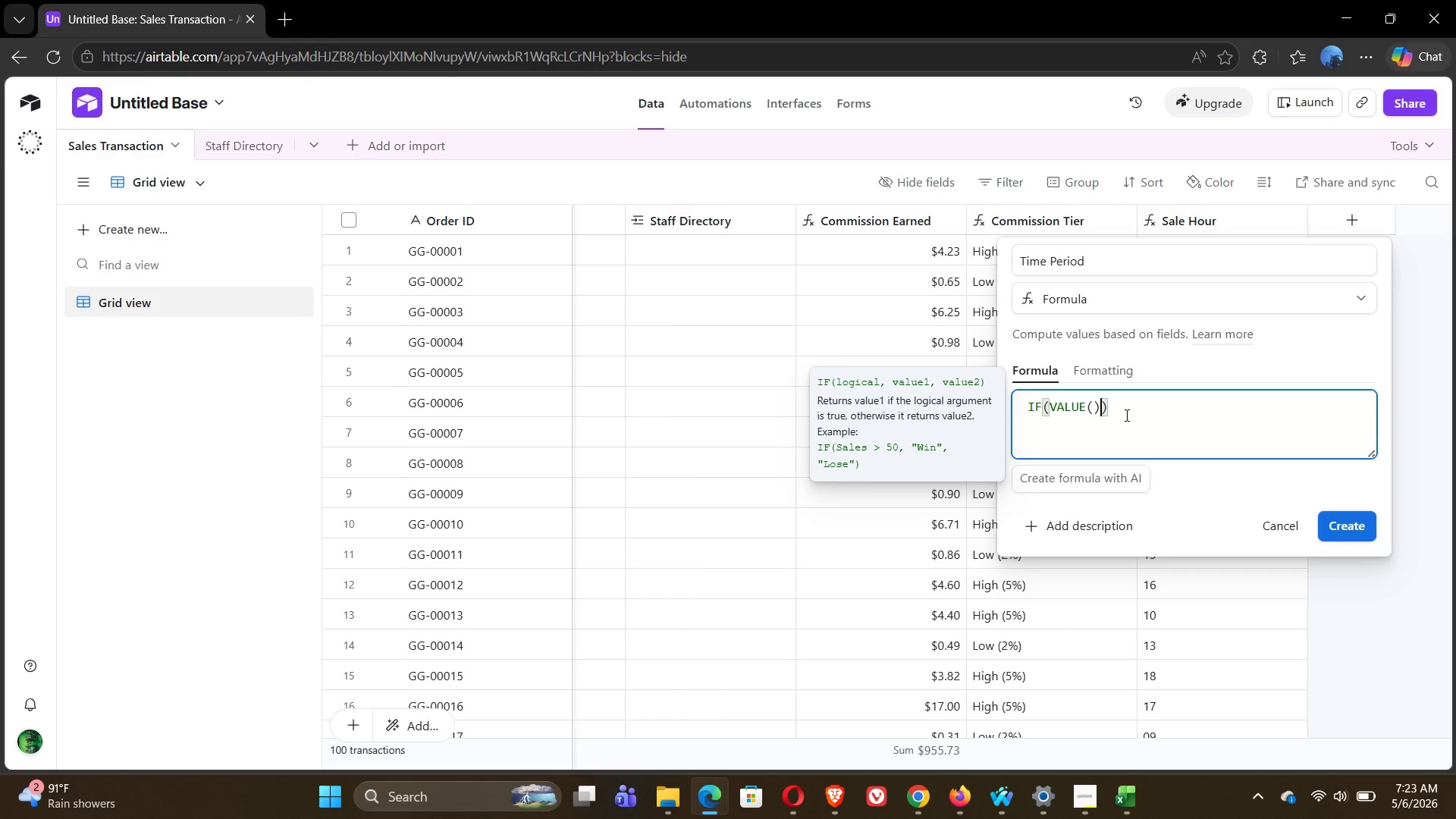 
key(ArrowLeft)
 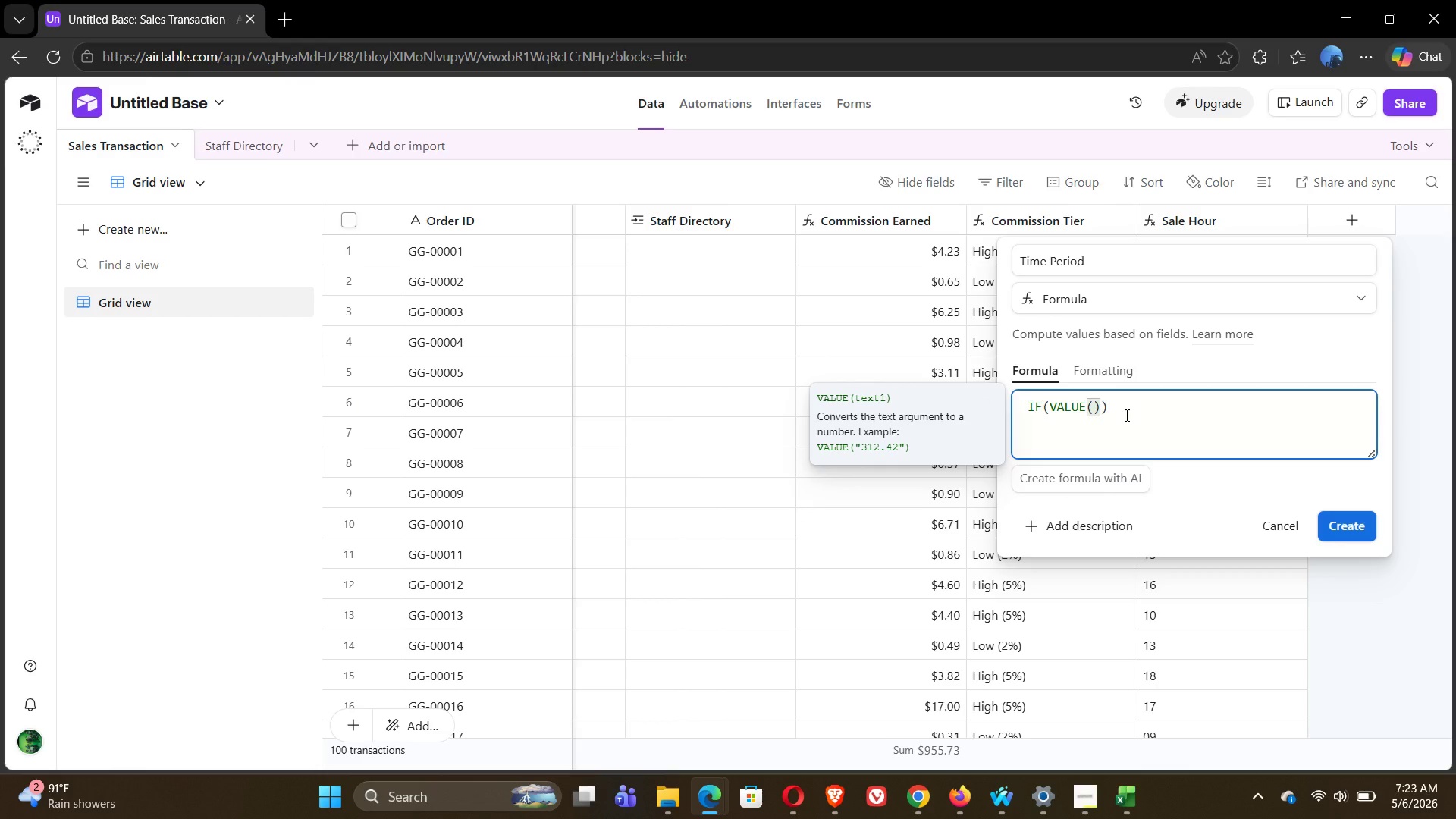 
type(LEFT)
 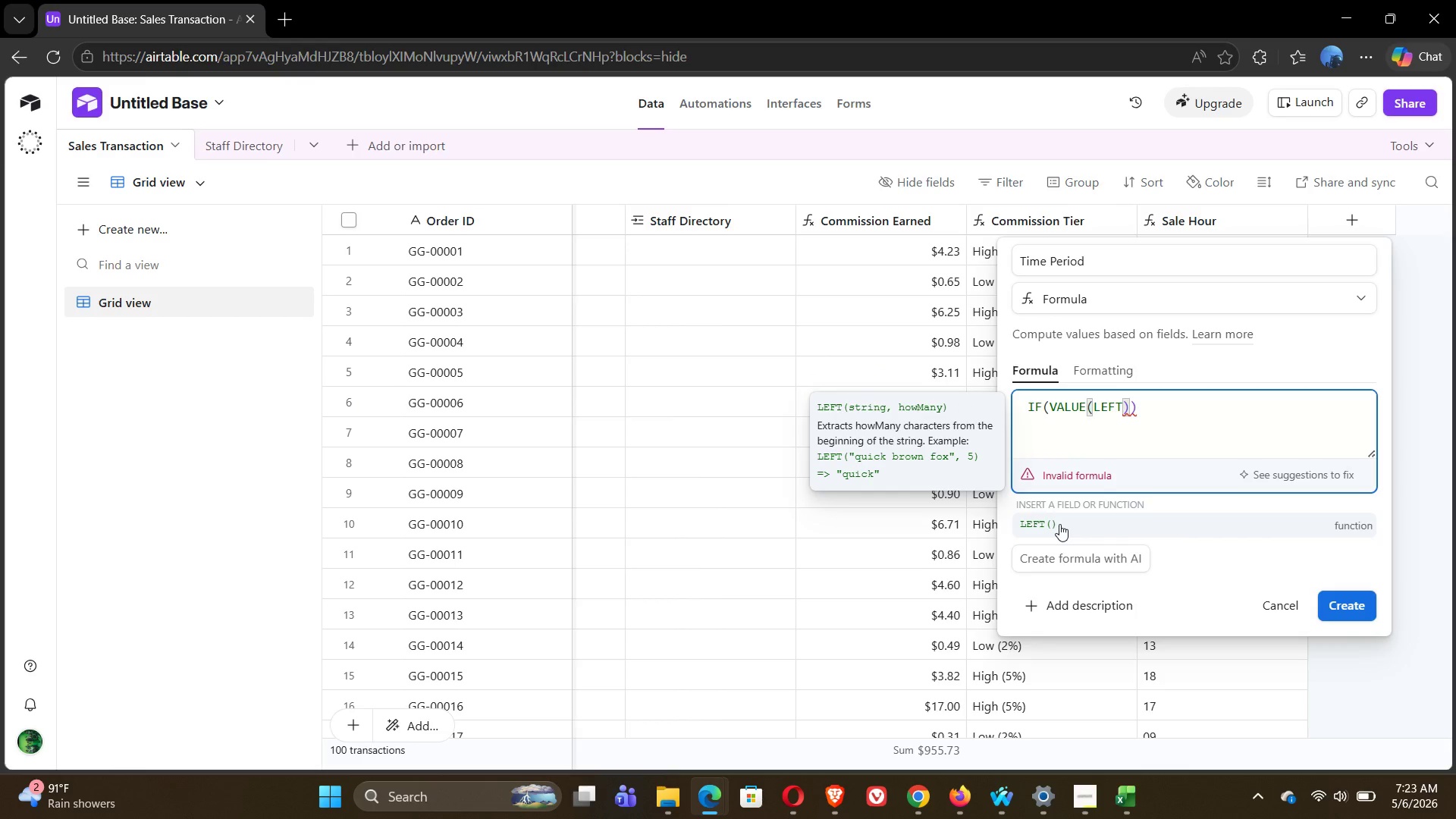 
left_click([1059, 524])
 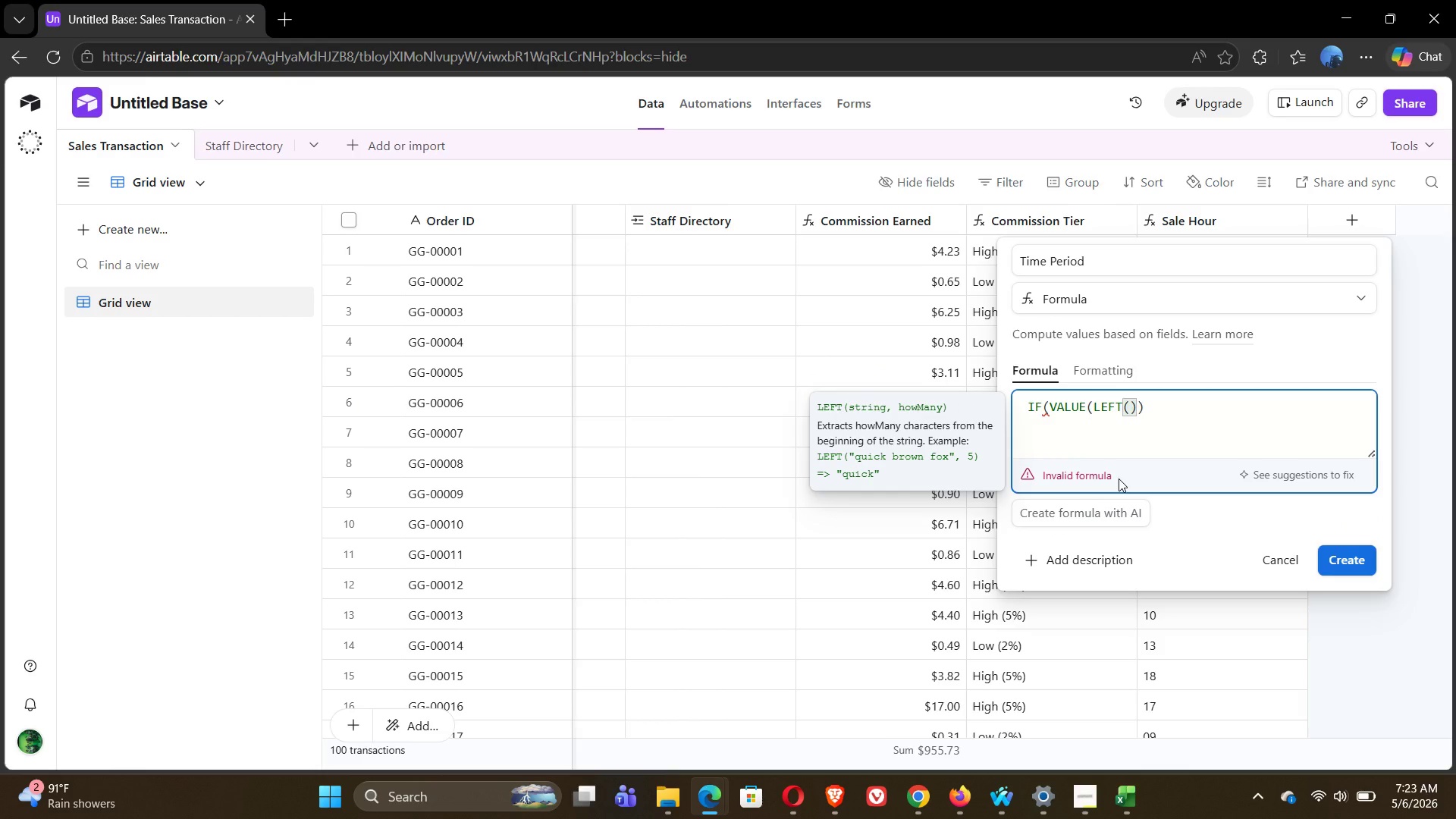 
key(Shift+0)
 